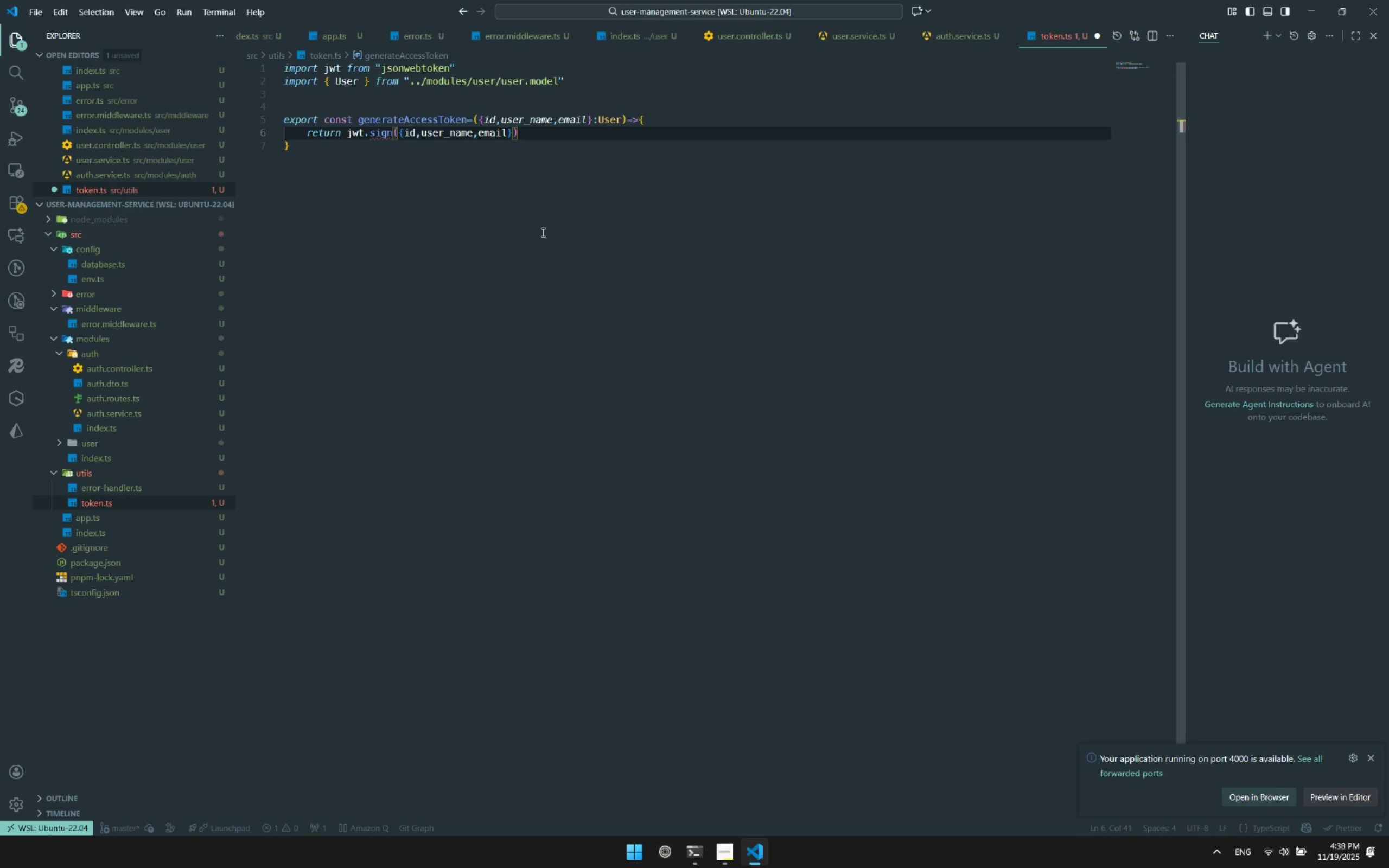 
type(,env)
 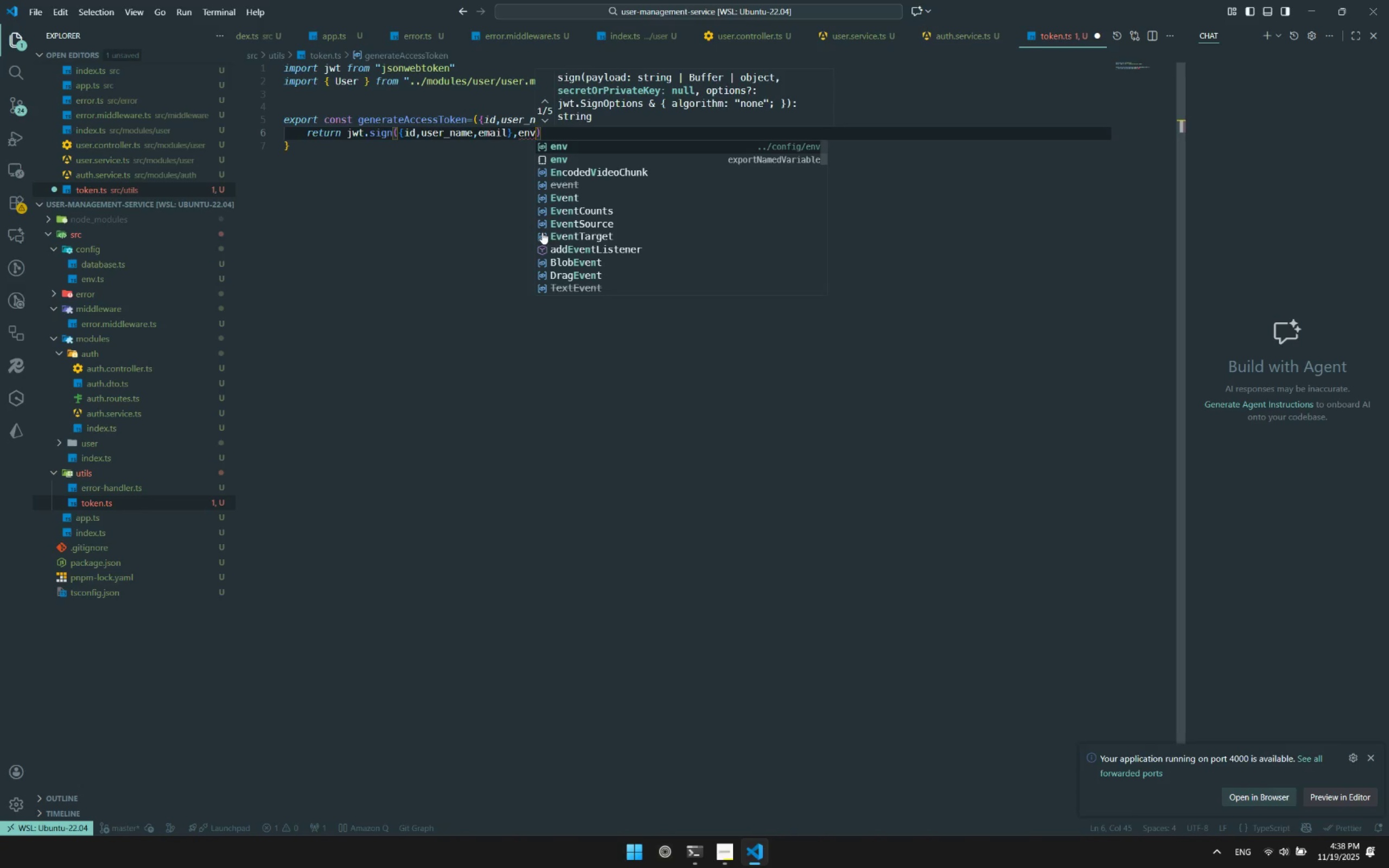 
key(Enter)
 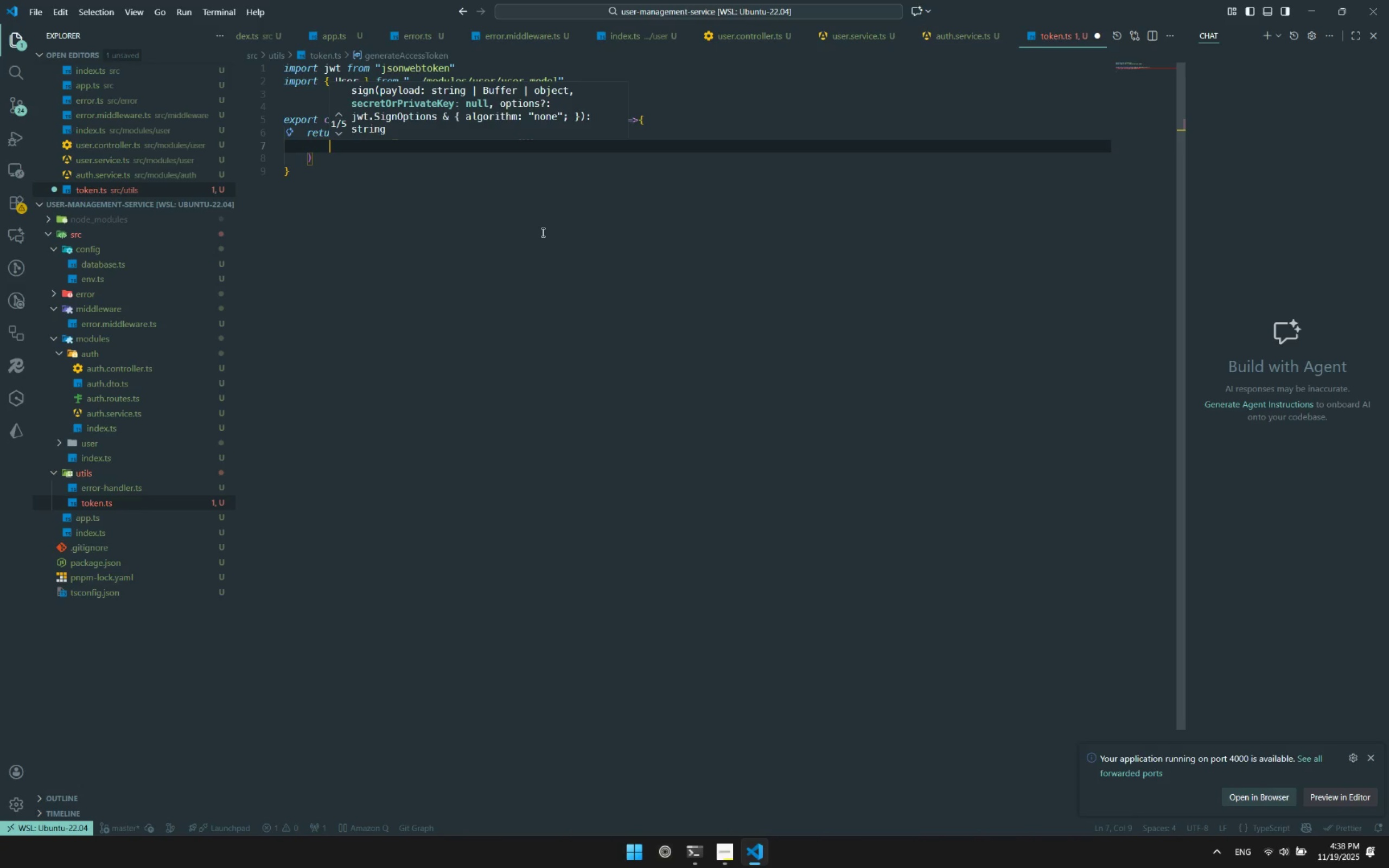 
key(Control+Z)
 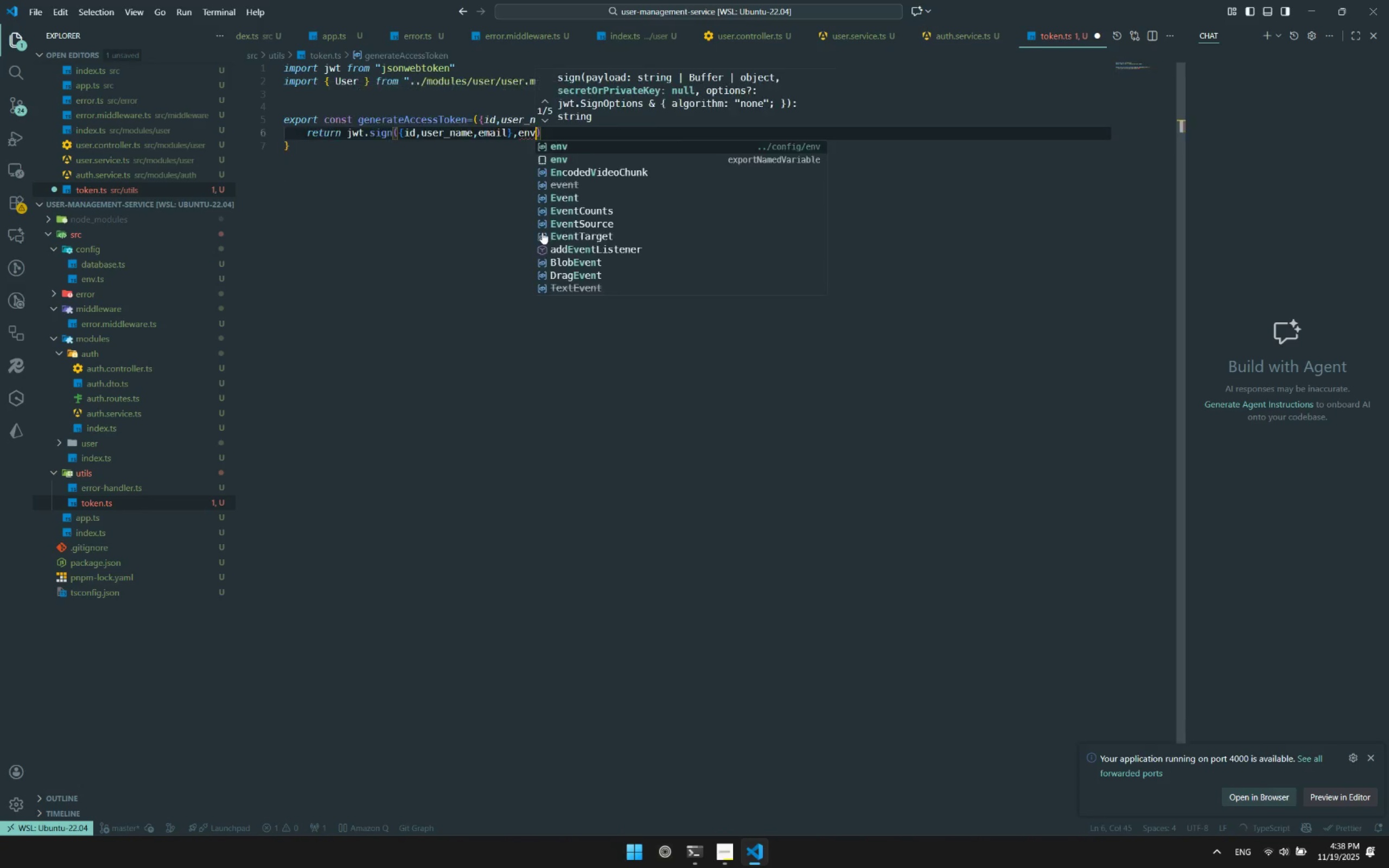 
key(Control+Space)
 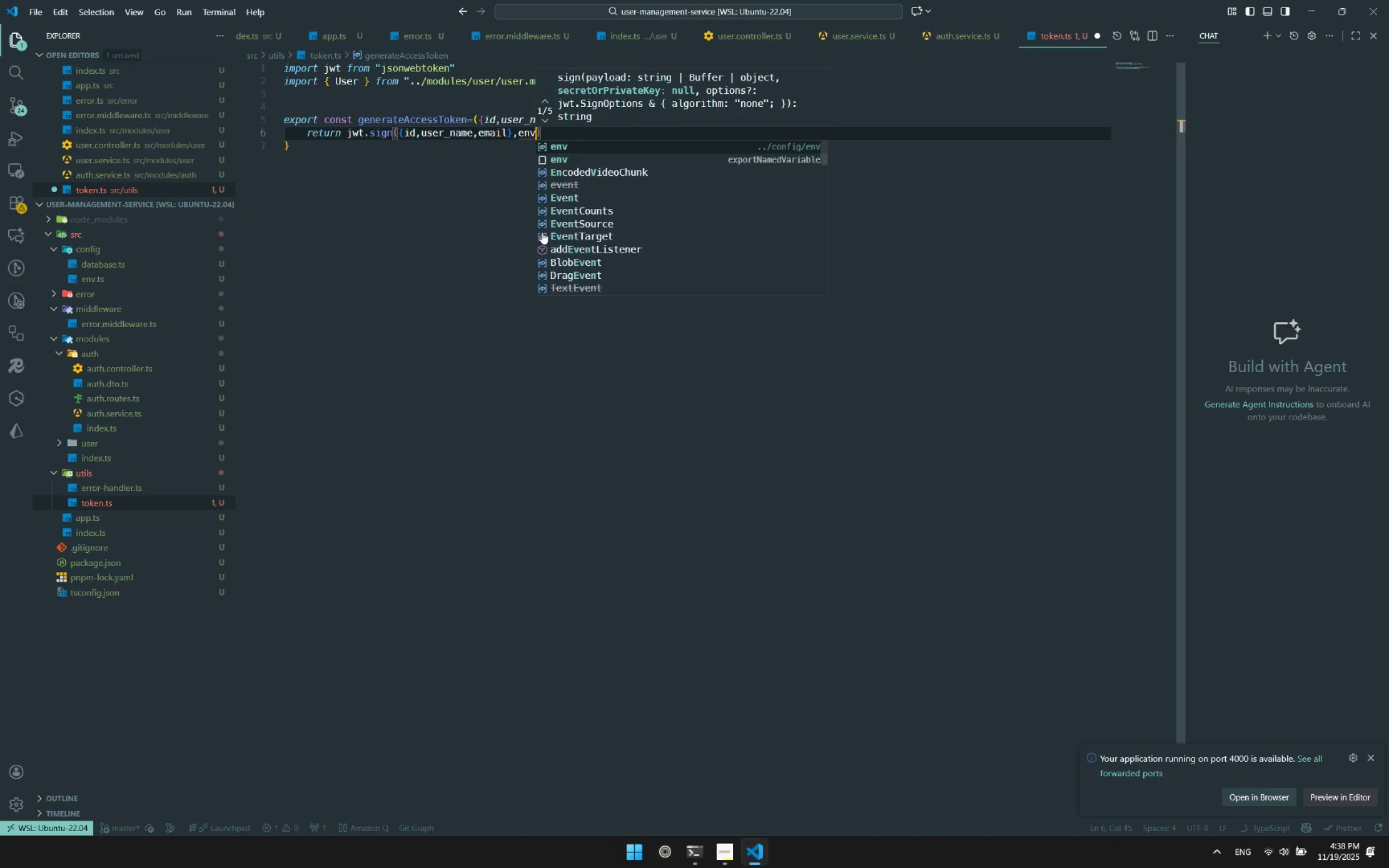 
key(Enter)
 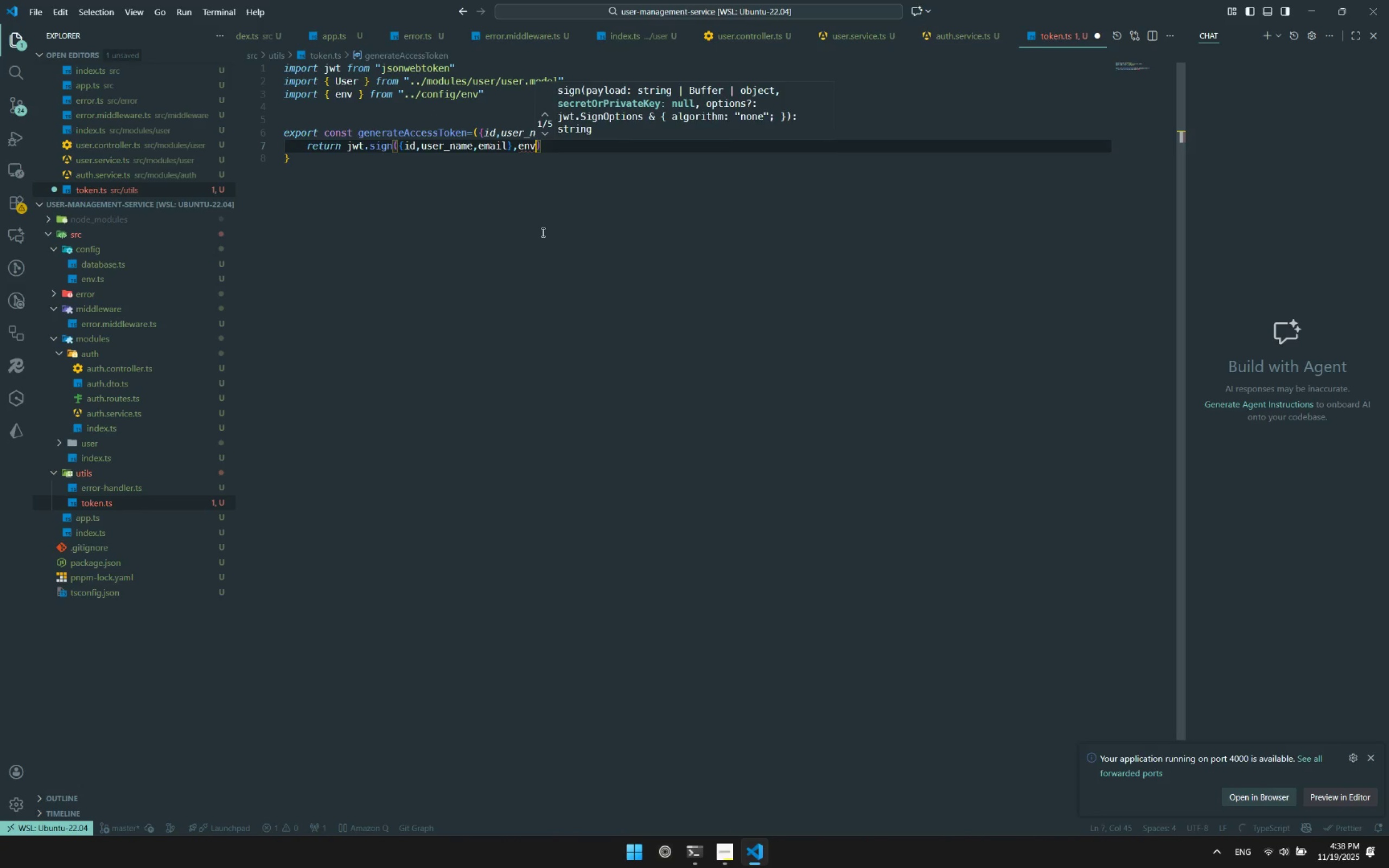 
key(Period)
 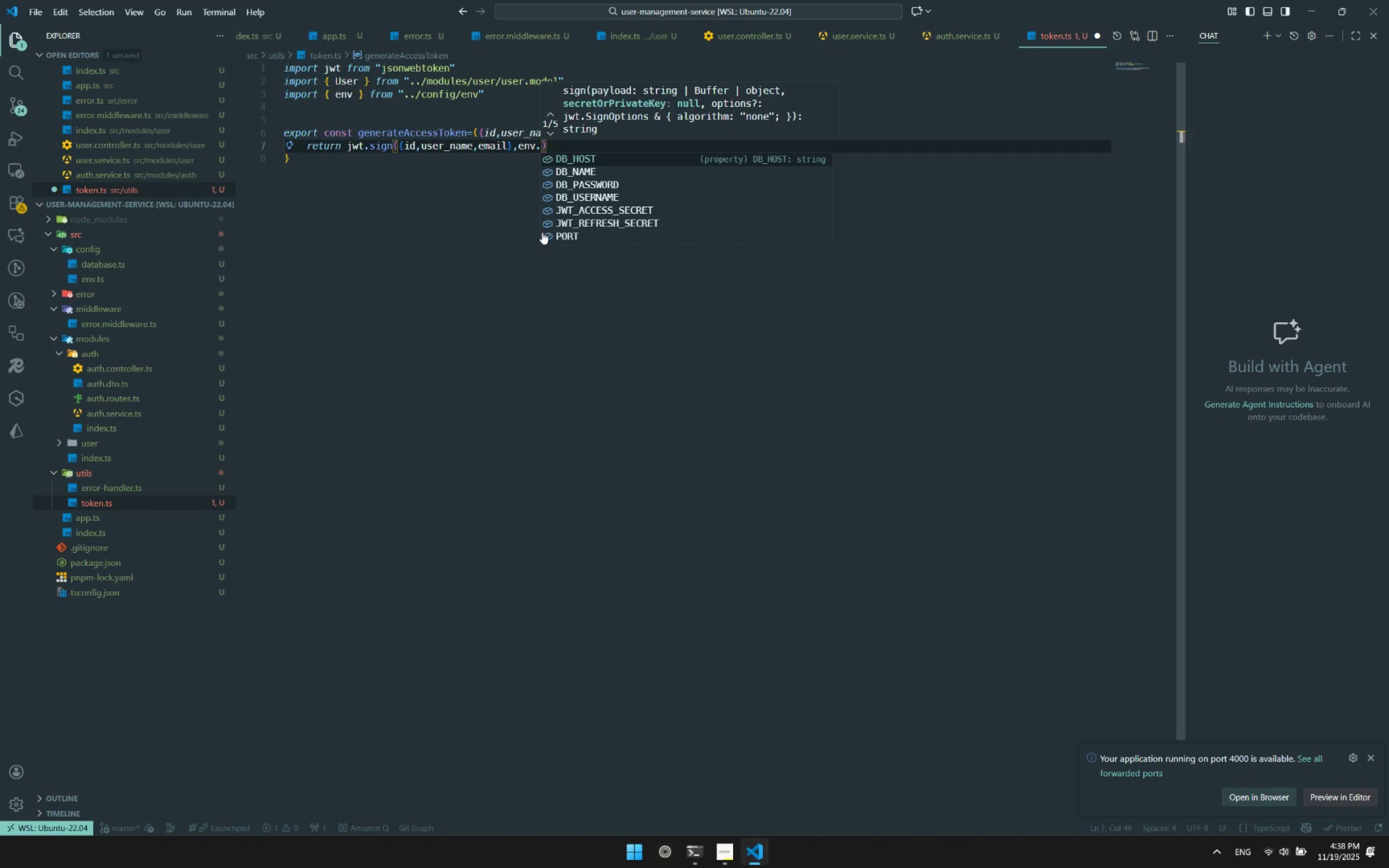 
key(ArrowDown)
 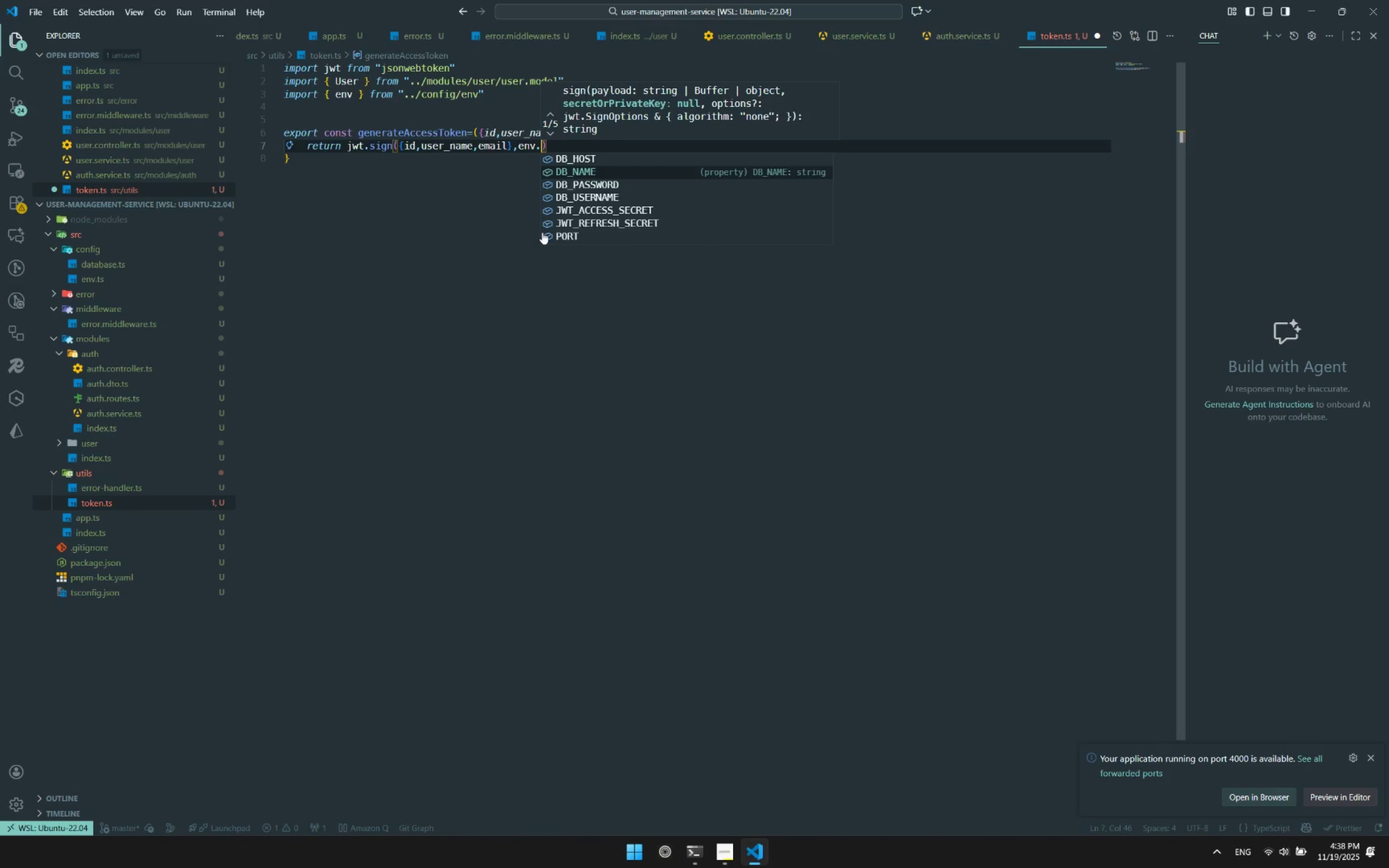 
key(ArrowDown)
 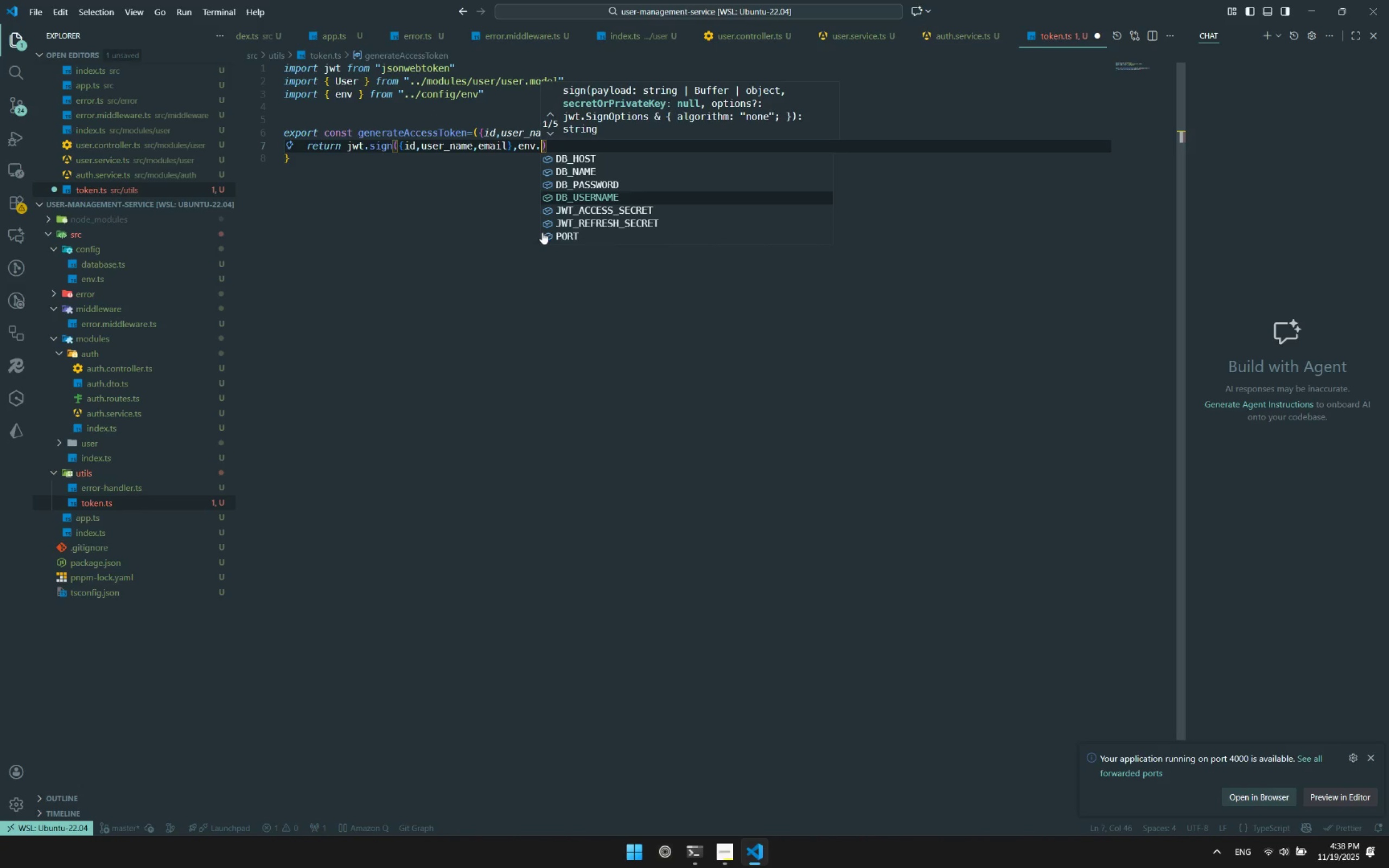 
key(ArrowDown)
 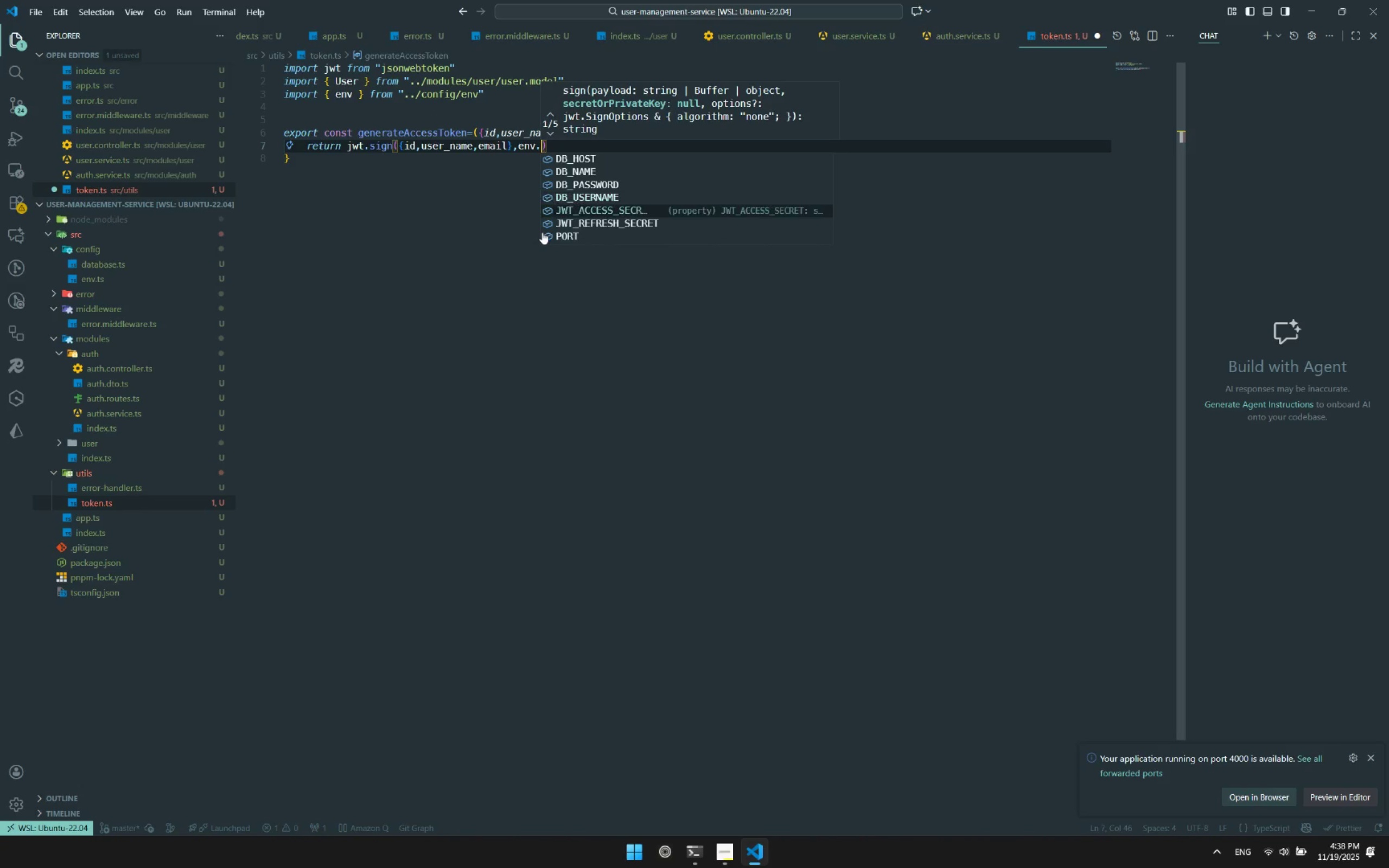 
key(ArrowDown)
 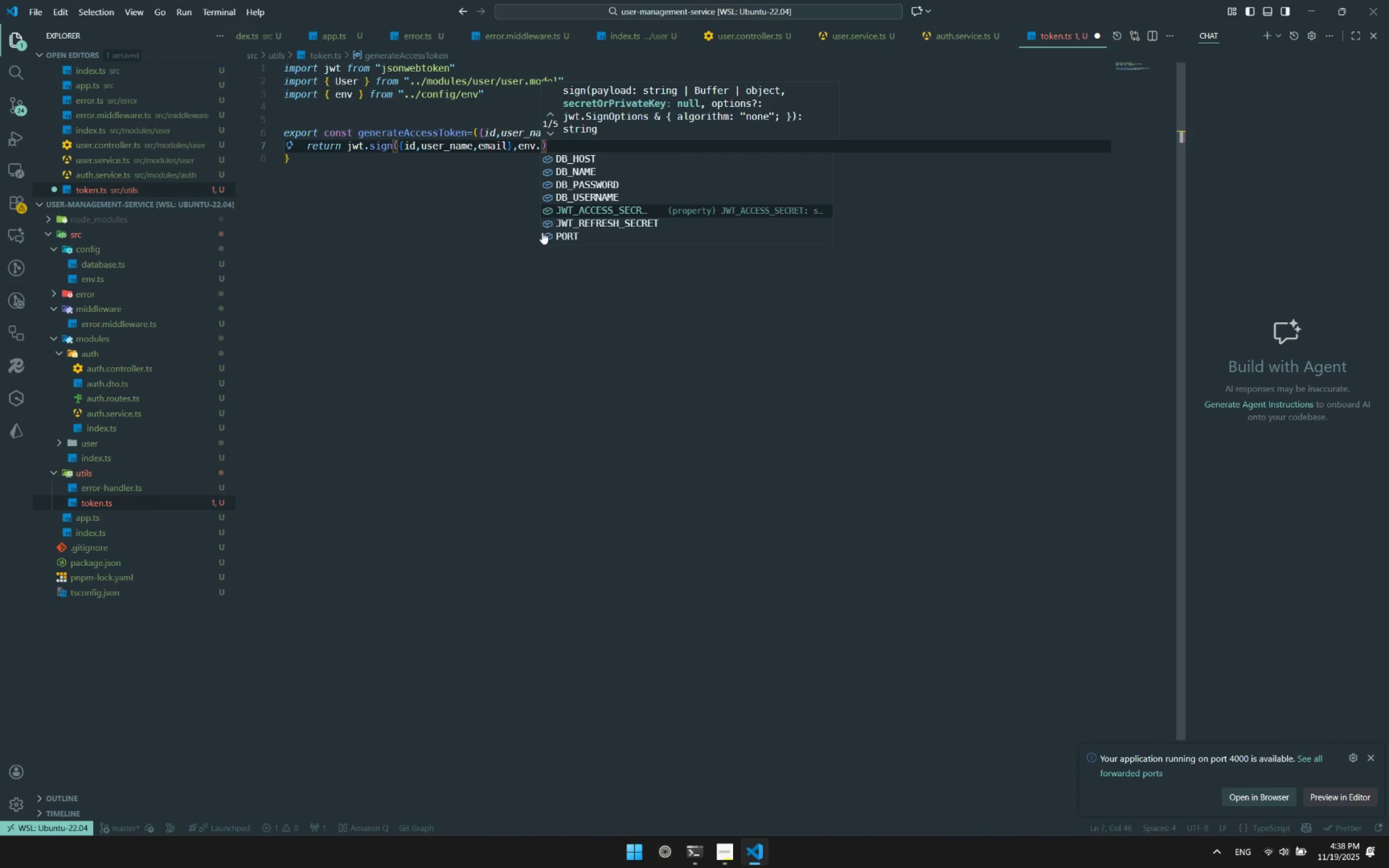 
key(Enter)
 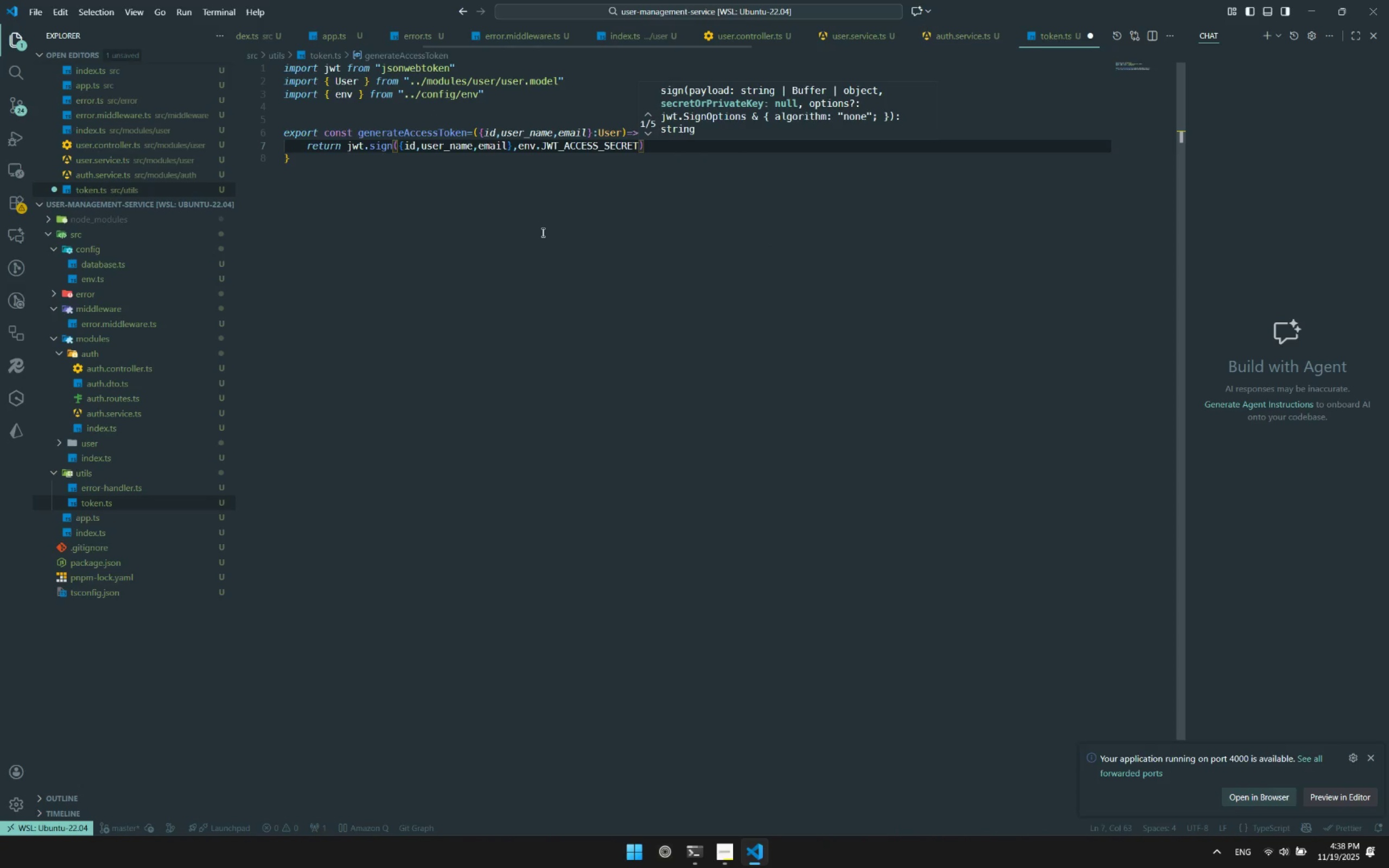 
key(Comma)
 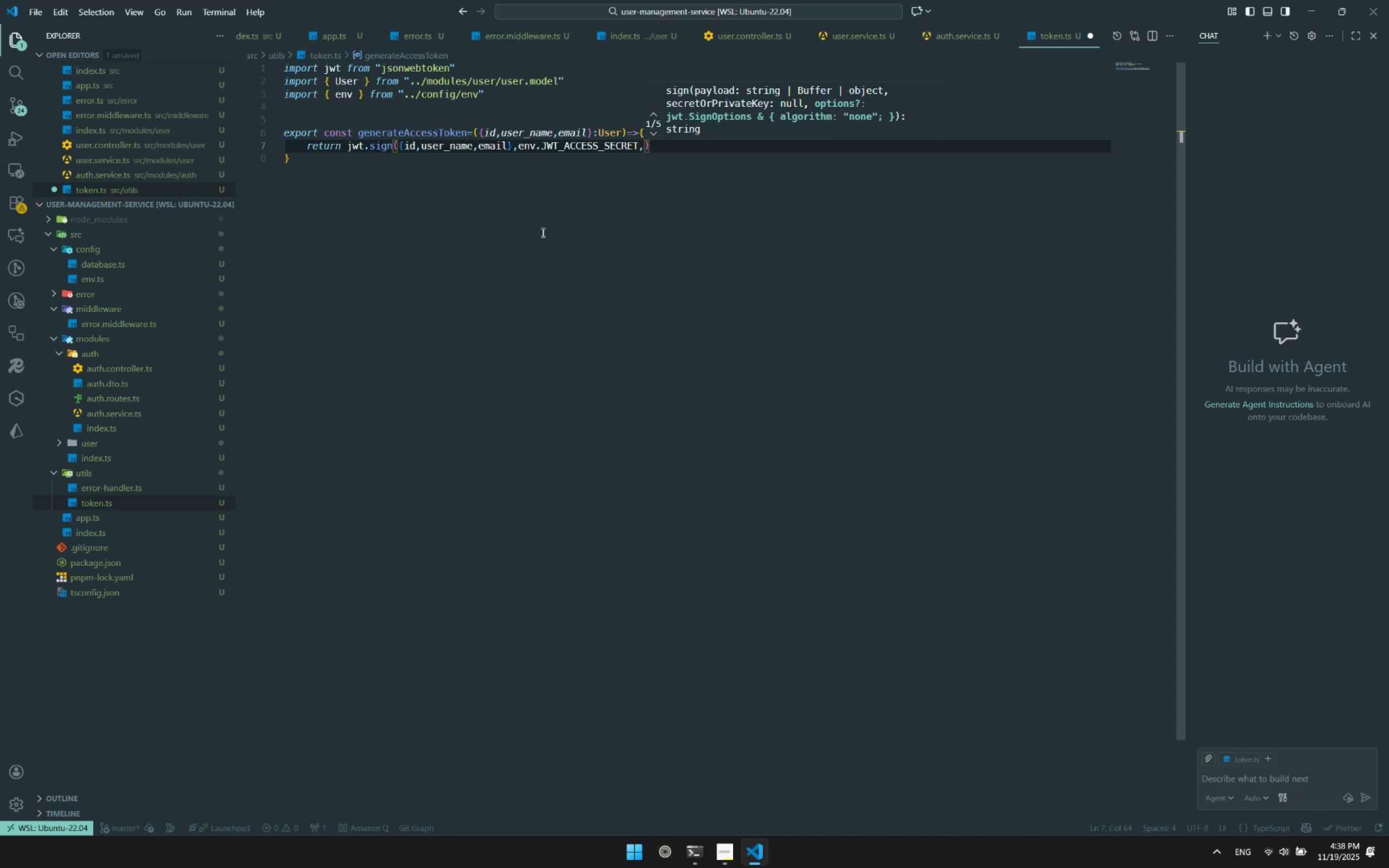 
key(Shift+ShiftRight)
 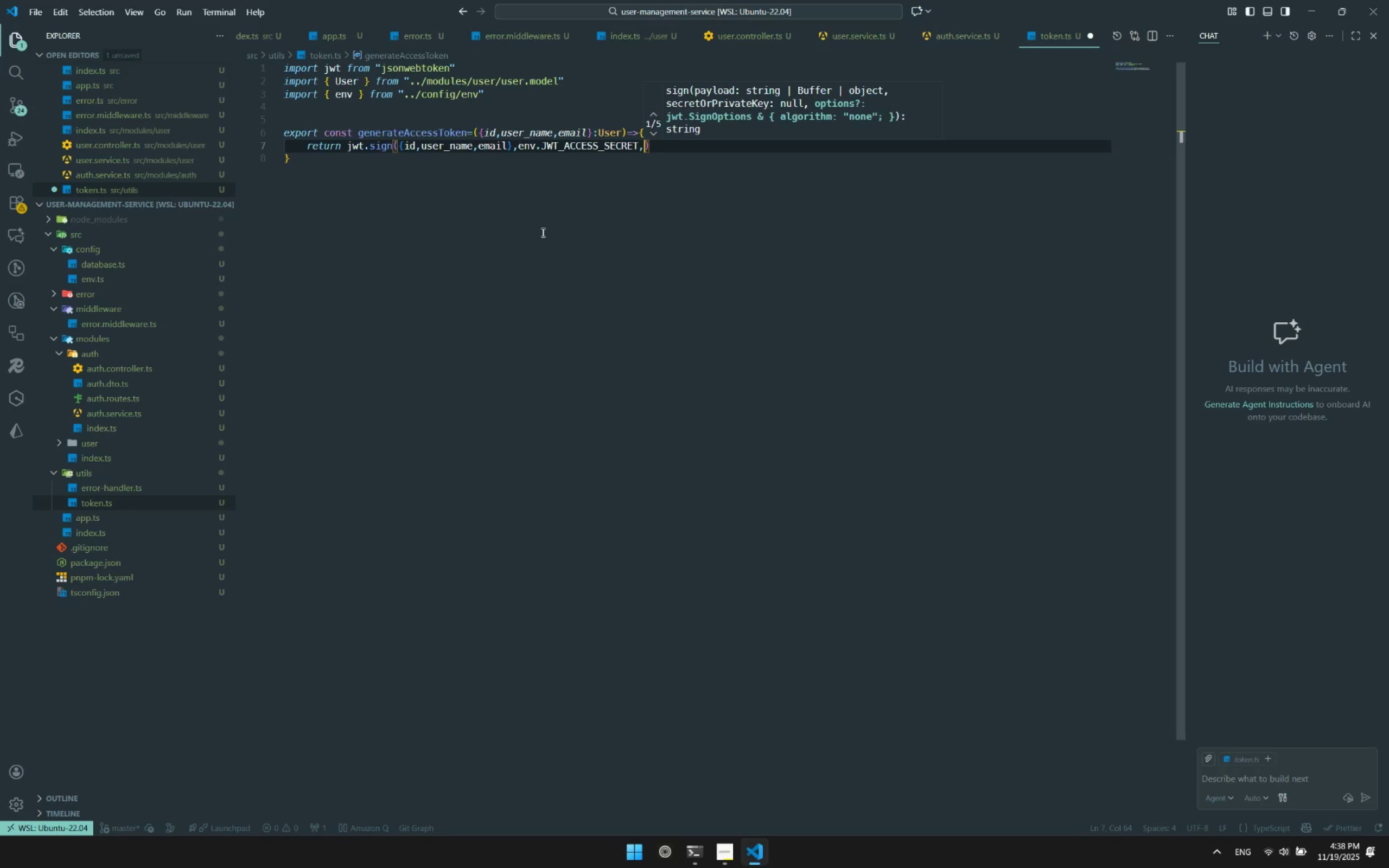 
key(Shift+BracketLeft)
 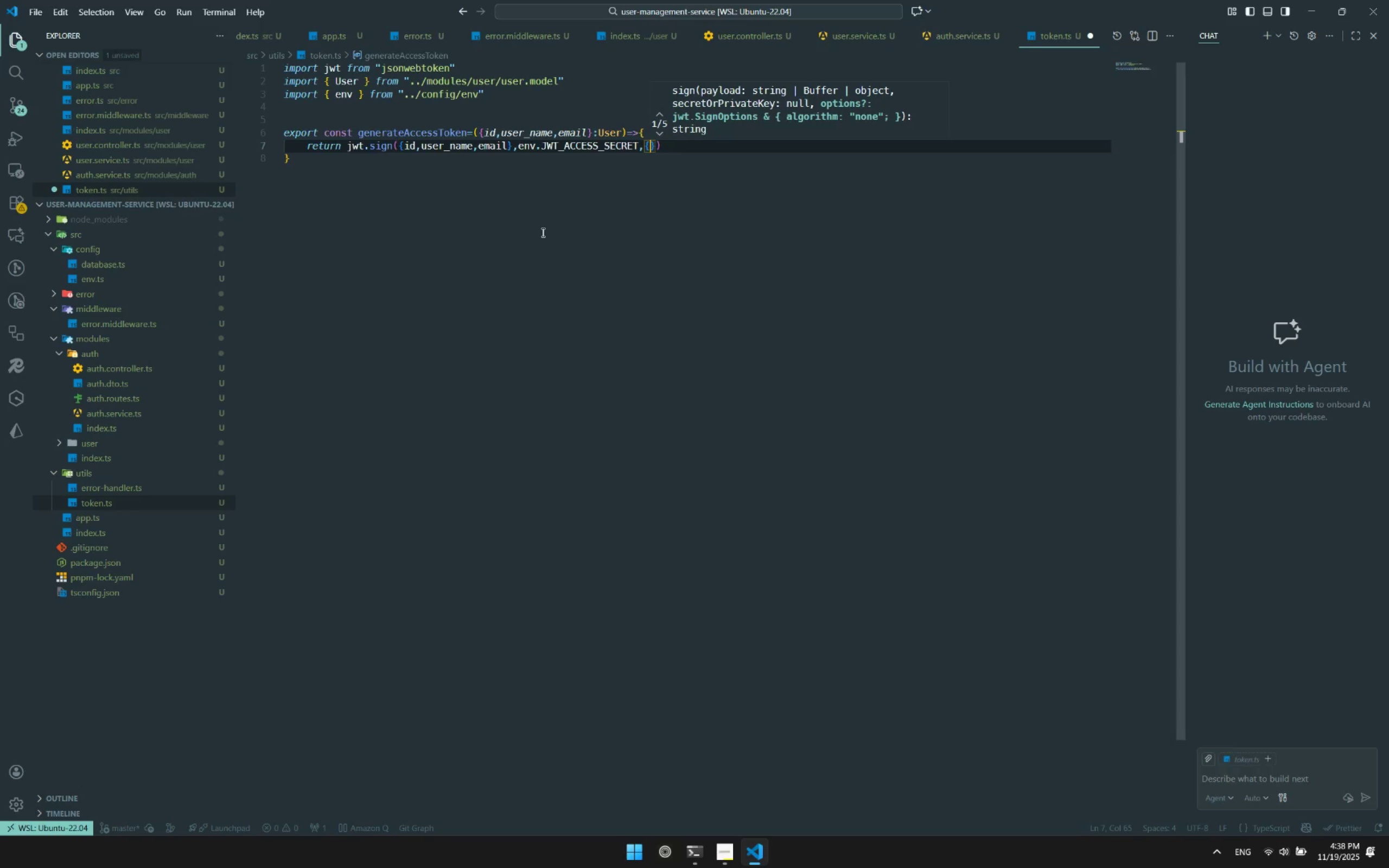 
key(Control+ControlLeft)
 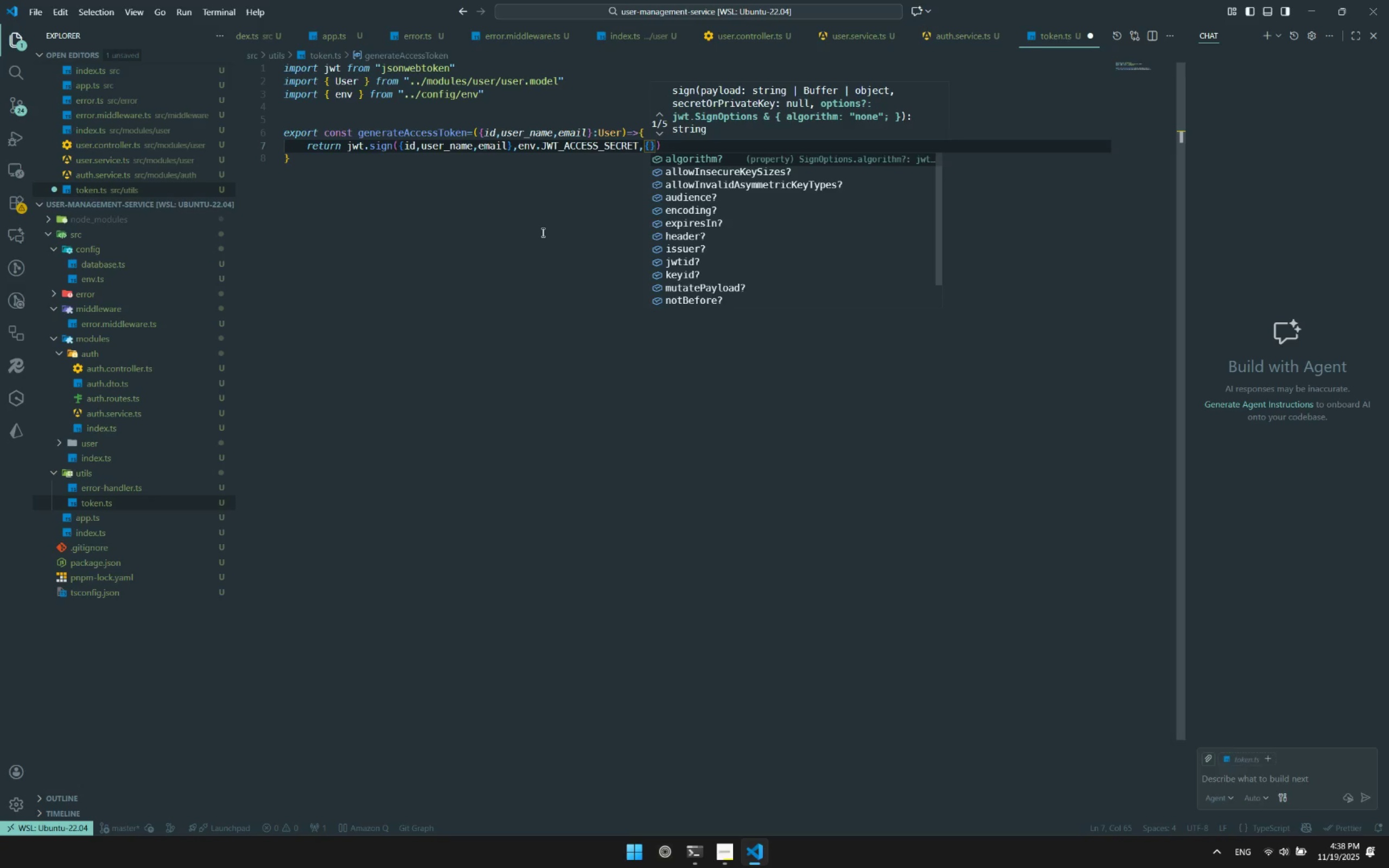 
key(Control+Space)
 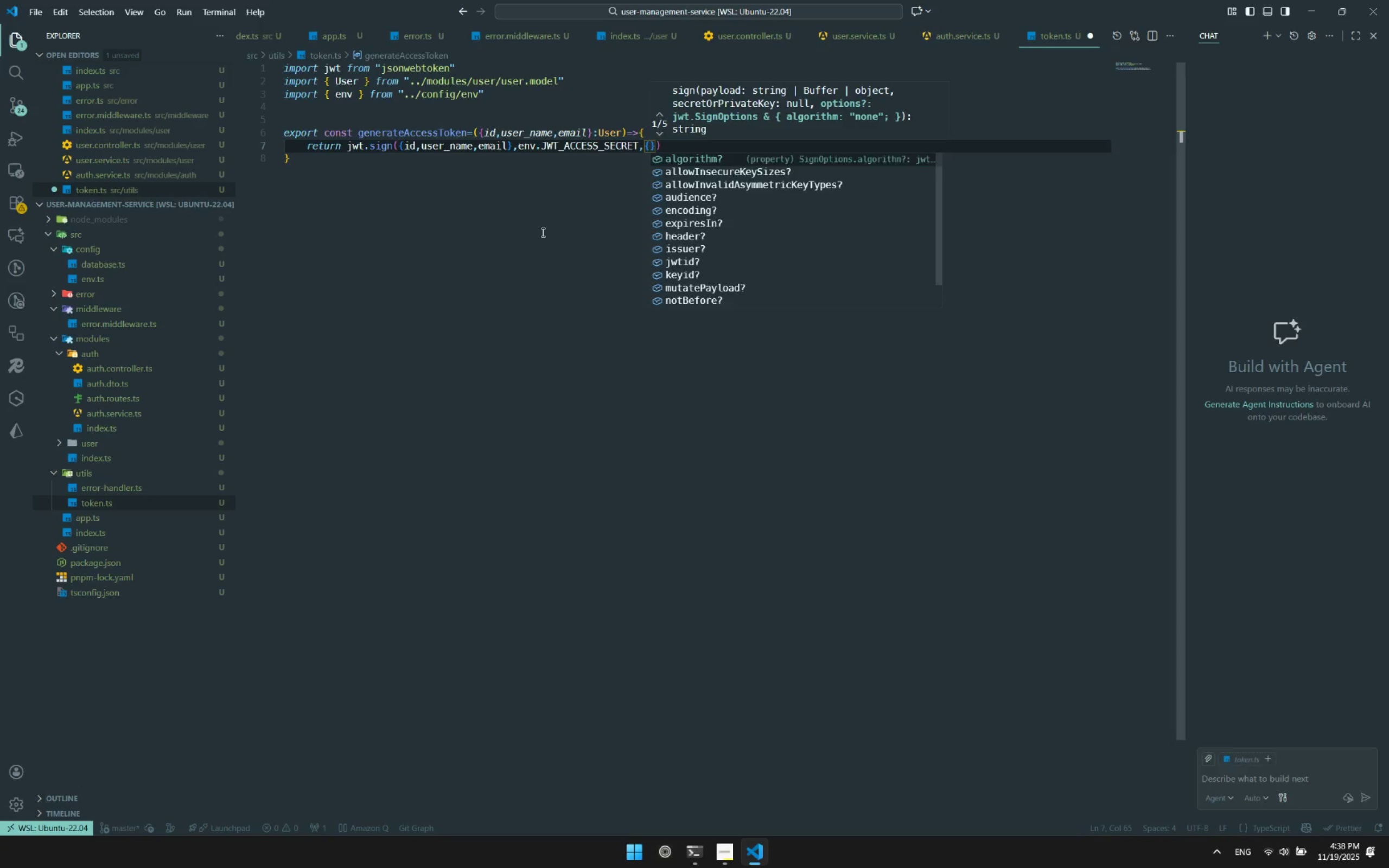 
type(ex)
 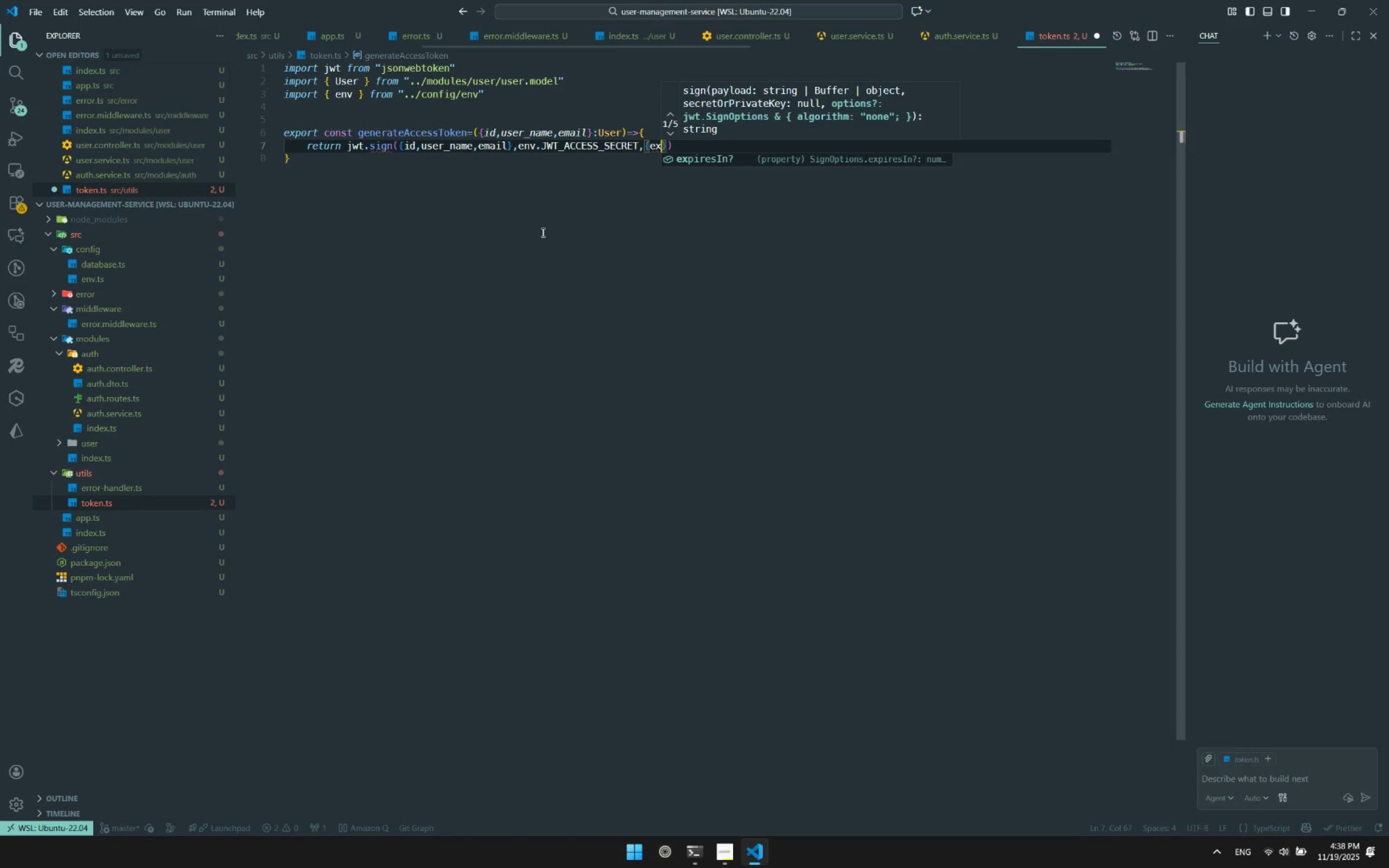 
key(Enter)
 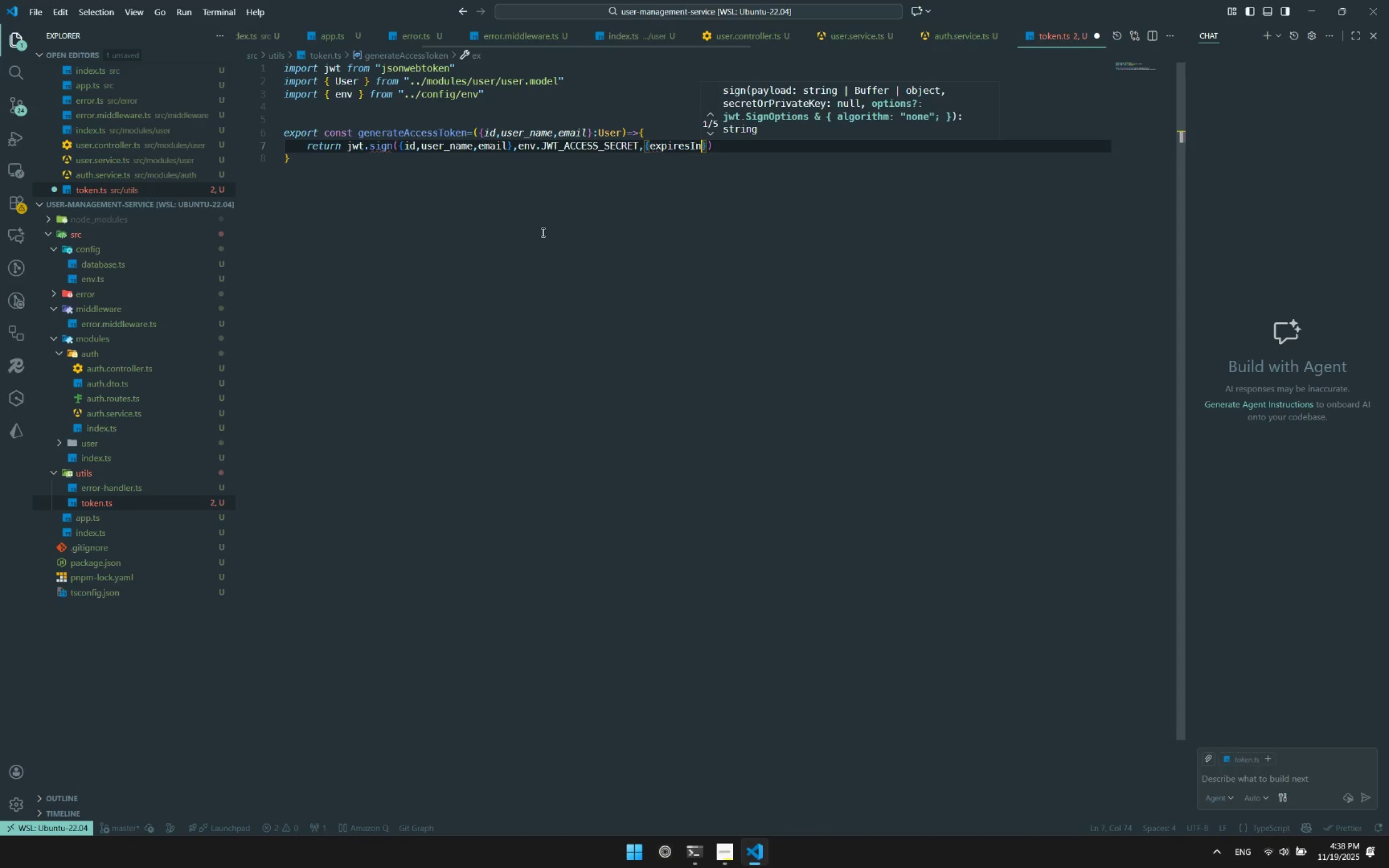 
type(:"15n)
 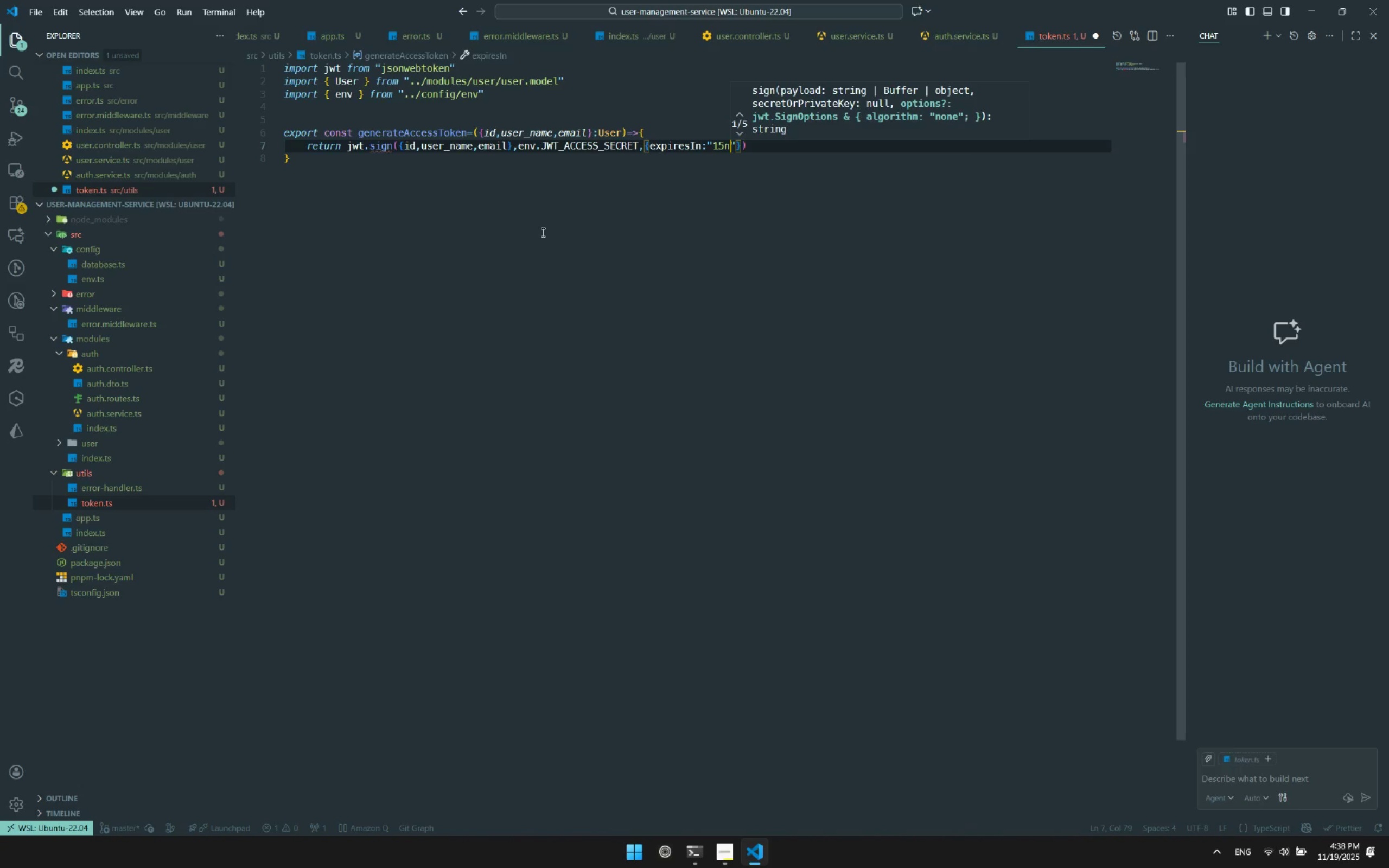 
 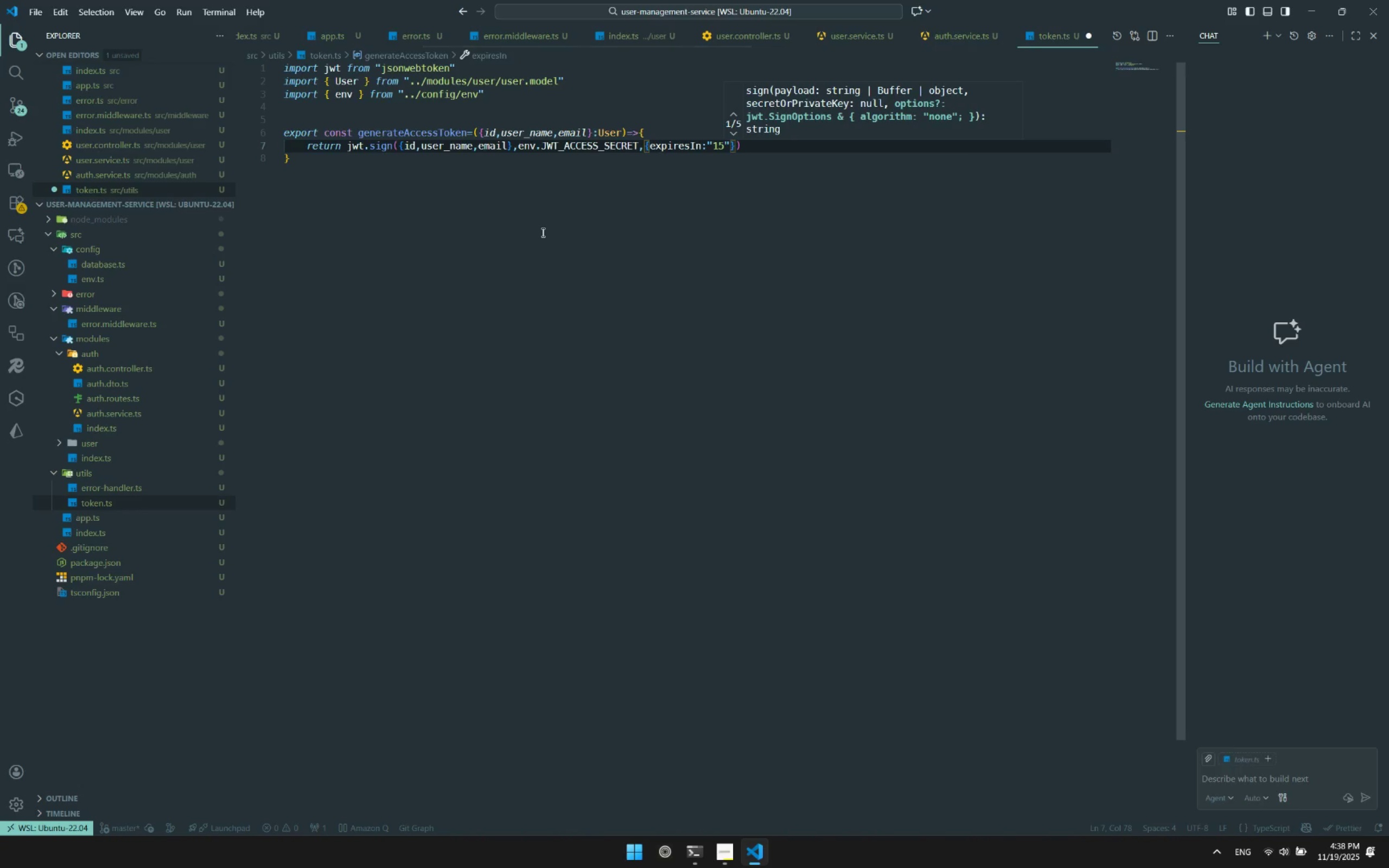 
key(Control+ControlLeft)
 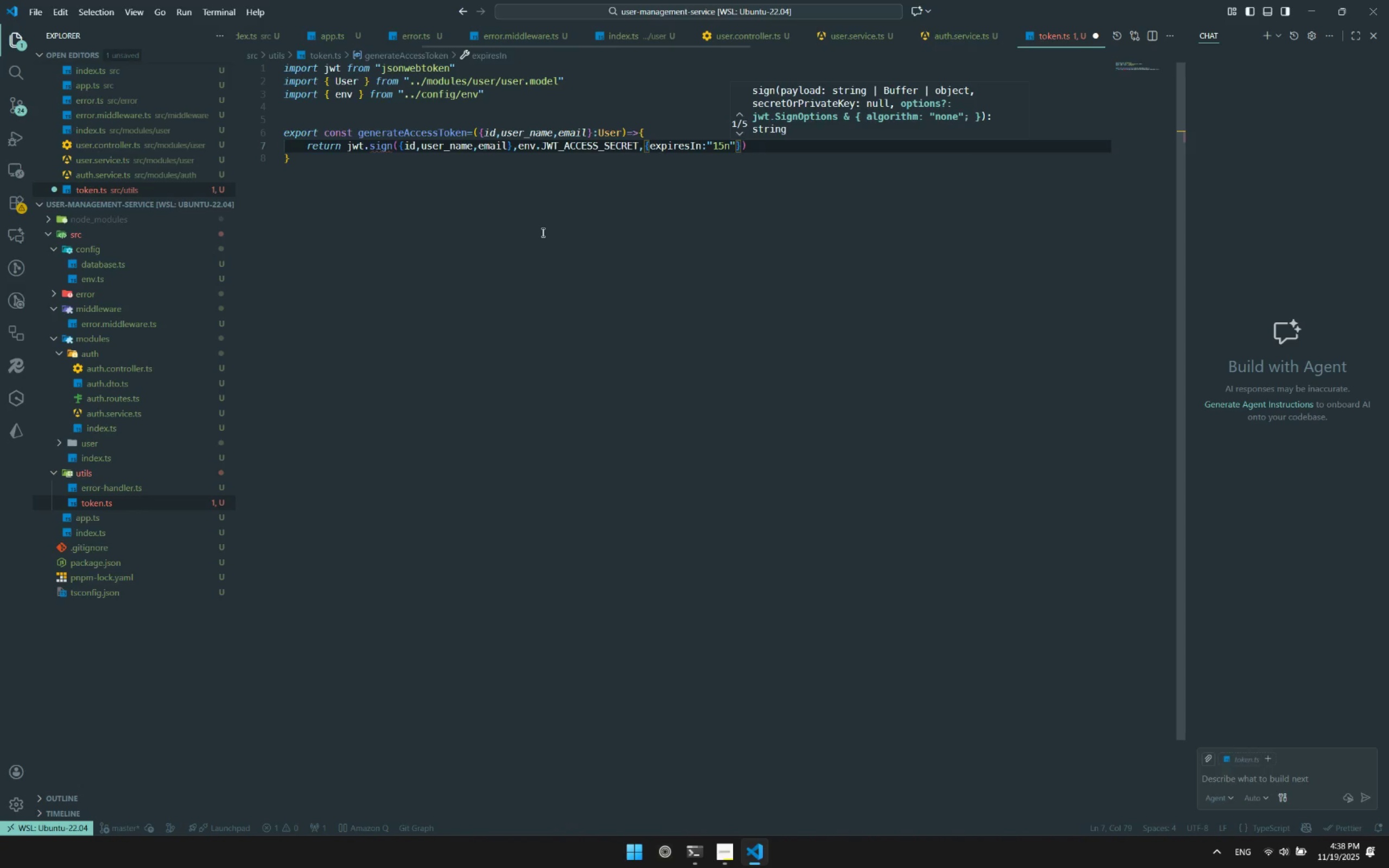 
key(Backspace)
 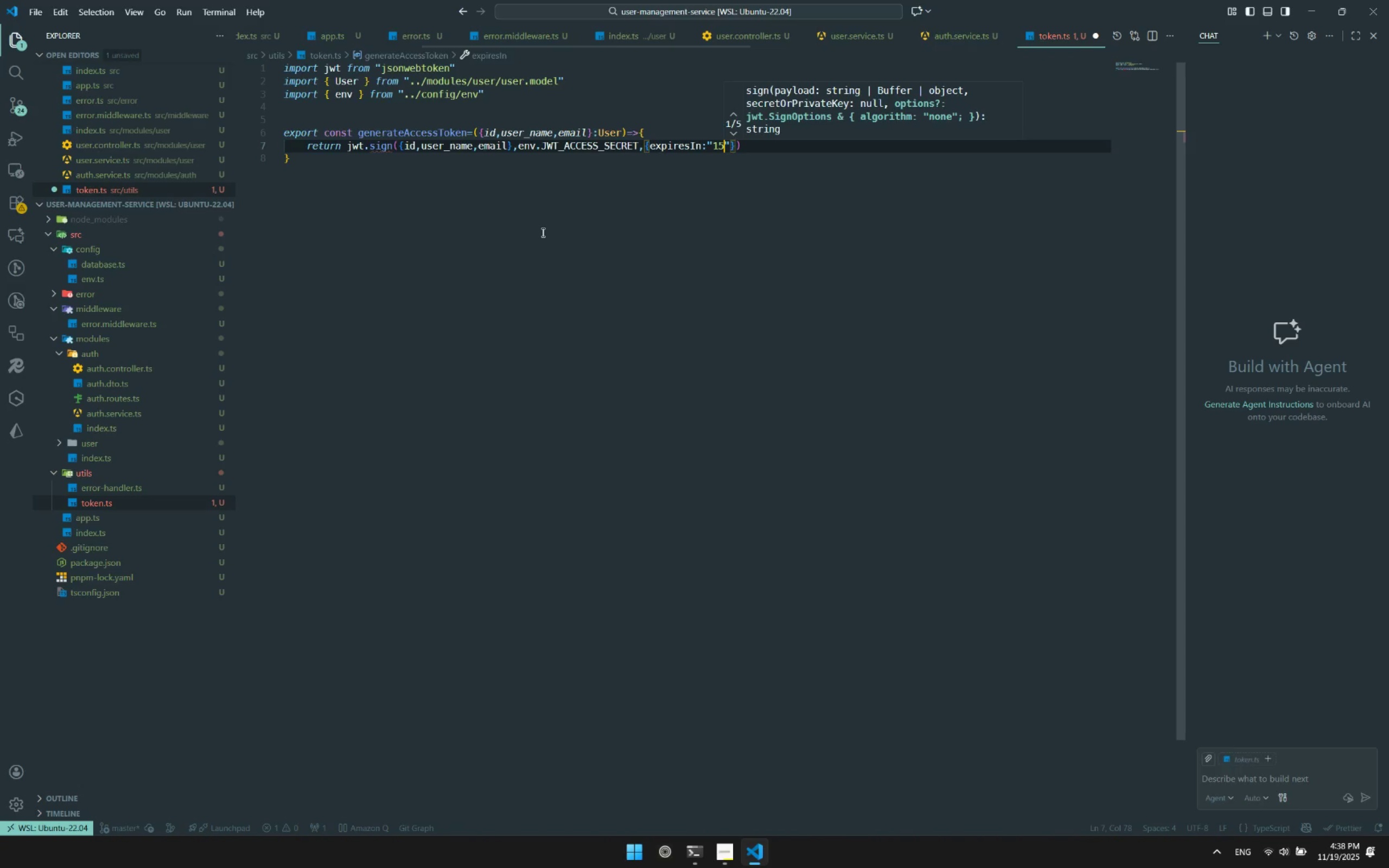 
key(M)
 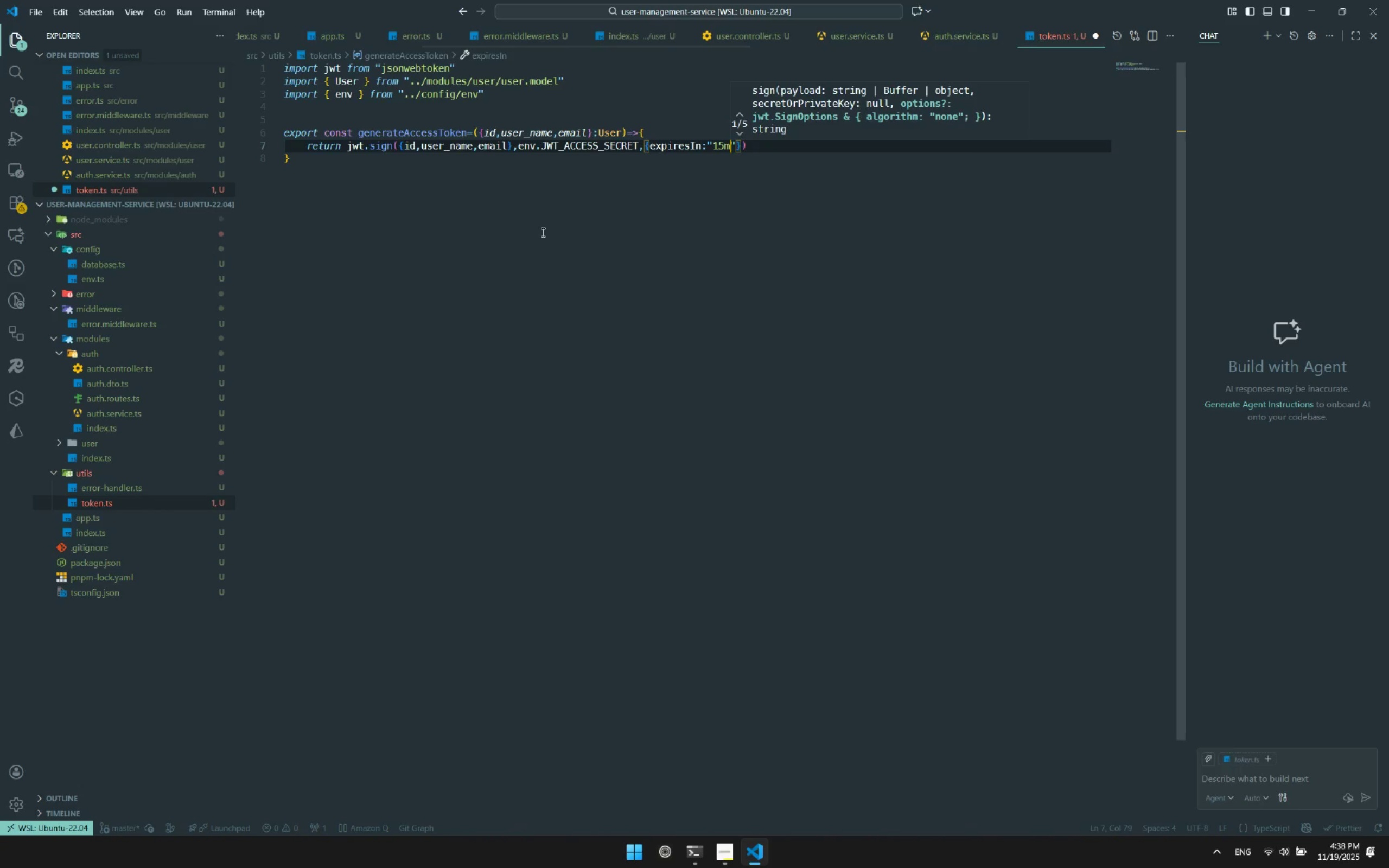 
key(Control+ControlLeft)
 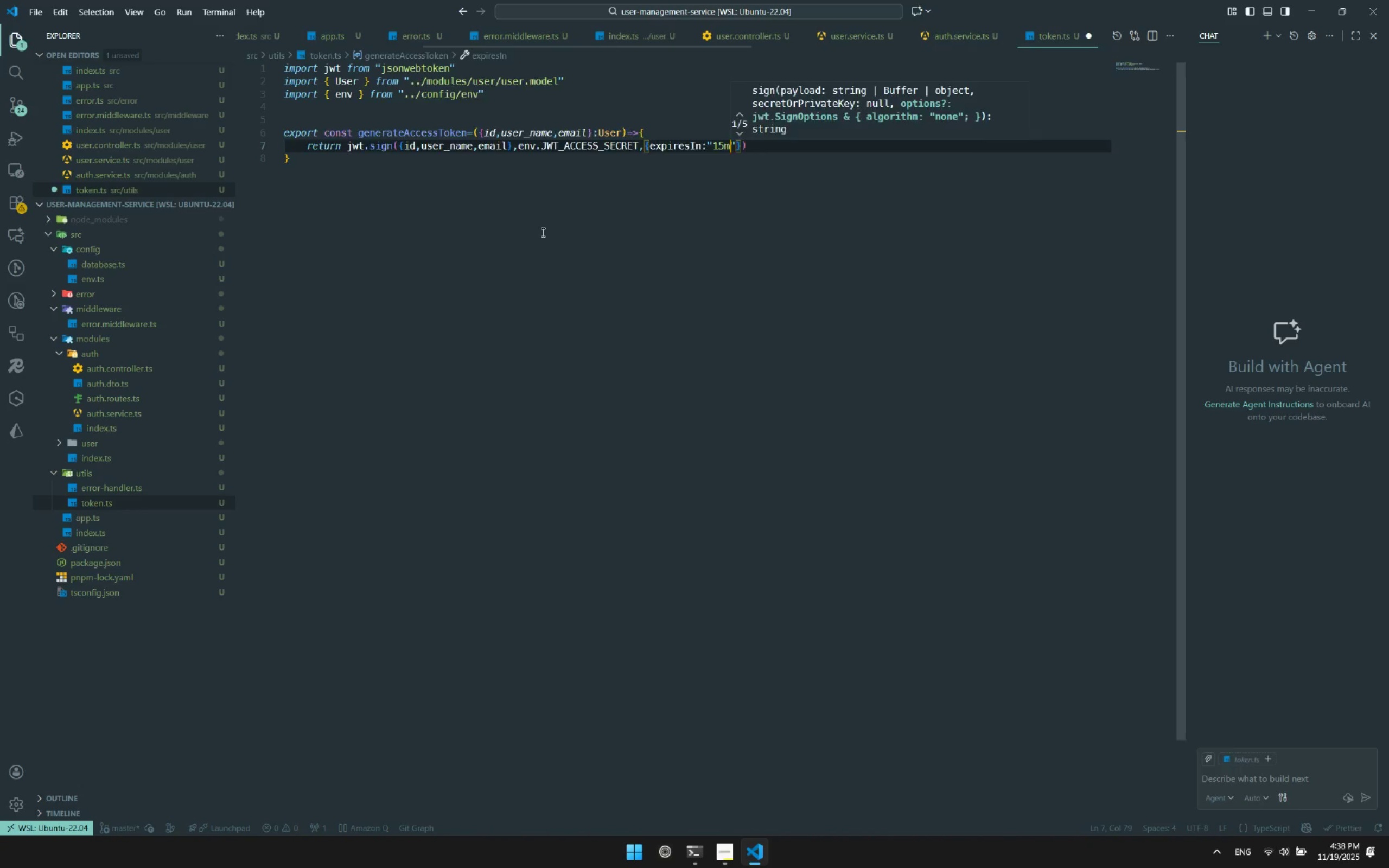 
key(Control+S)
 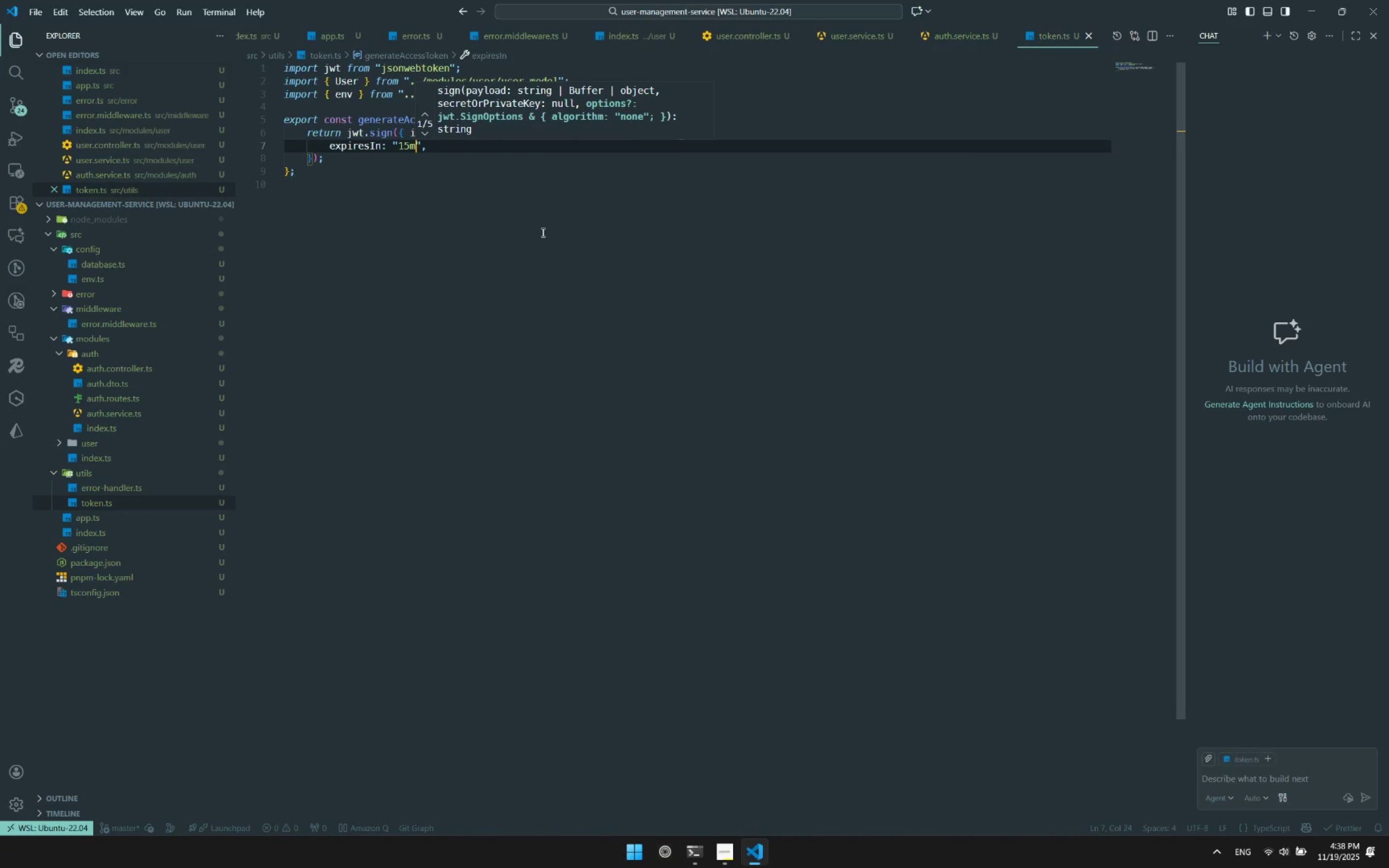 
left_click([507, 254])
 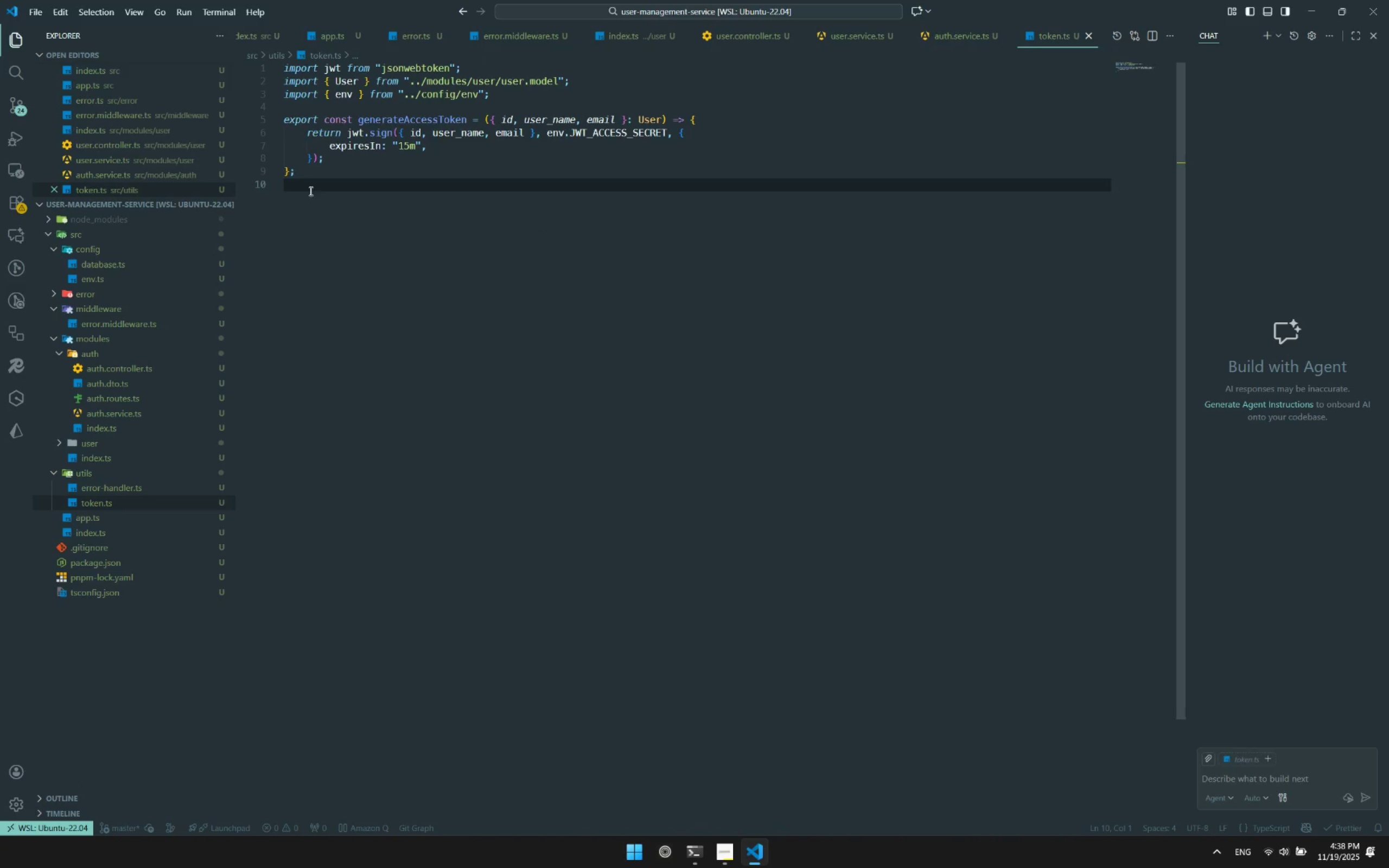 
left_click_drag(start_coordinate=[304, 176], to_coordinate=[276, 124])
 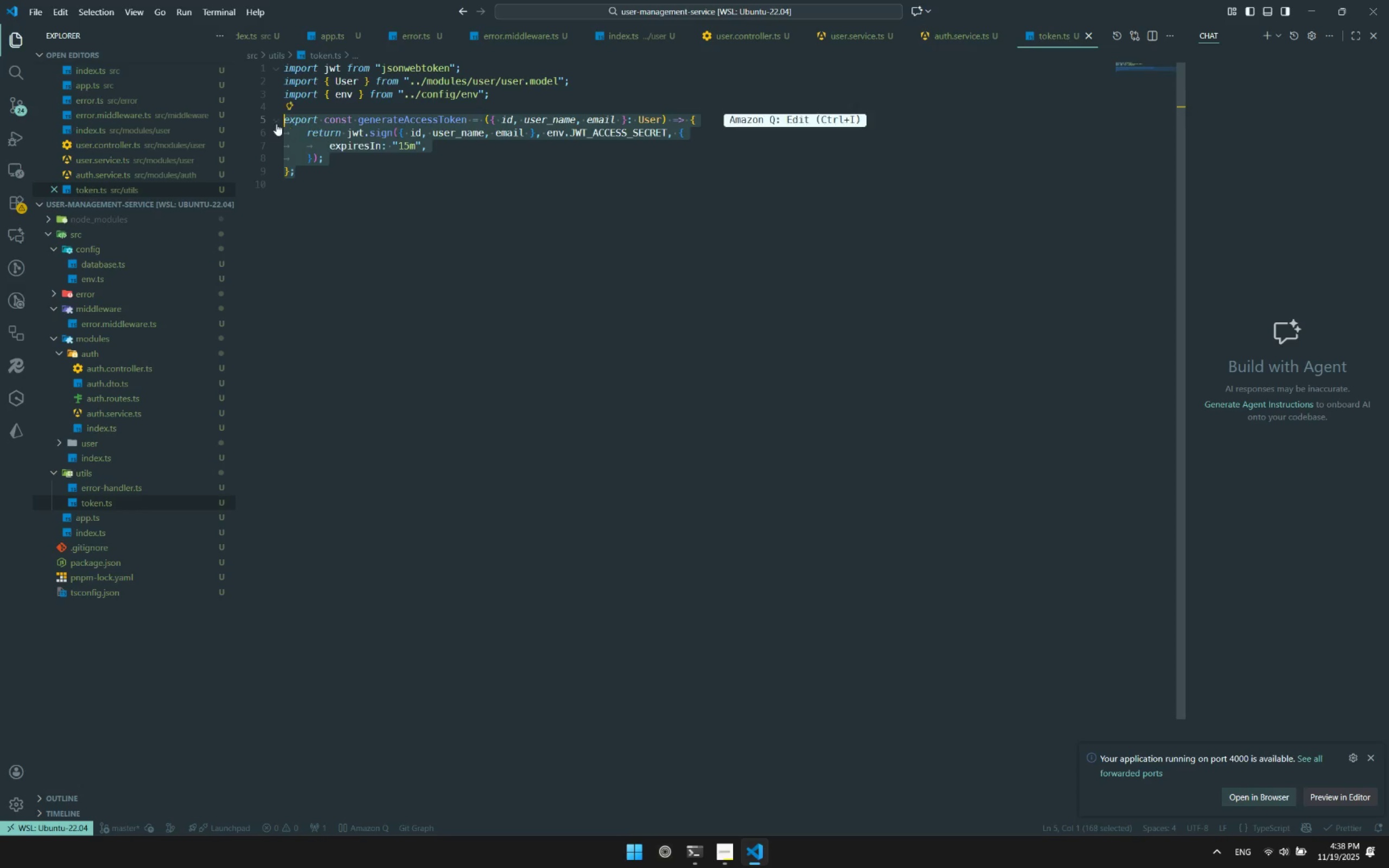 
key(Control+ControlLeft)
 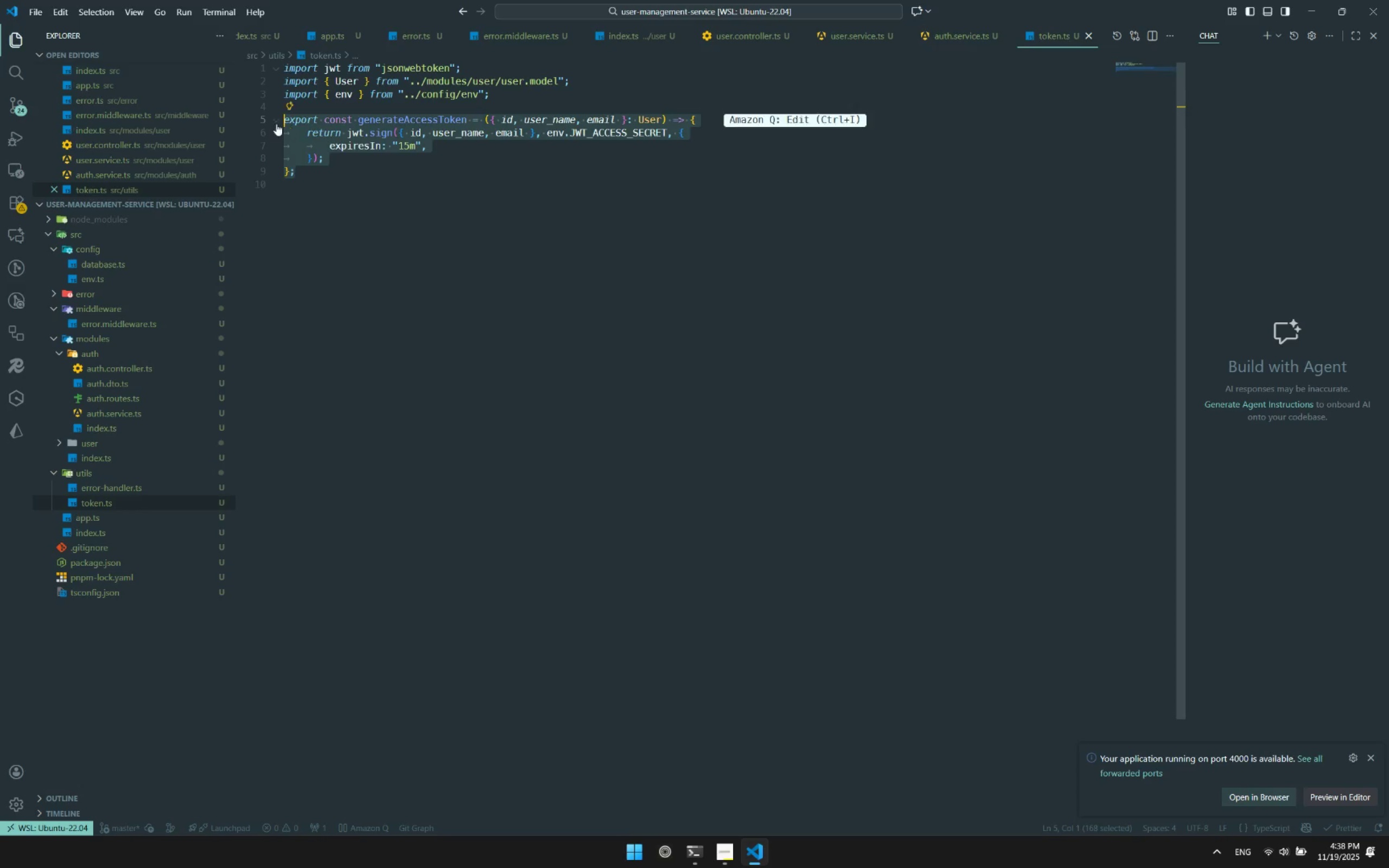 
key(Control+C)
 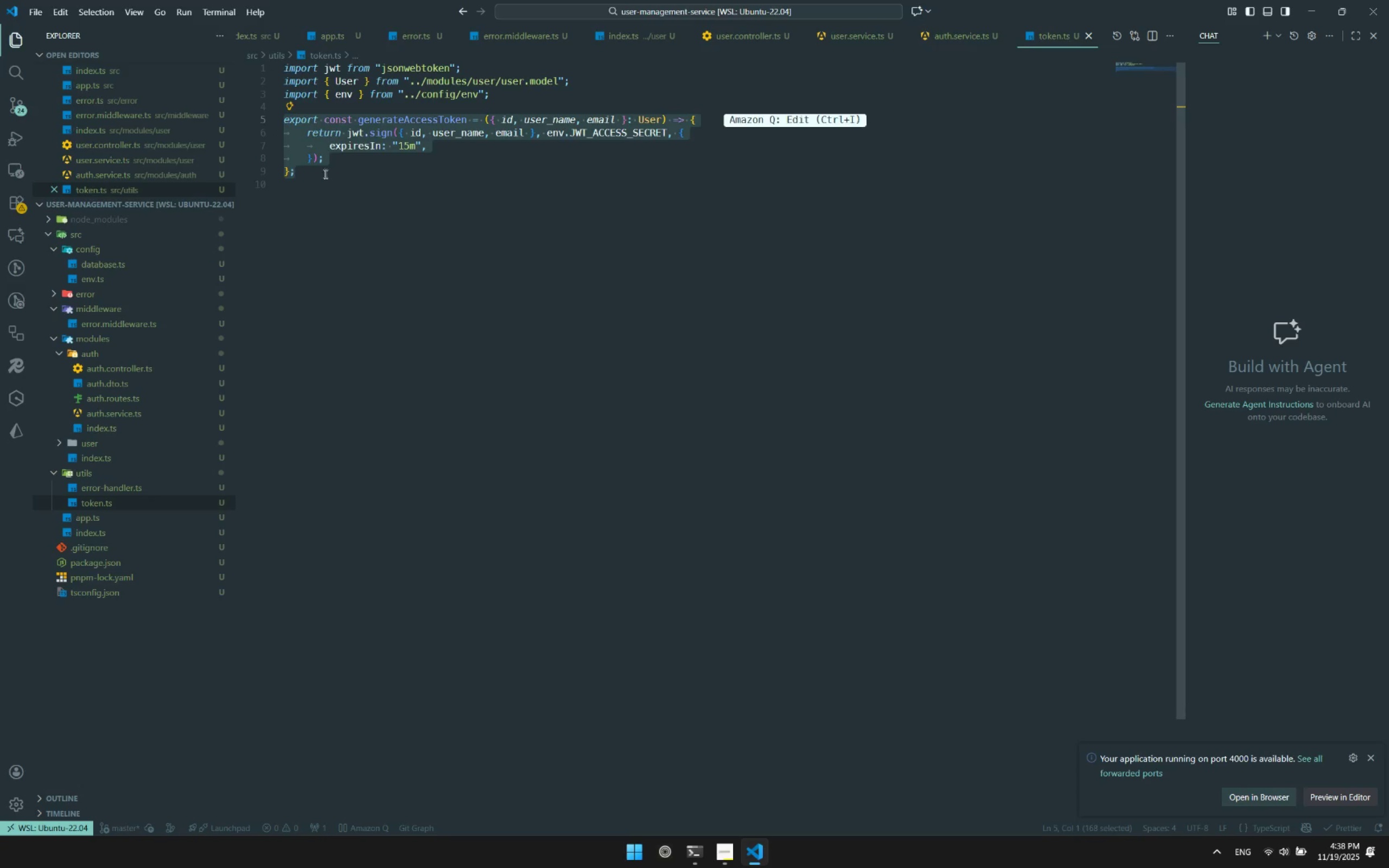 
left_click([327, 176])
 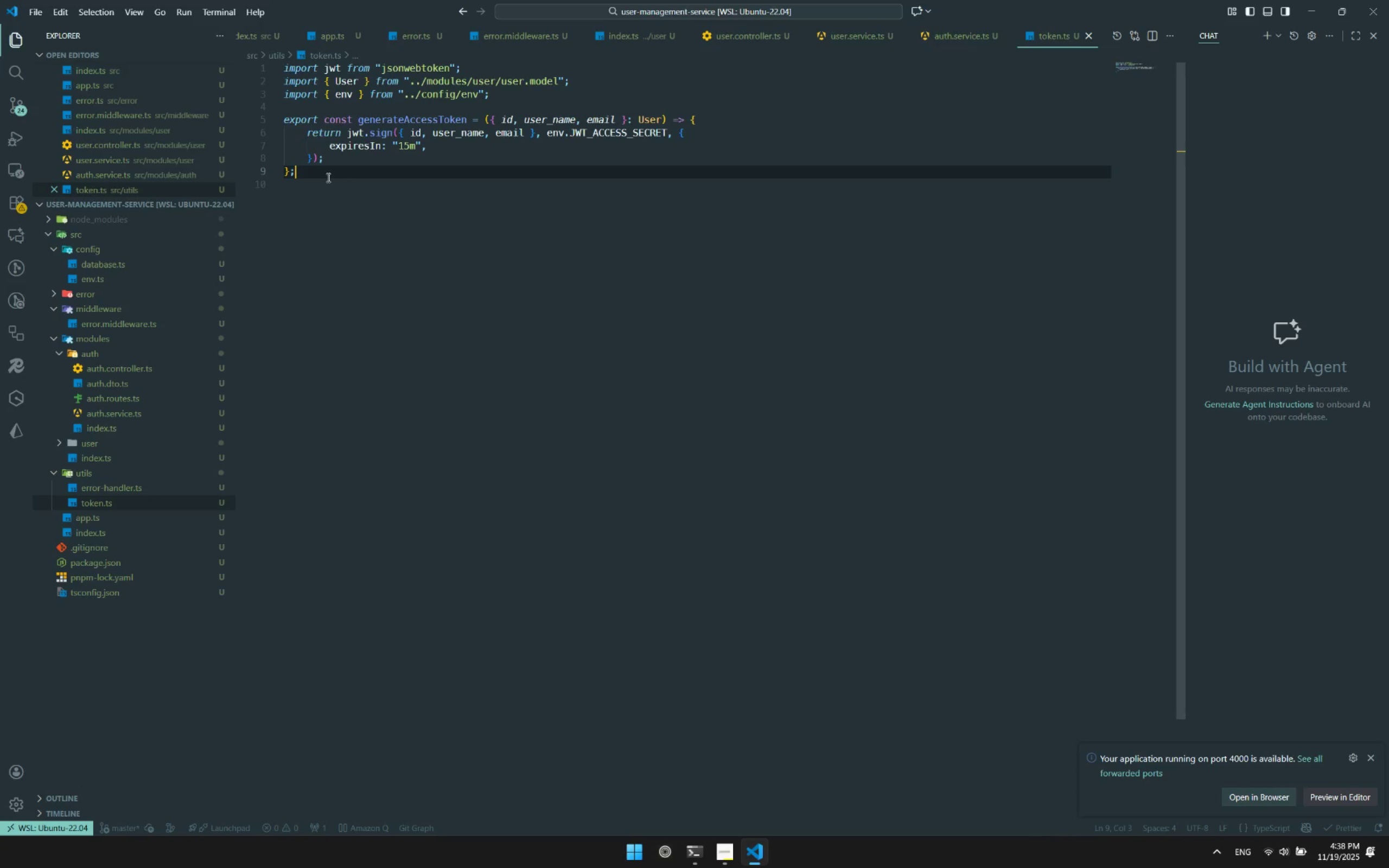 
key(Enter)
 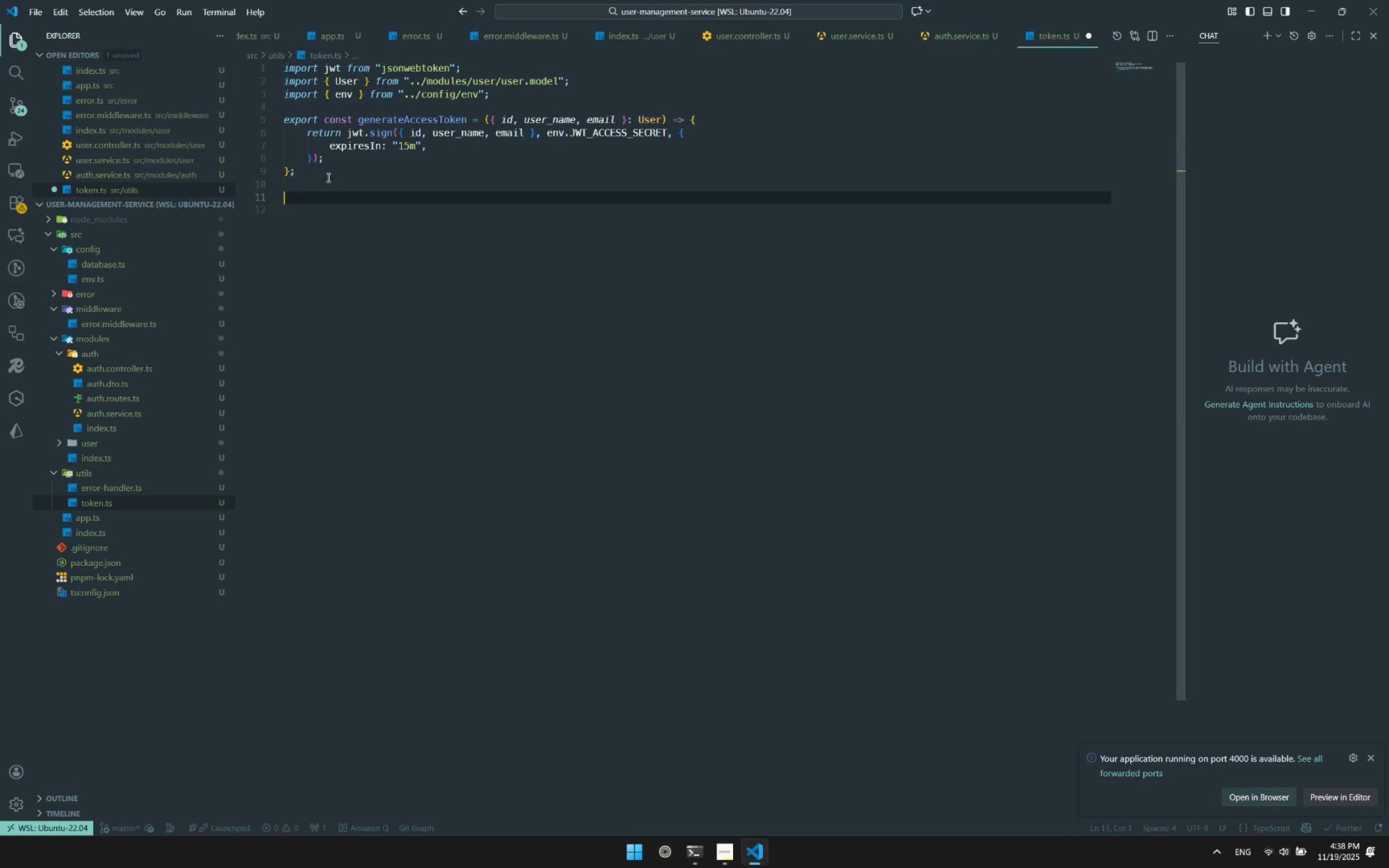 
key(Enter)
 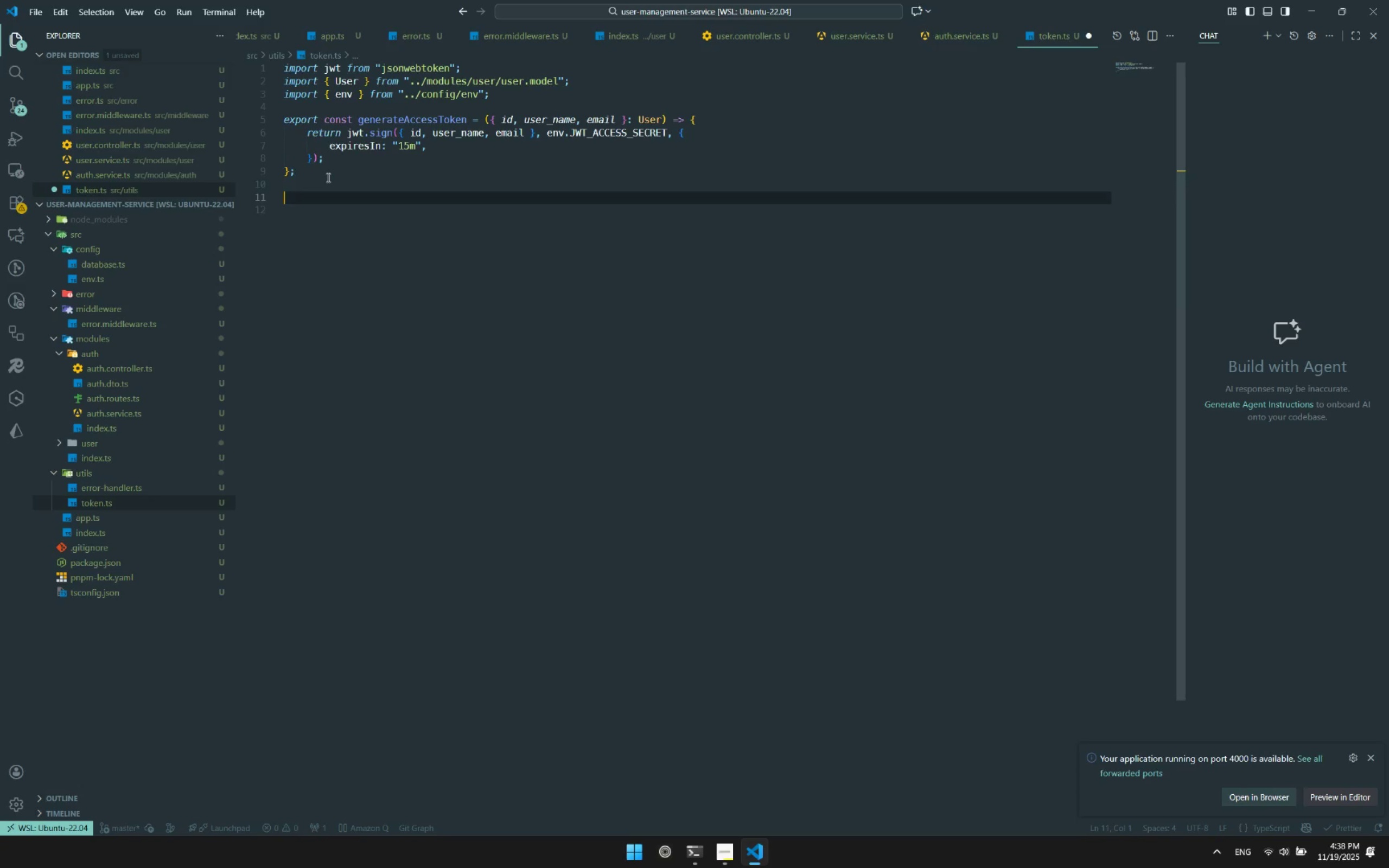 
key(Control+ControlLeft)
 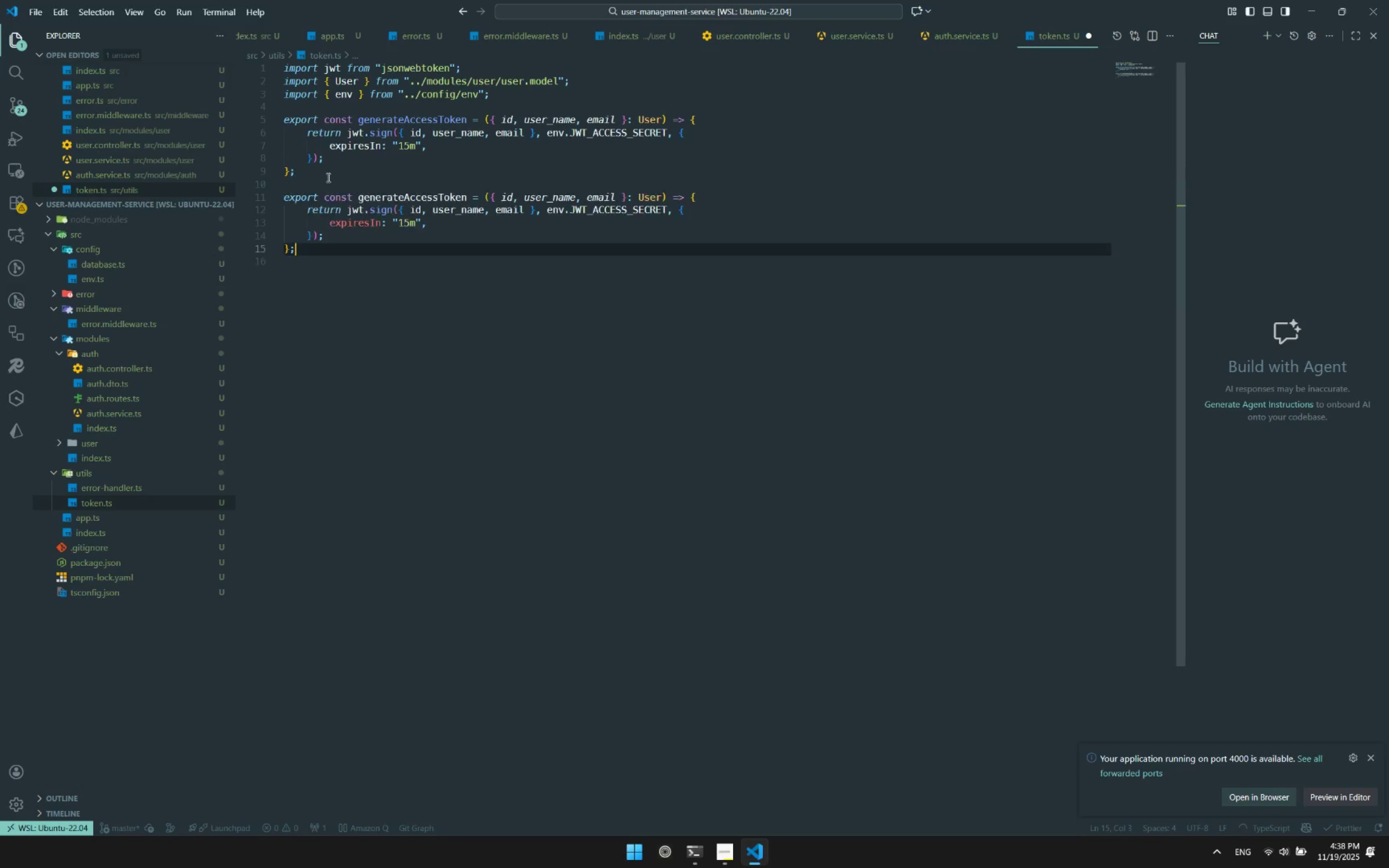 
key(Control+V)
 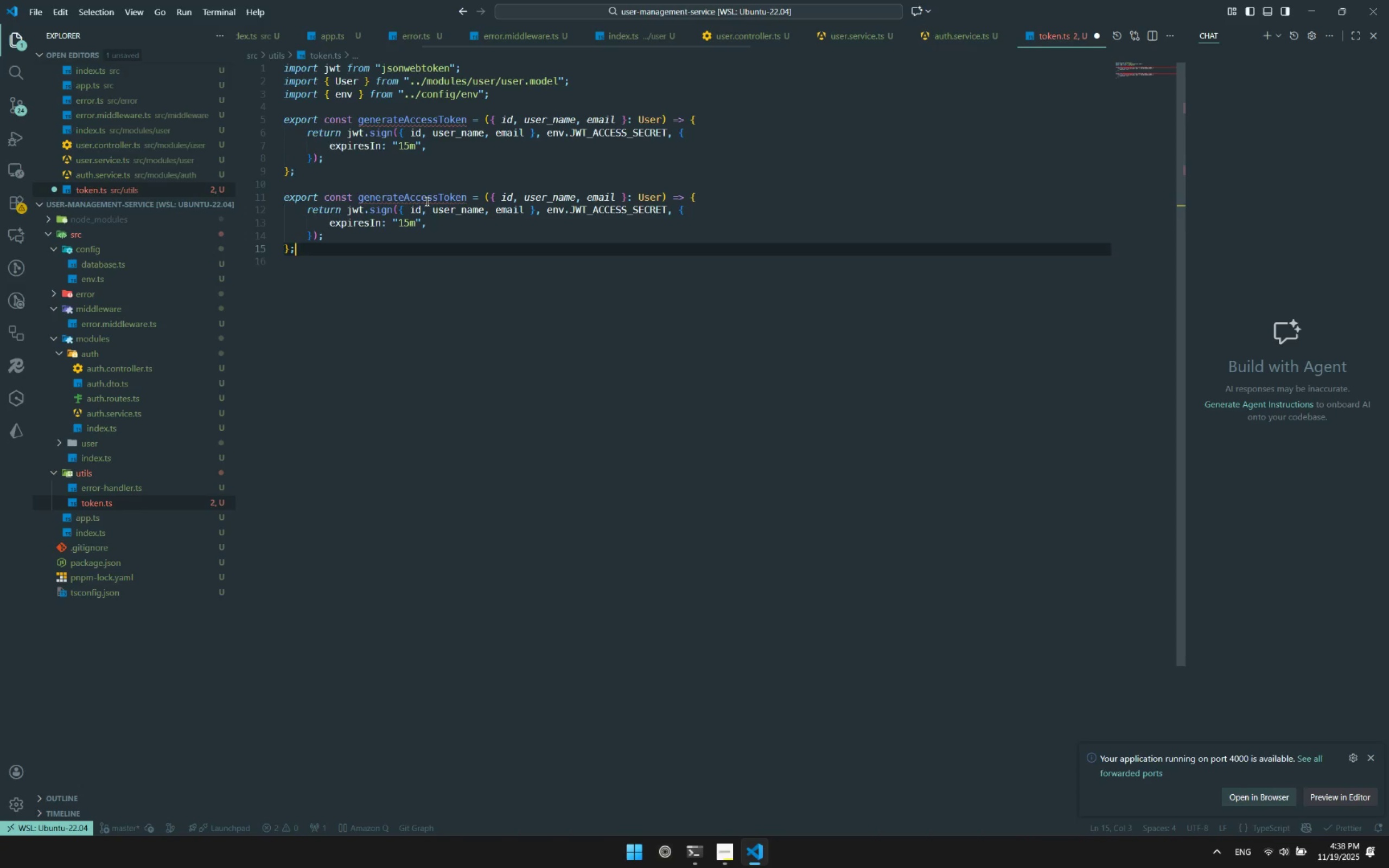 
left_click([436, 200])
 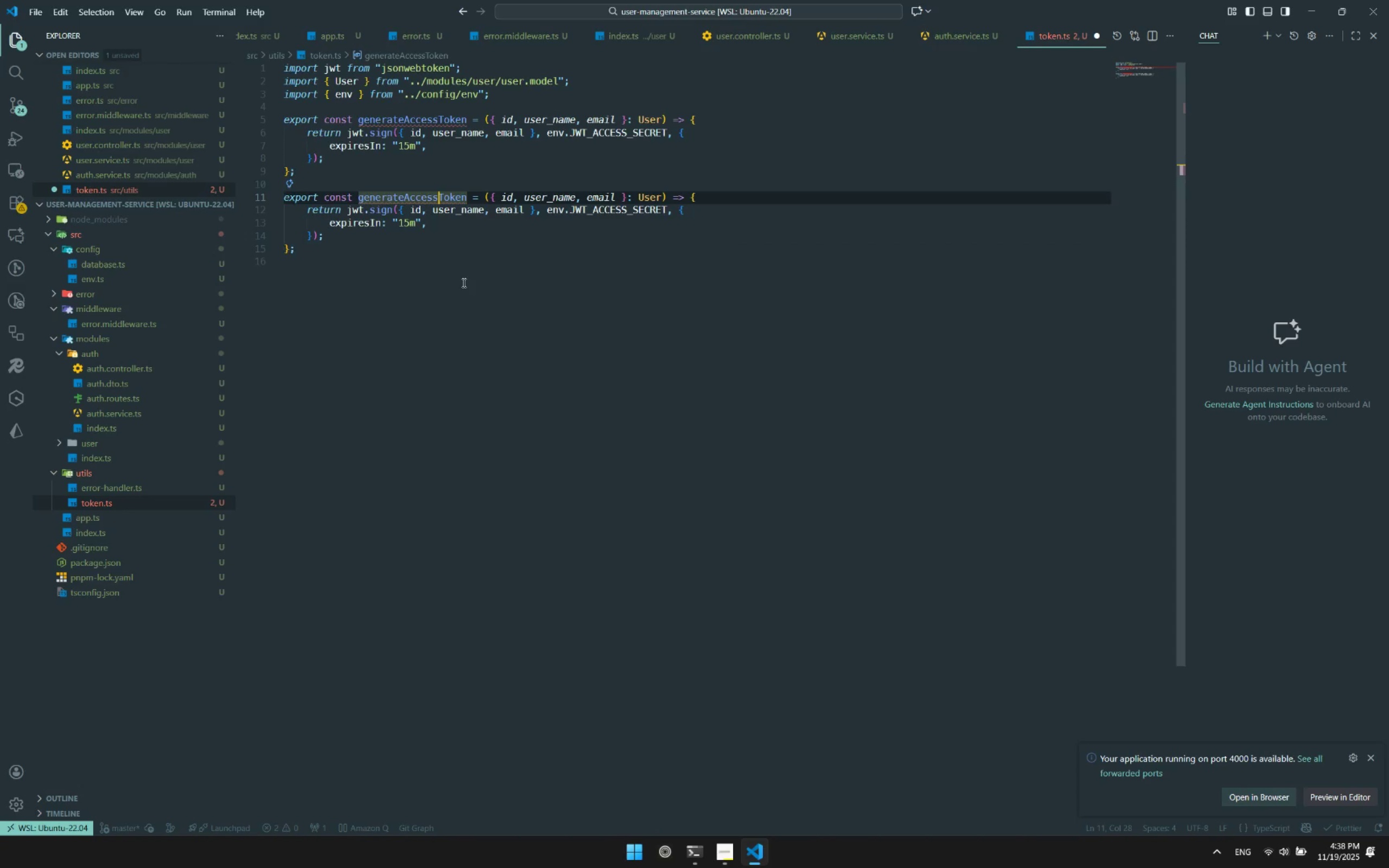 
key(Backspace)
key(Backspace)
key(Backspace)
key(Backspace)
key(Backspace)
key(Backspace)
type(Refresh)
 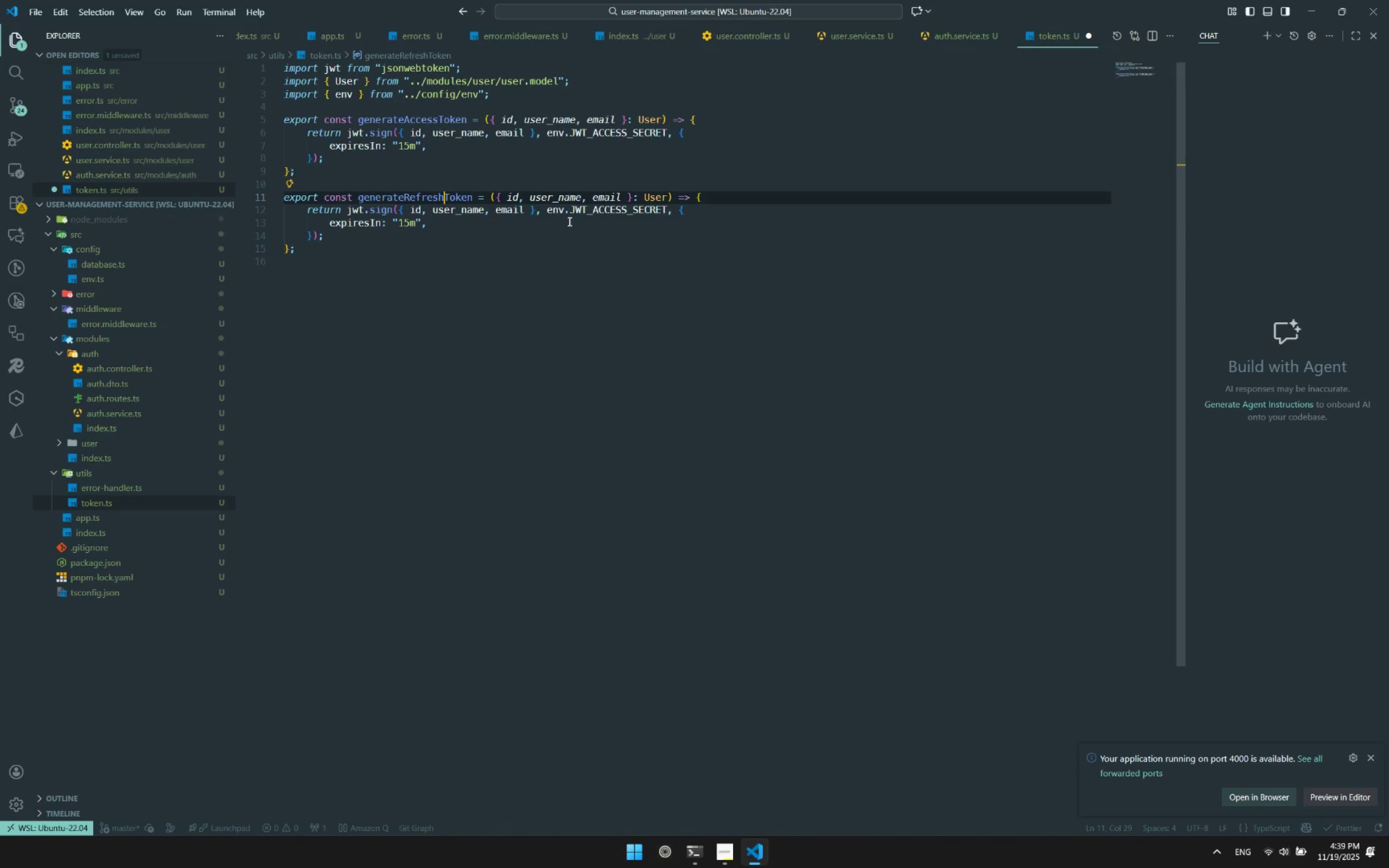 
double_click([592, 214])
 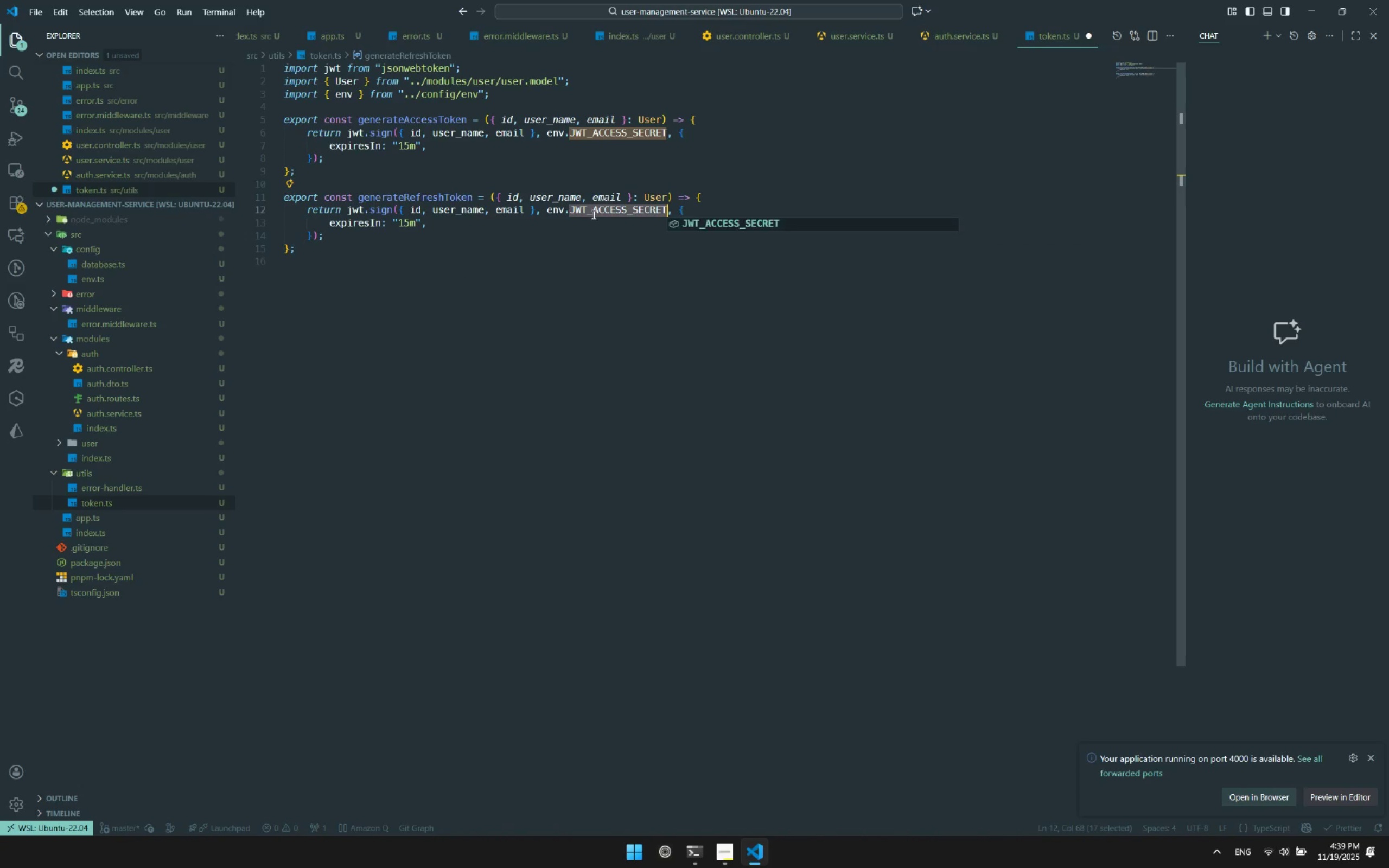 
key(Control+ControlLeft)
 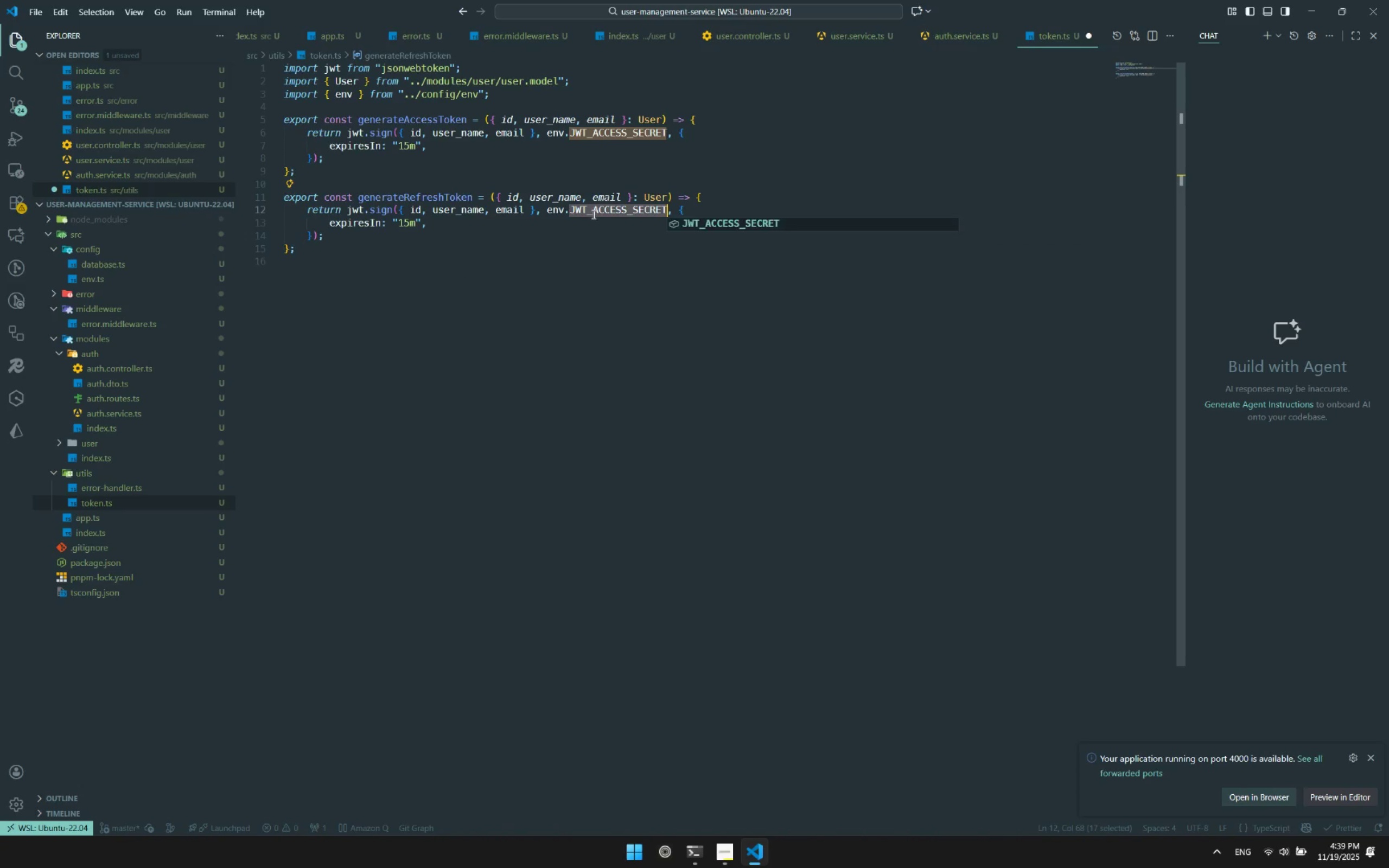 
key(Control+Space)
 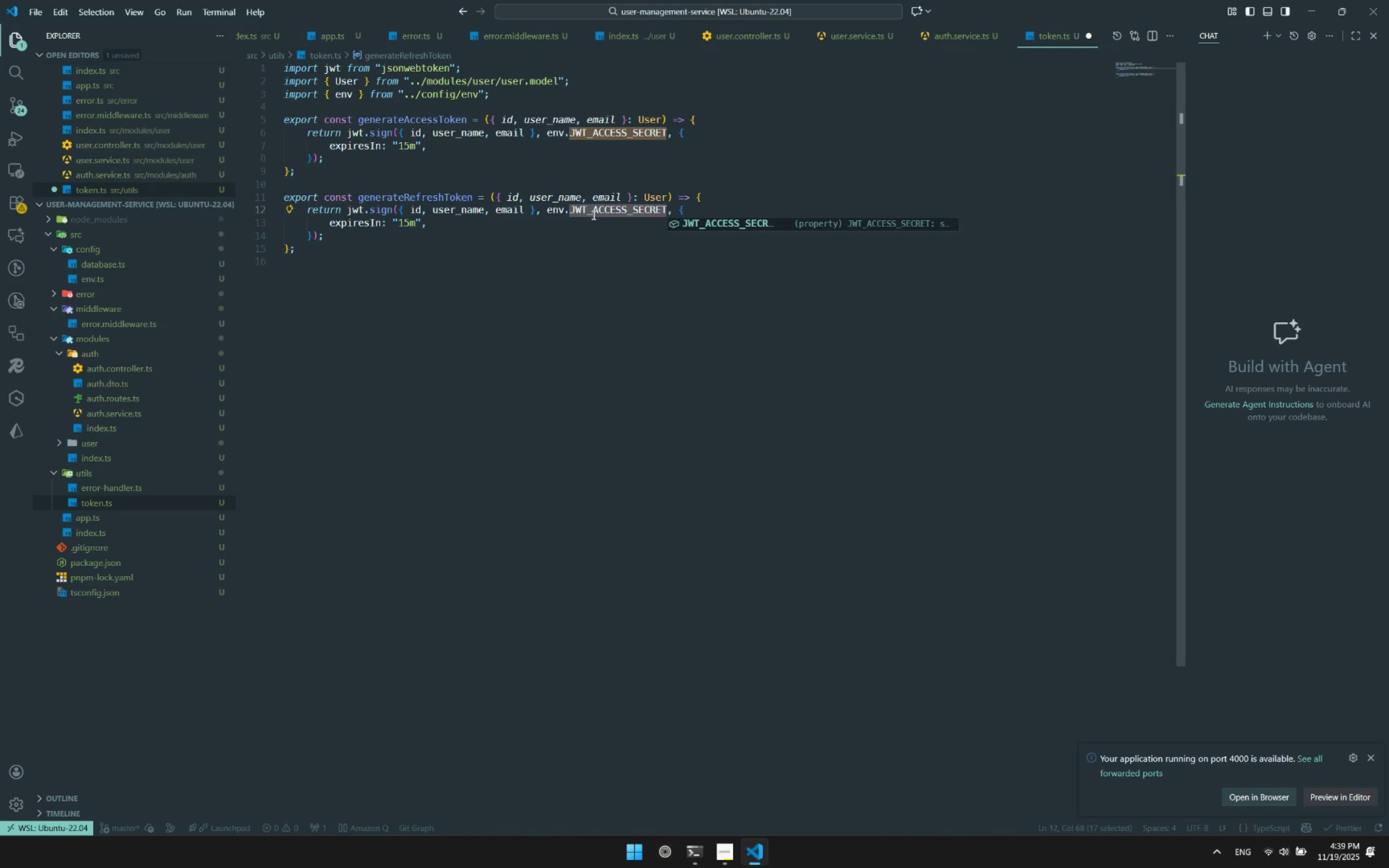 
key(Backspace)
 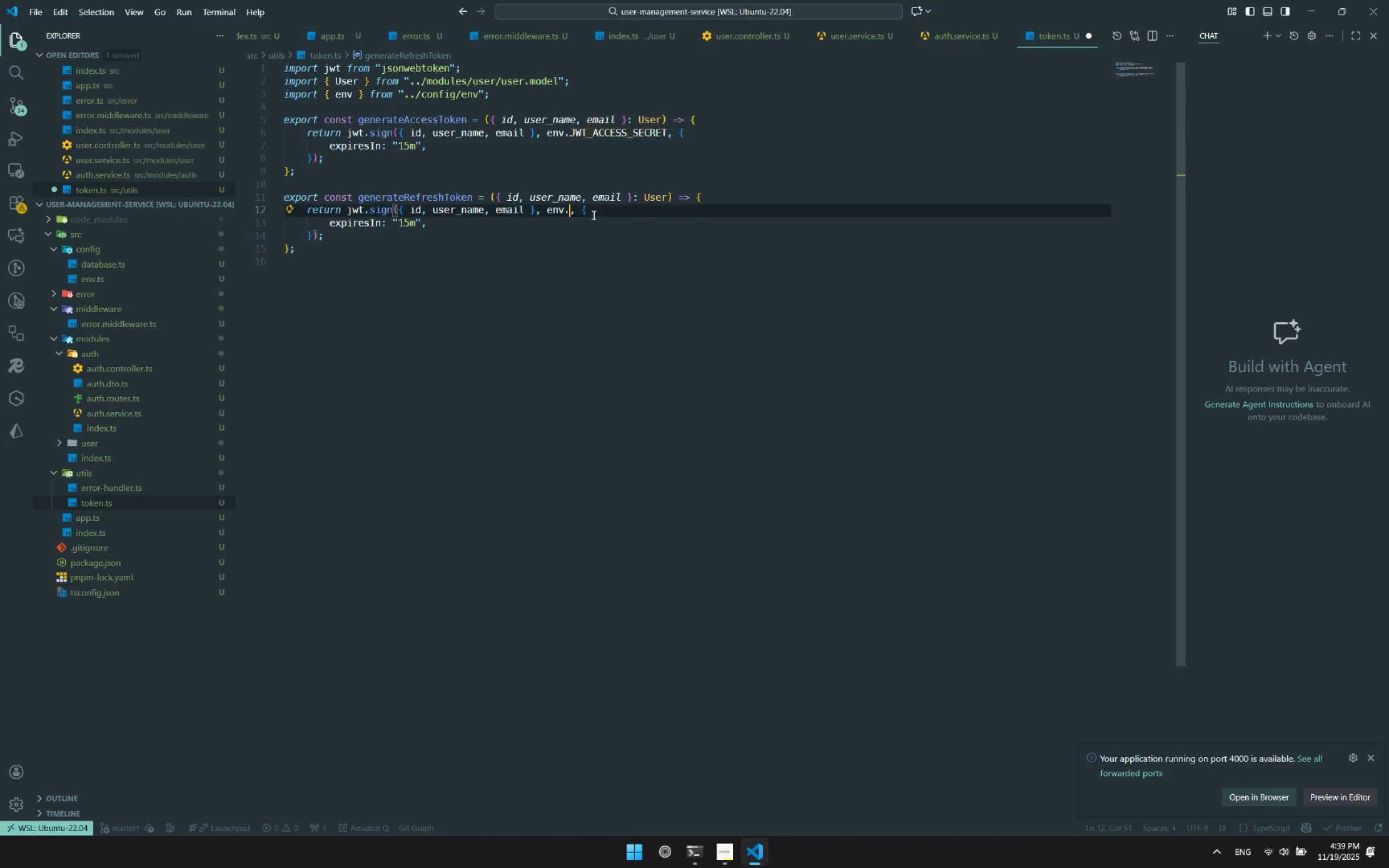 
key(Control+ControlLeft)
 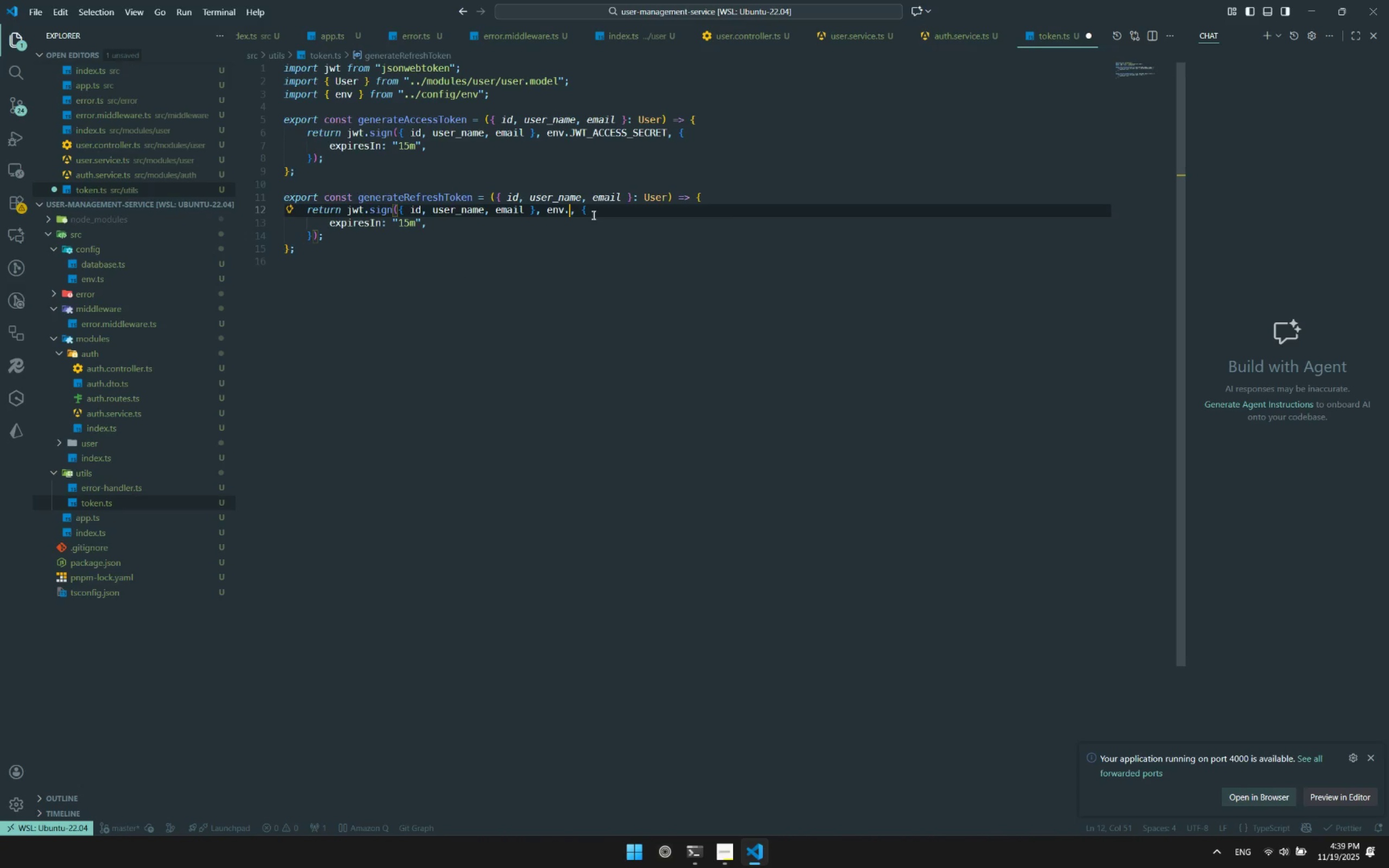 
key(Control+Space)
 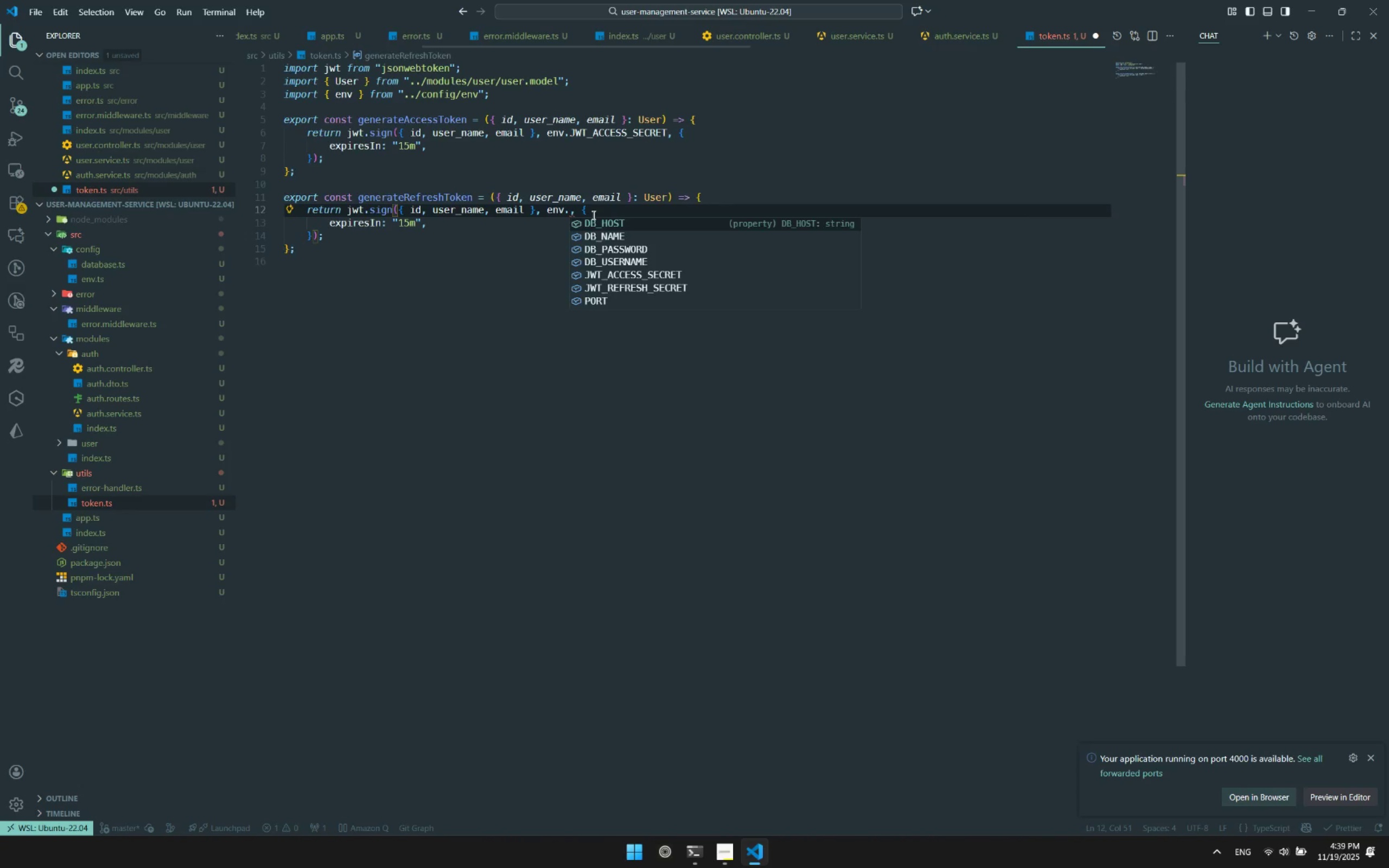 
key(ArrowDown)
 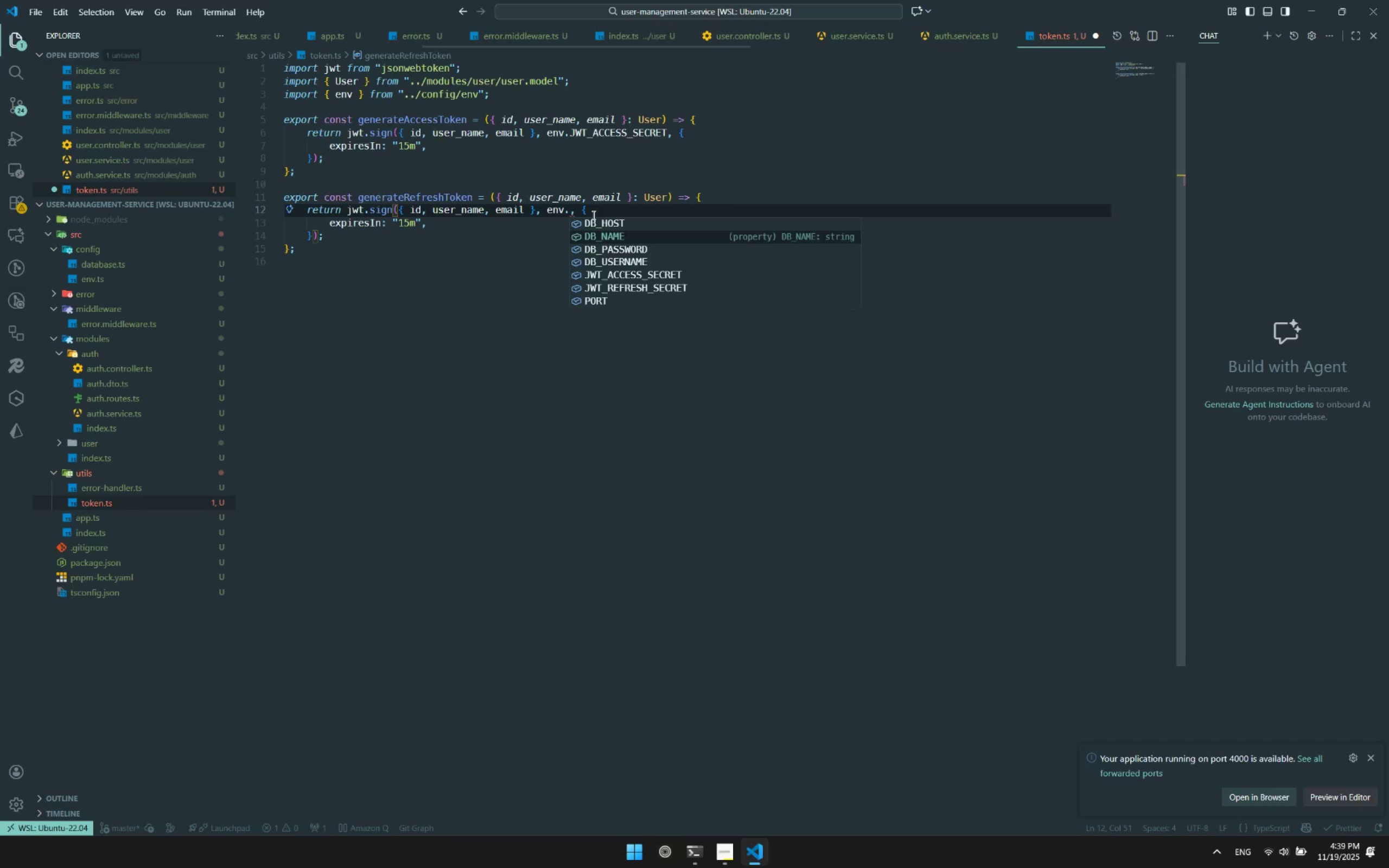 
key(ArrowDown)
 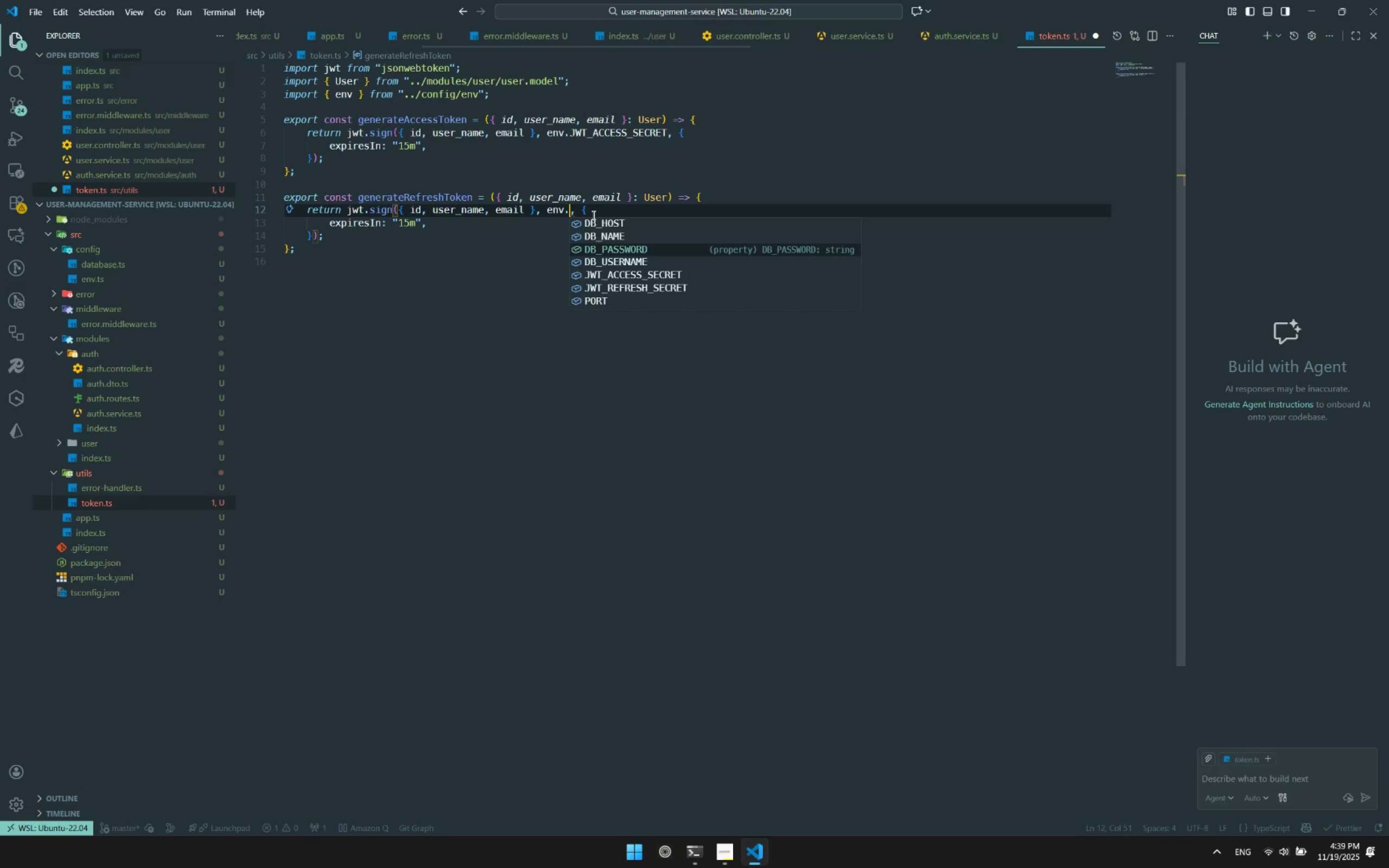 
key(ArrowDown)
 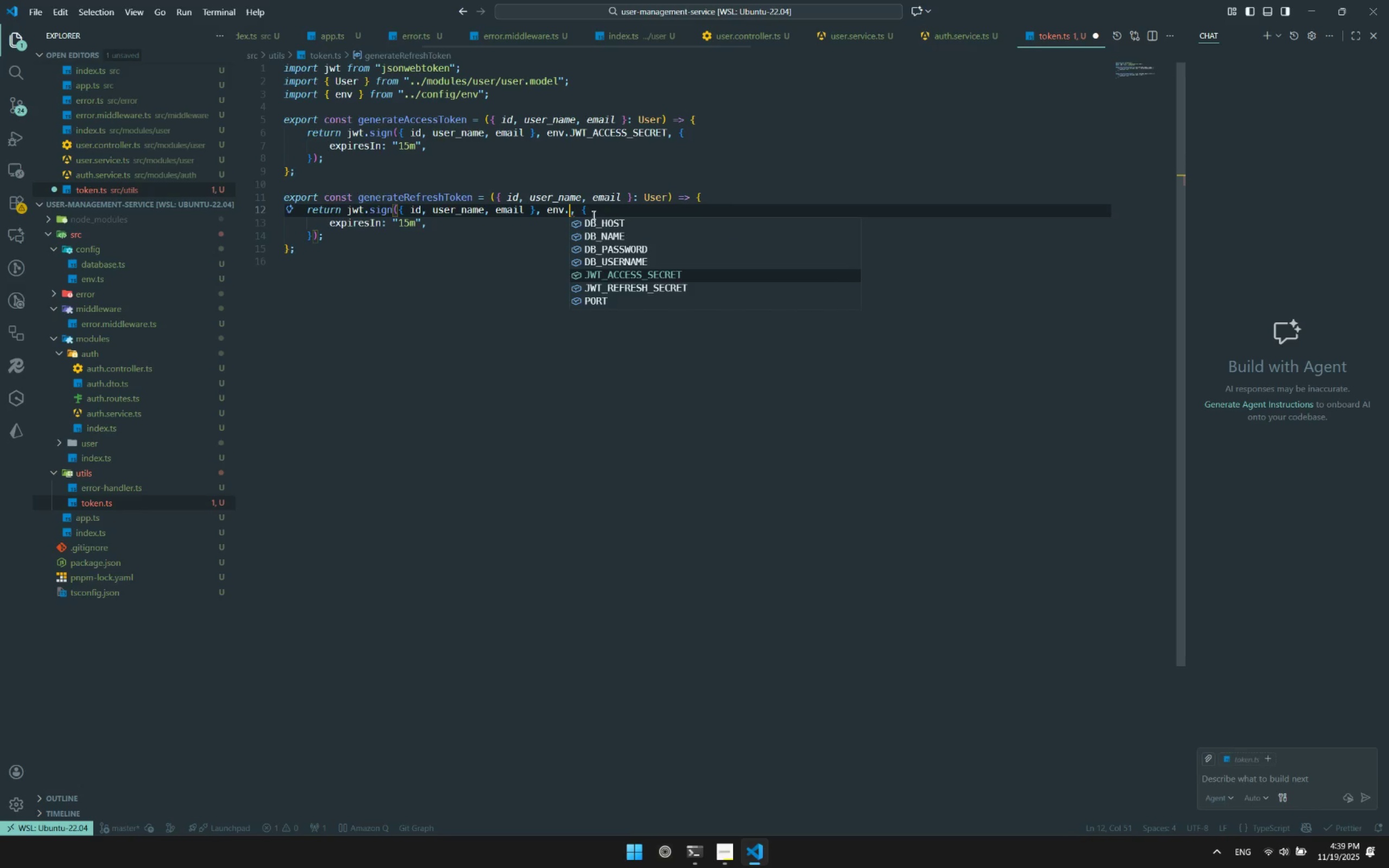 
key(ArrowDown)
 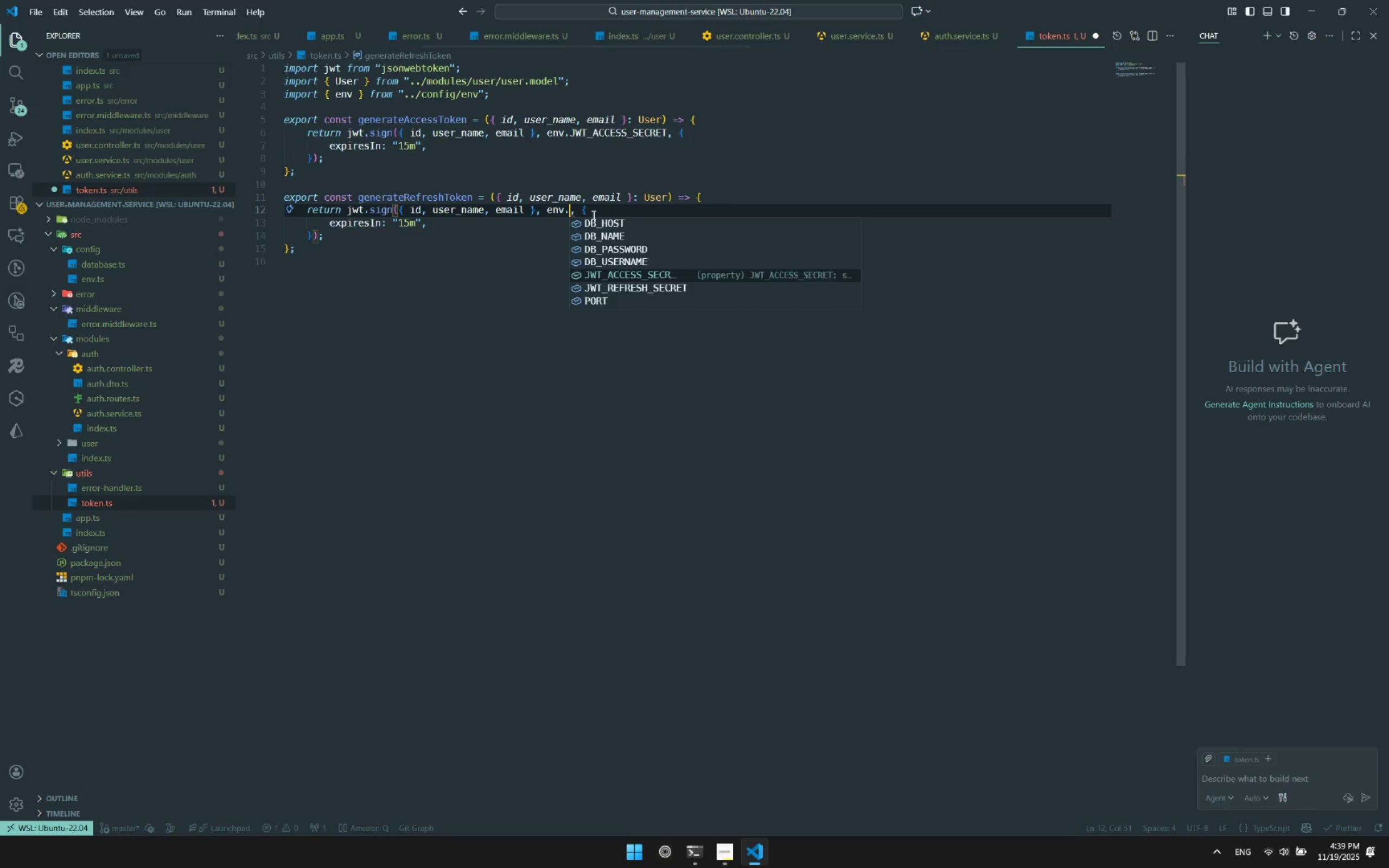 
key(ArrowDown)
 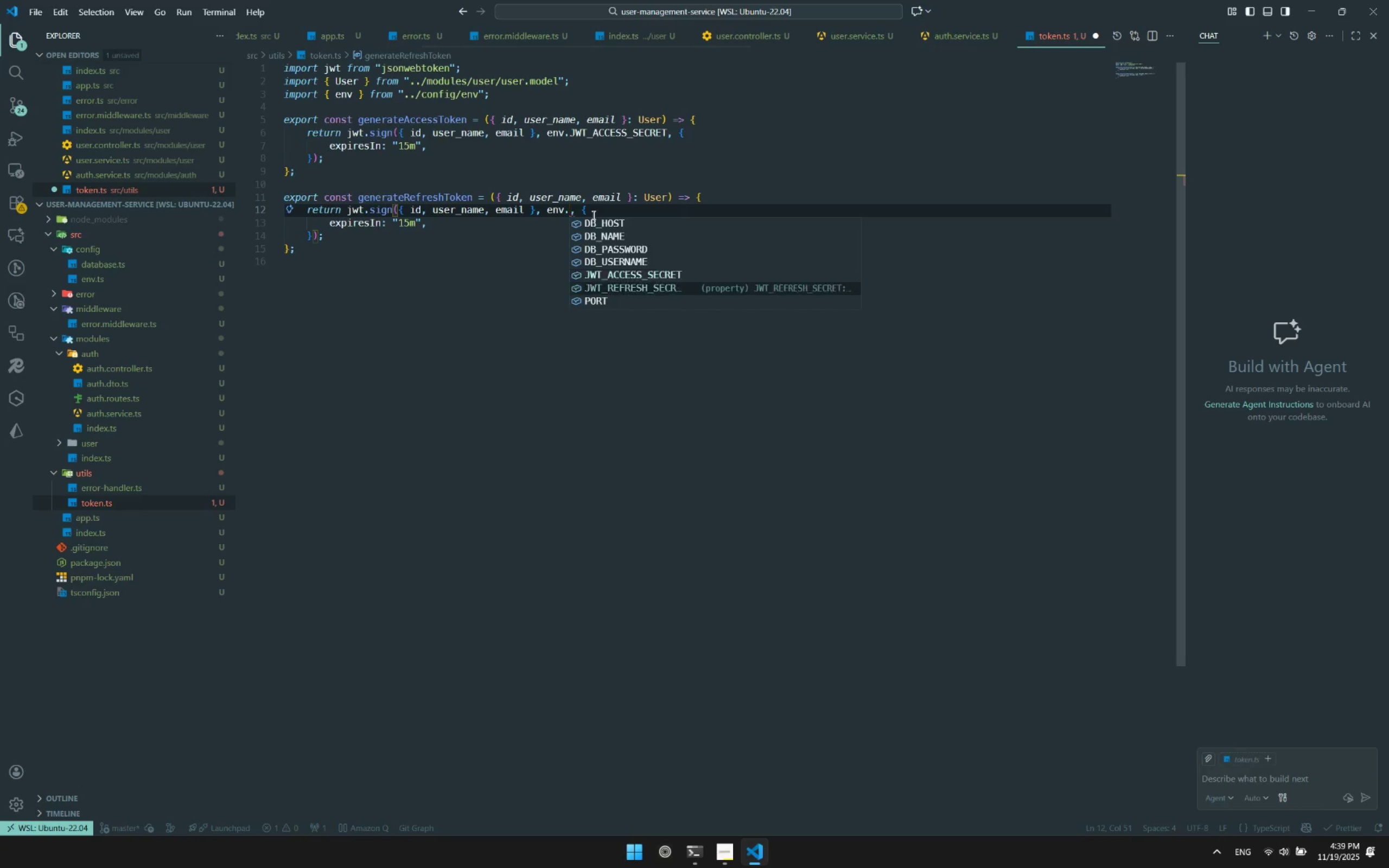 
key(Enter)
 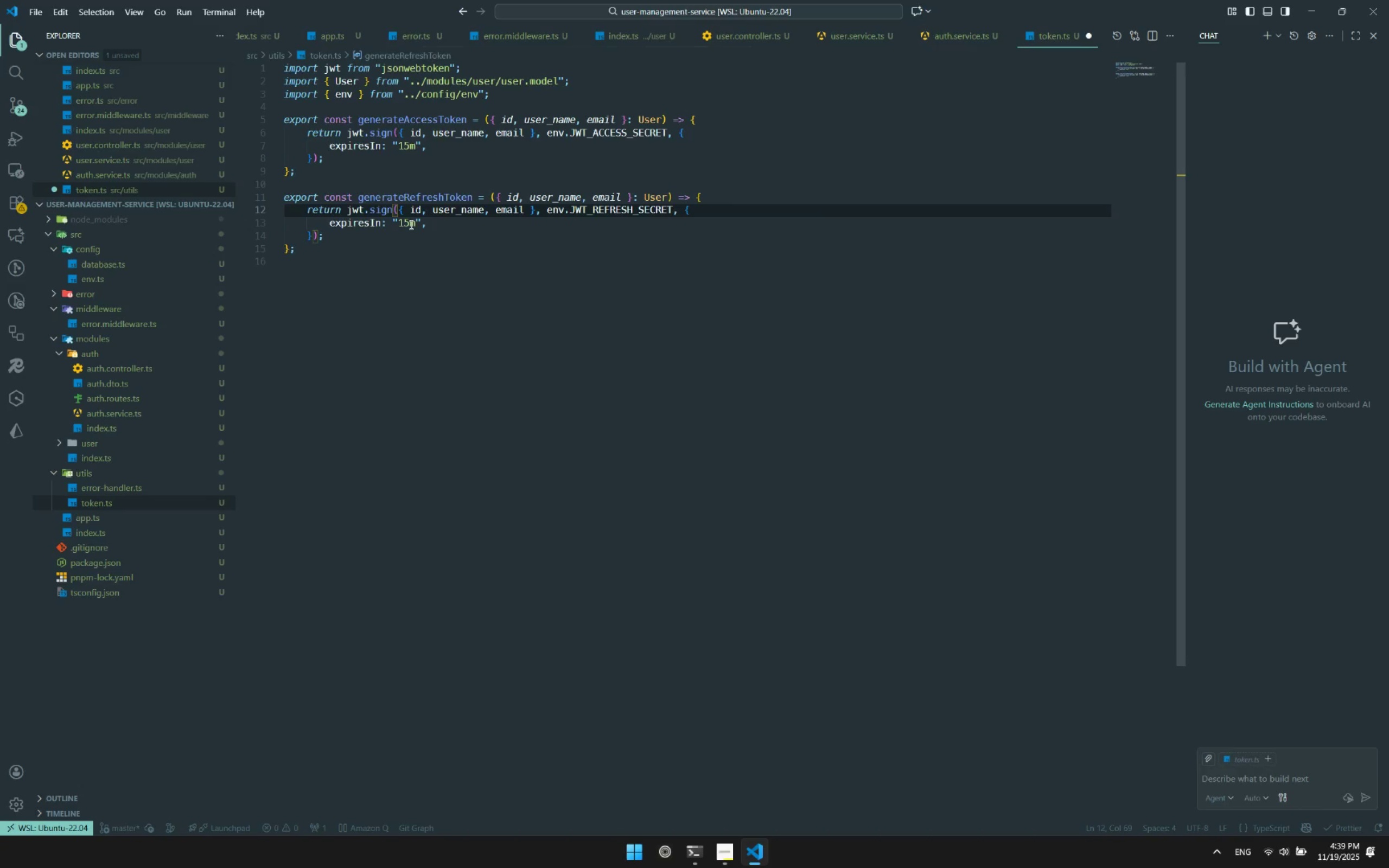 
left_click([410, 225])
 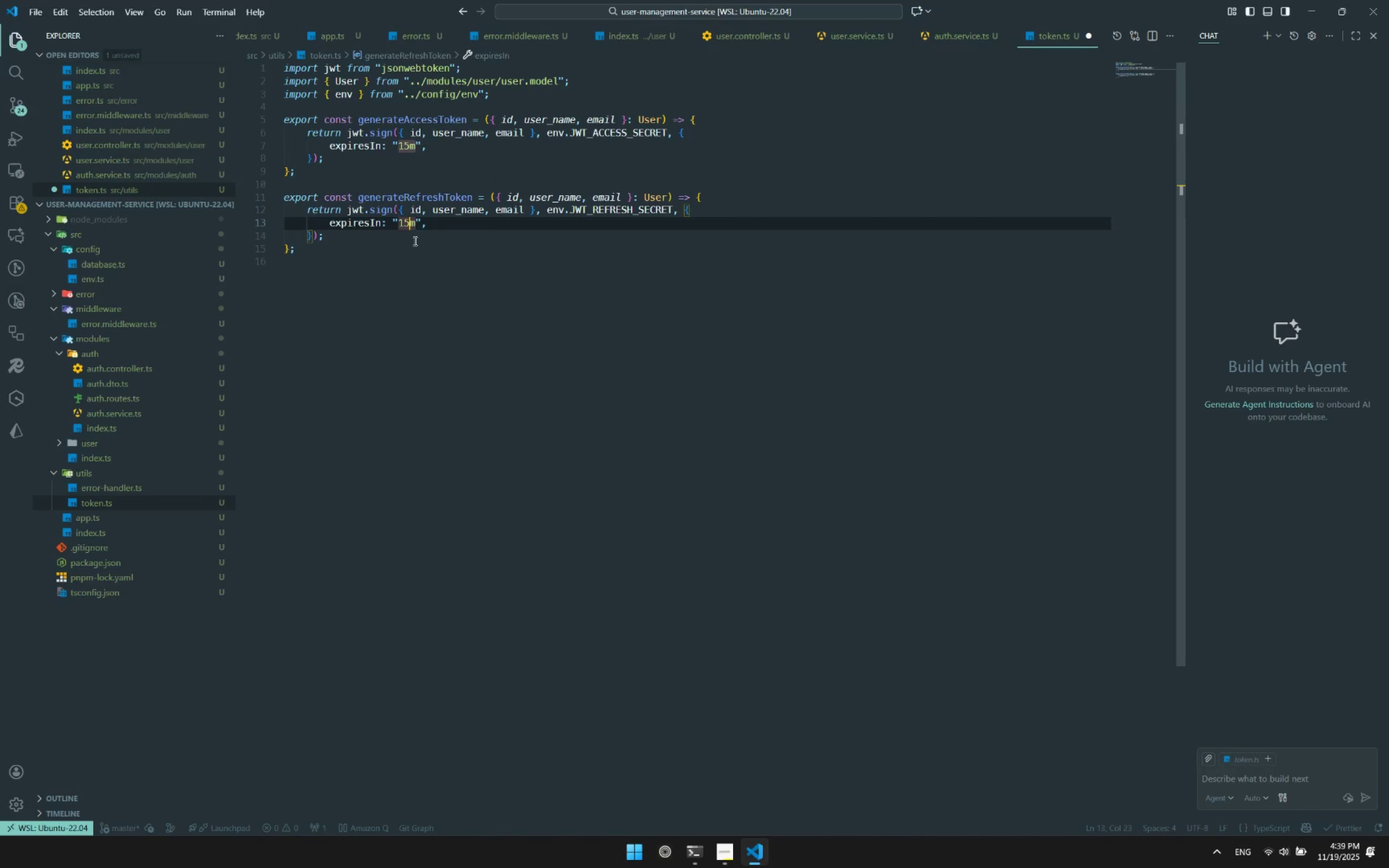 
key(ArrowRight)
 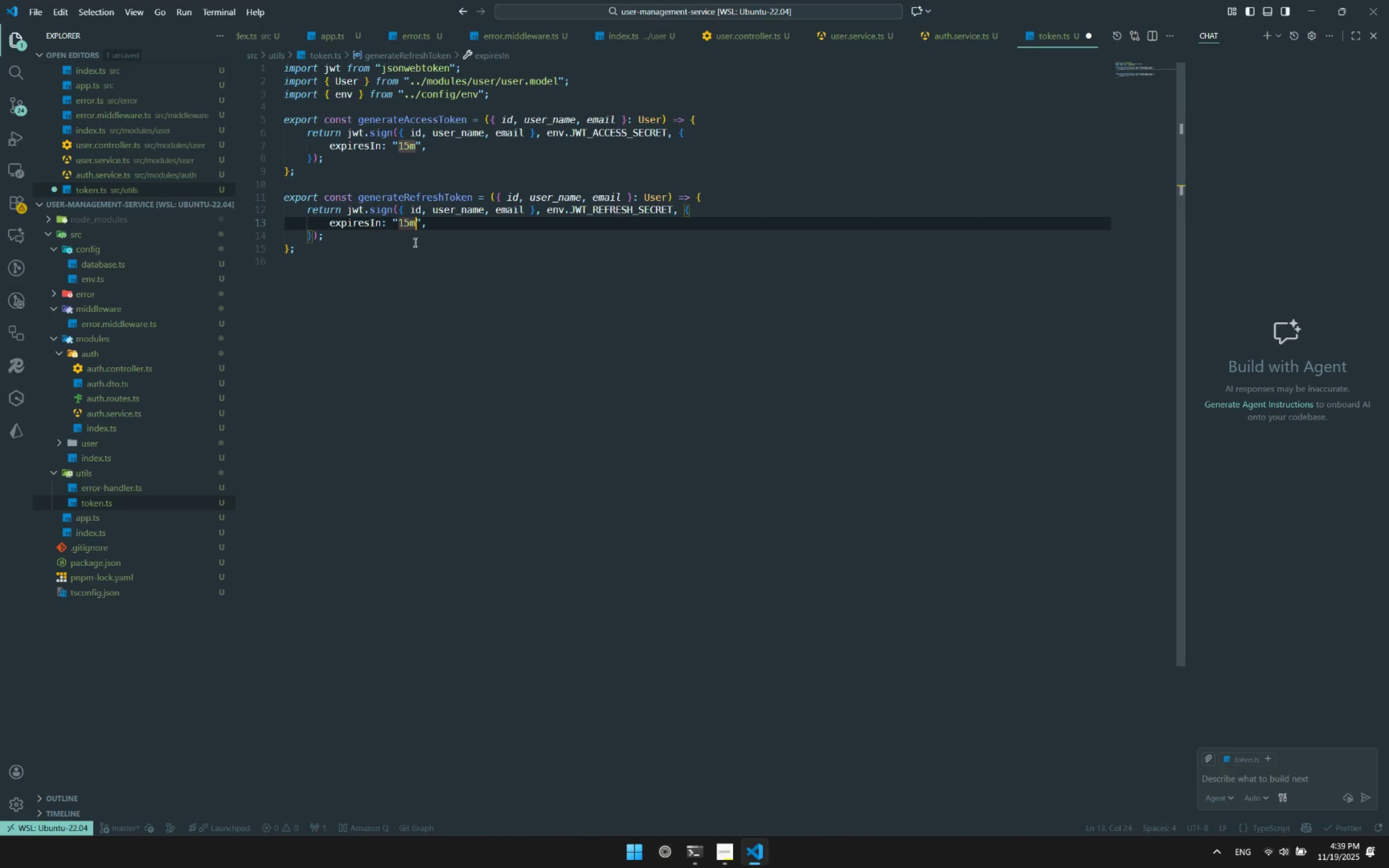 
key(Backspace)
 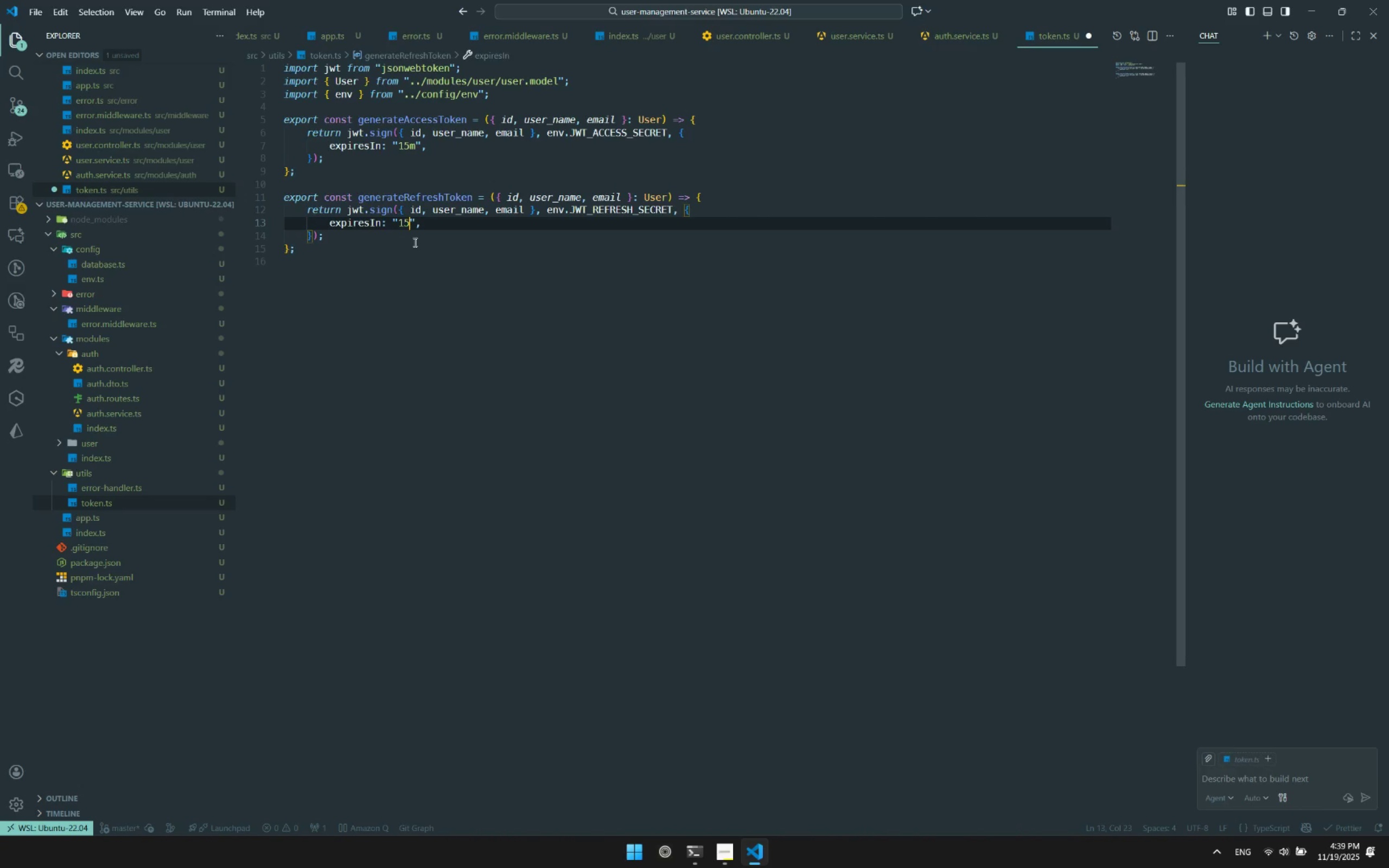 
key(Backspace)
 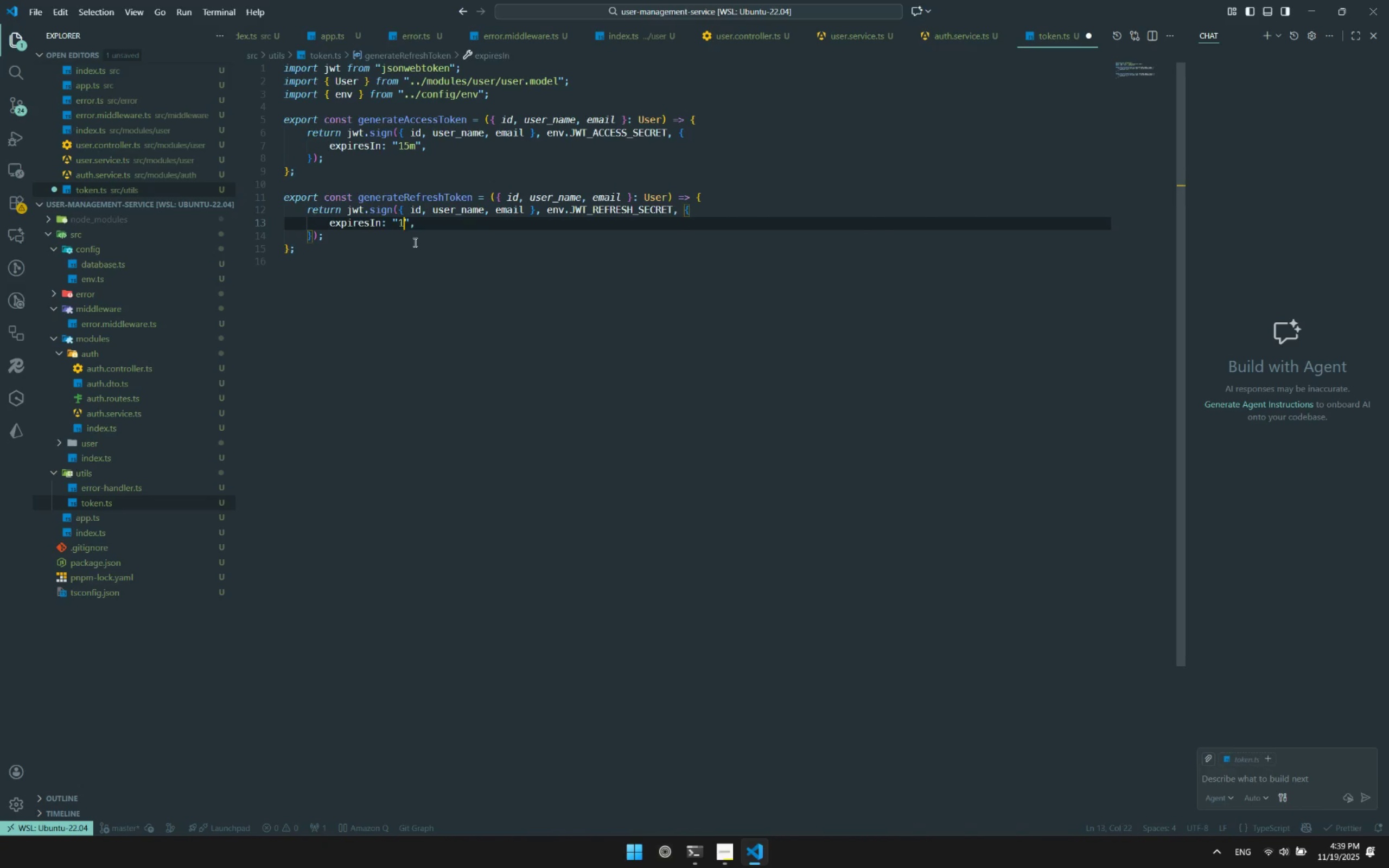 
key(Backspace)
 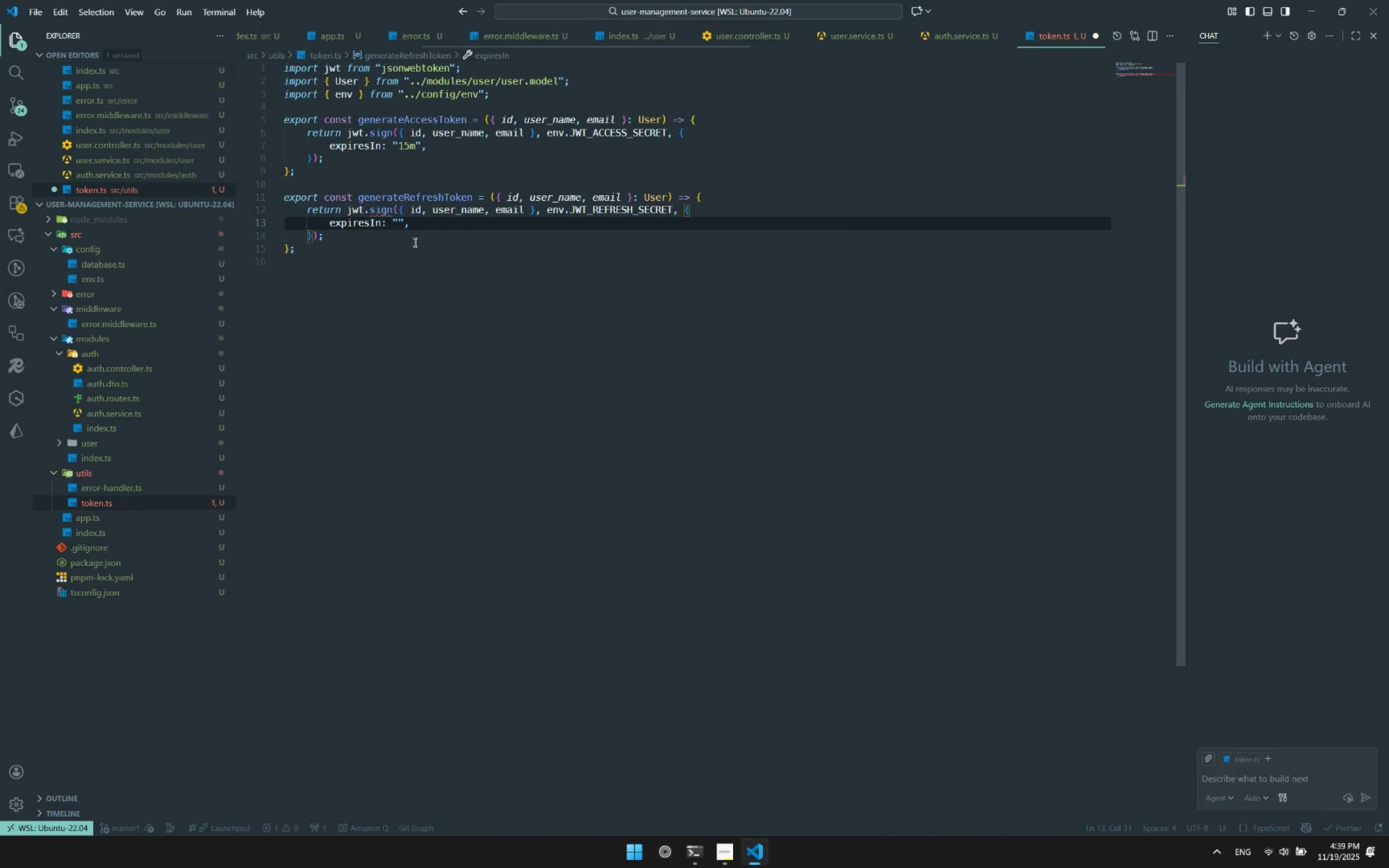 
key(7)
 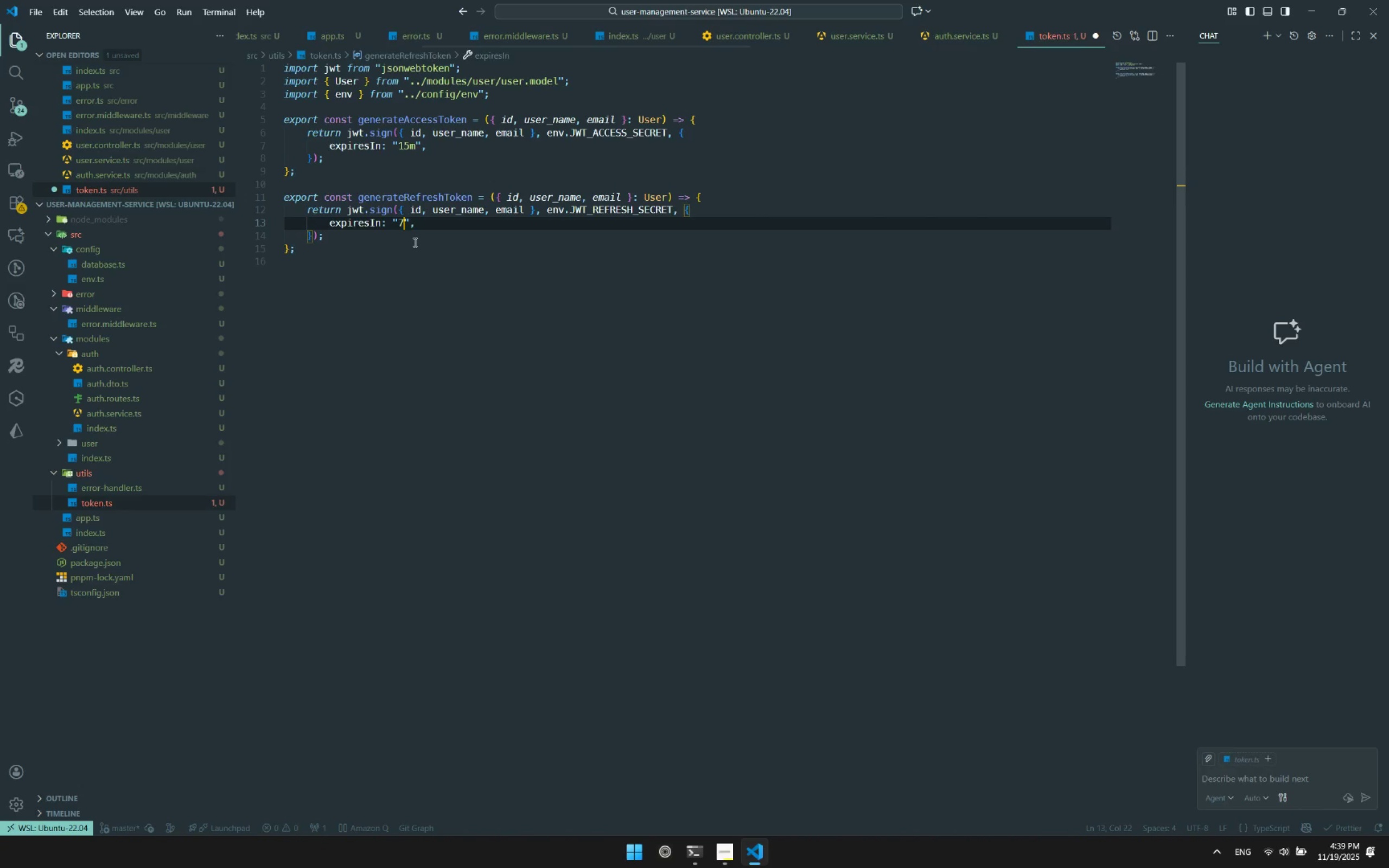 
key(Control+ControlLeft)
 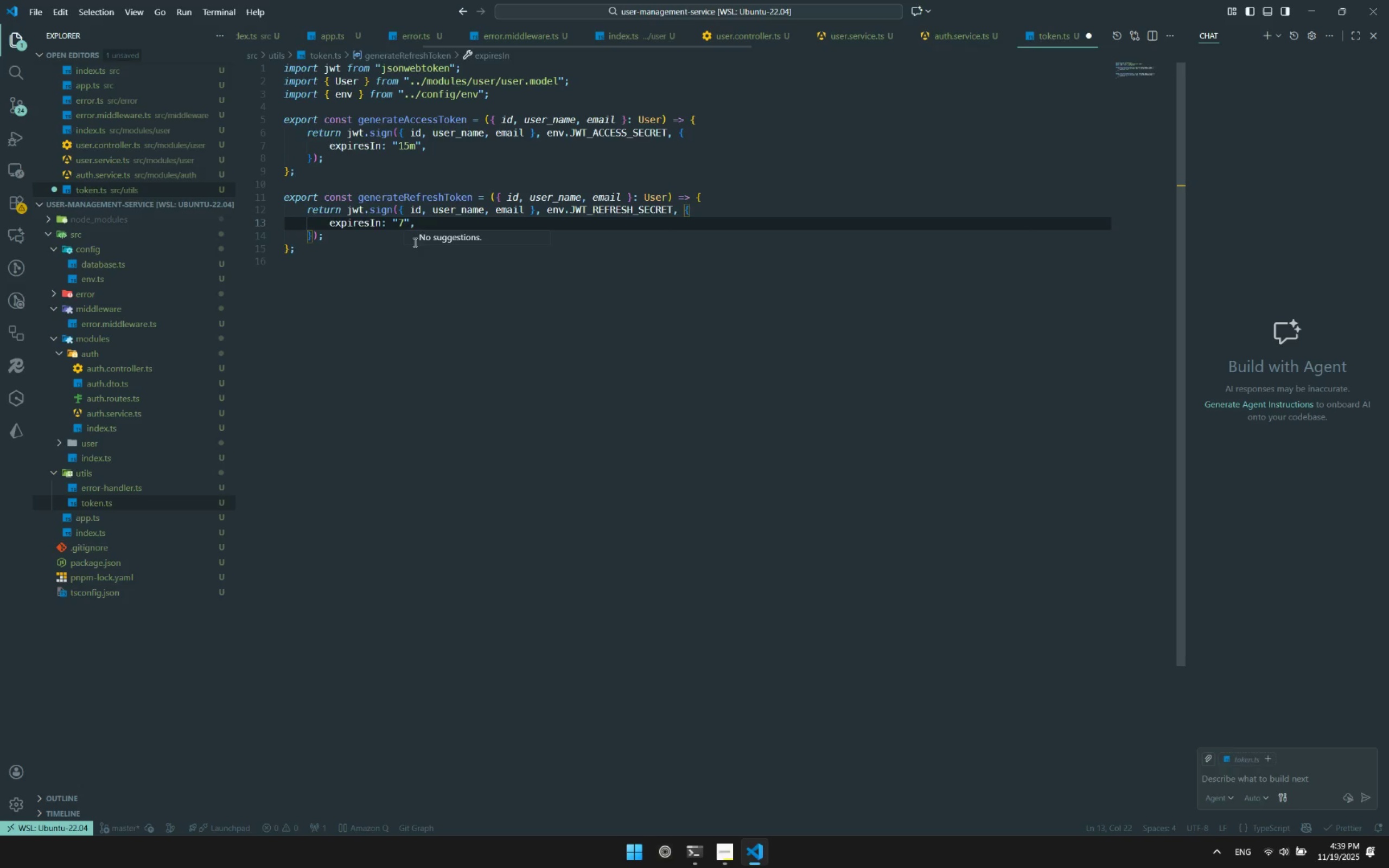 
key(Control+Space)
 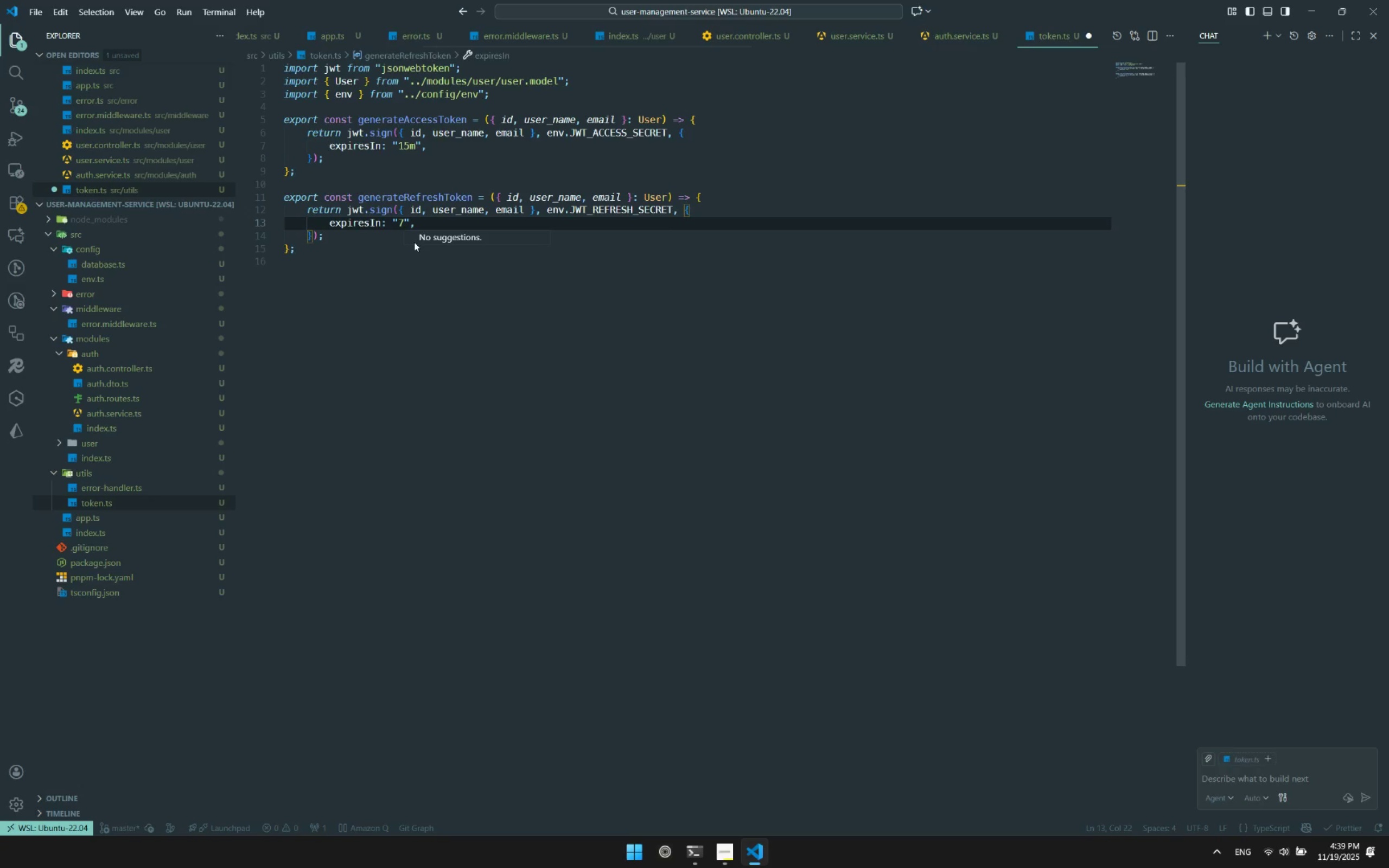 
key(Control+Space)
 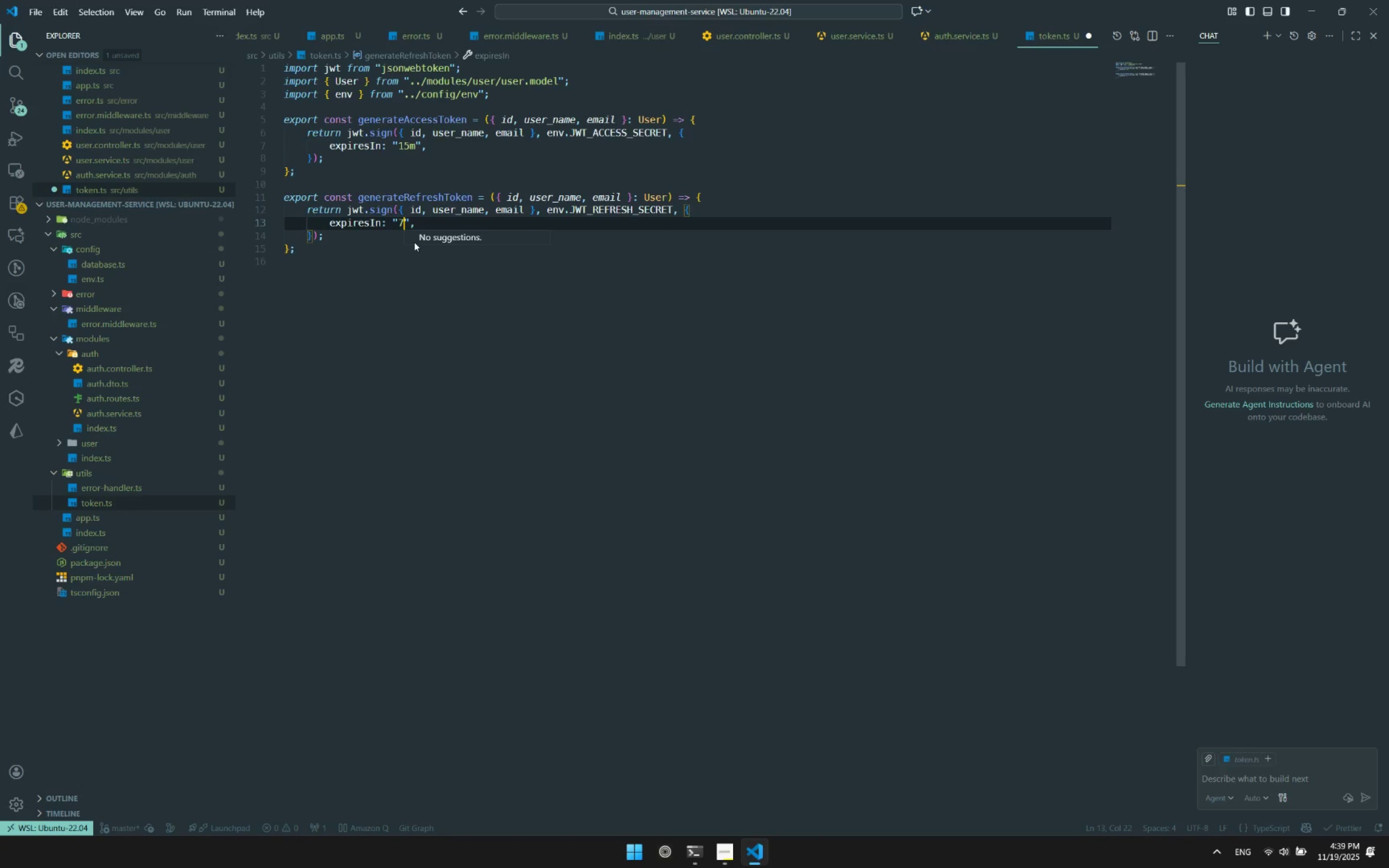 
key(Control+Space)
 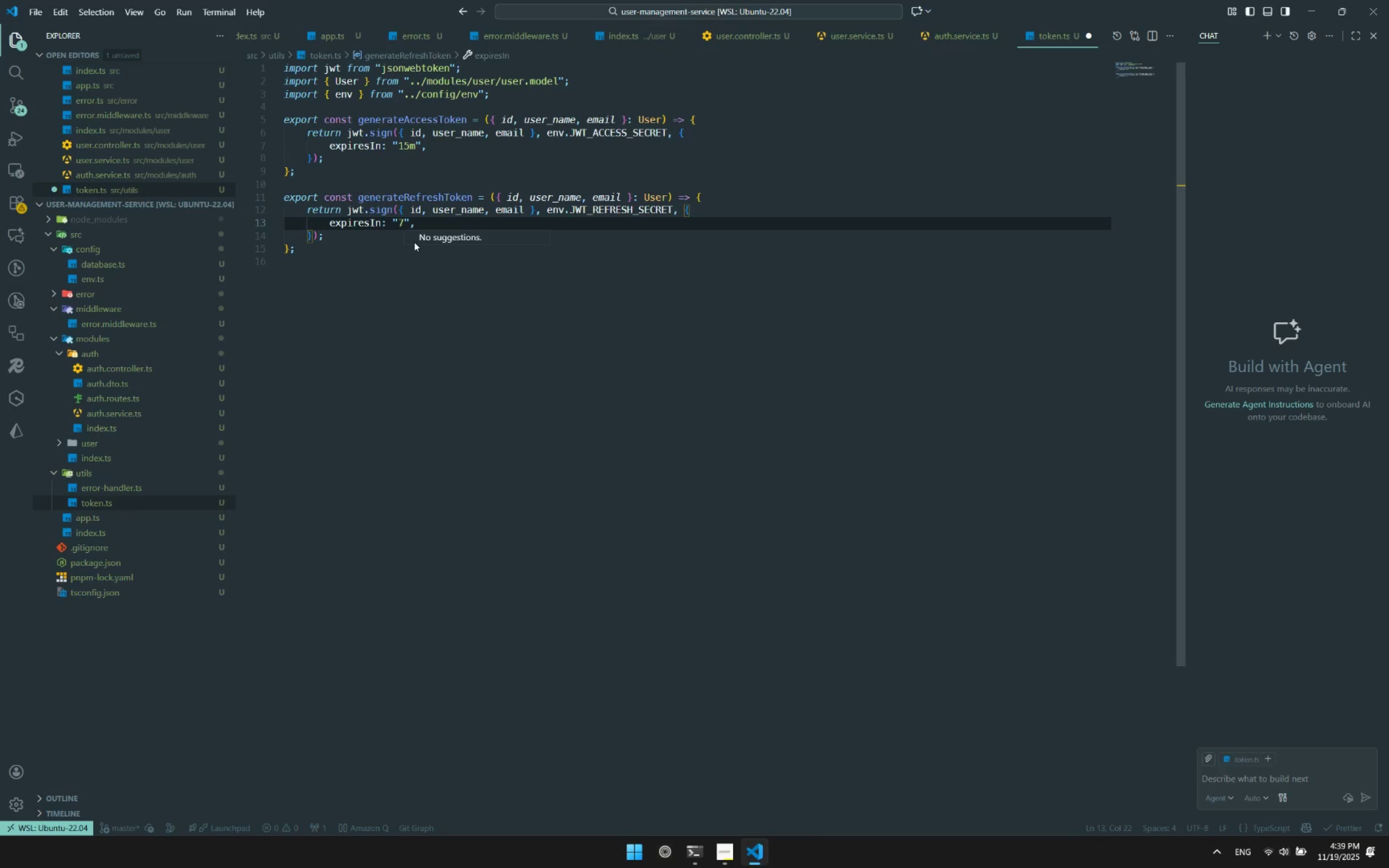 
key(Control+Space)
 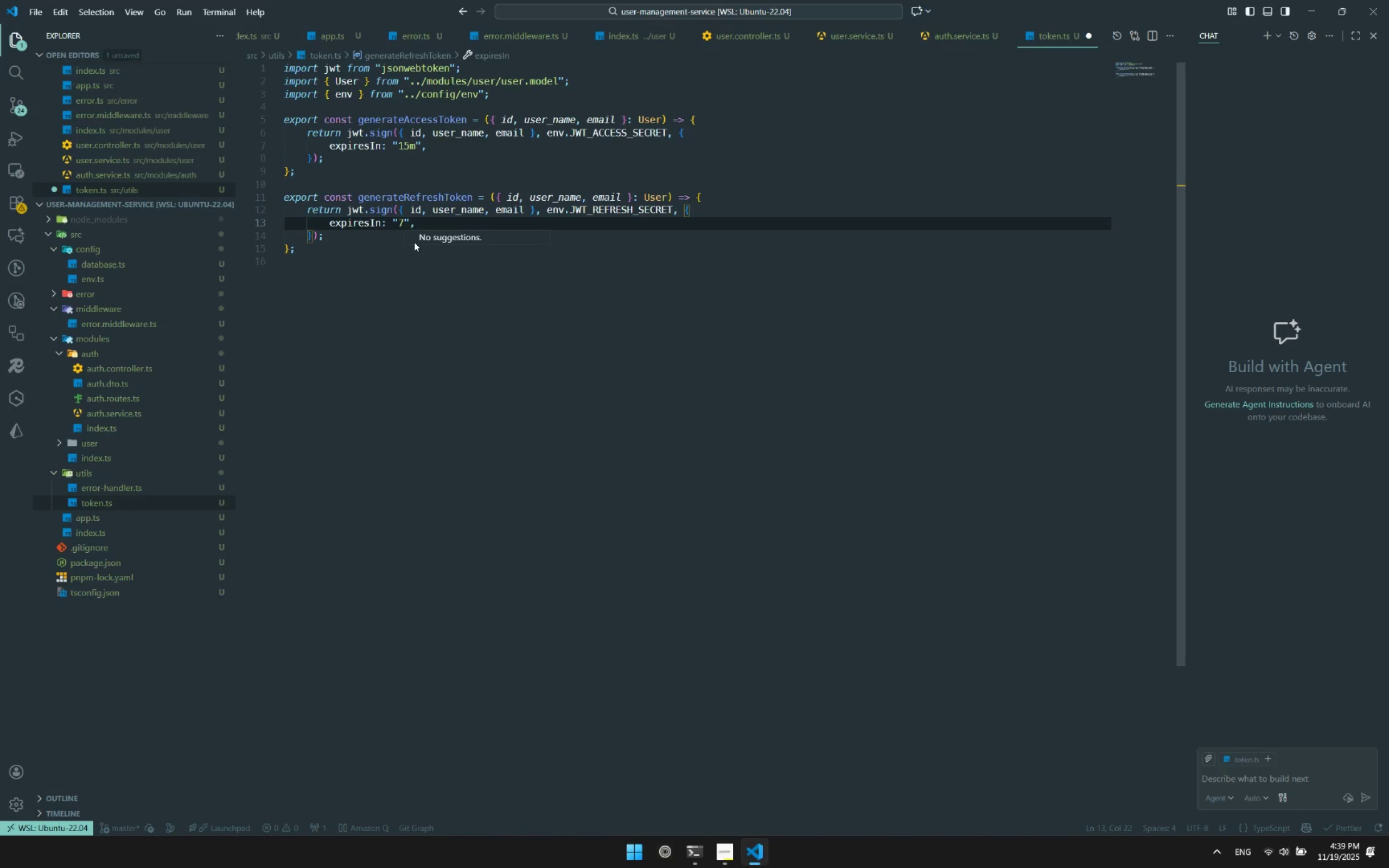 
key(D)
 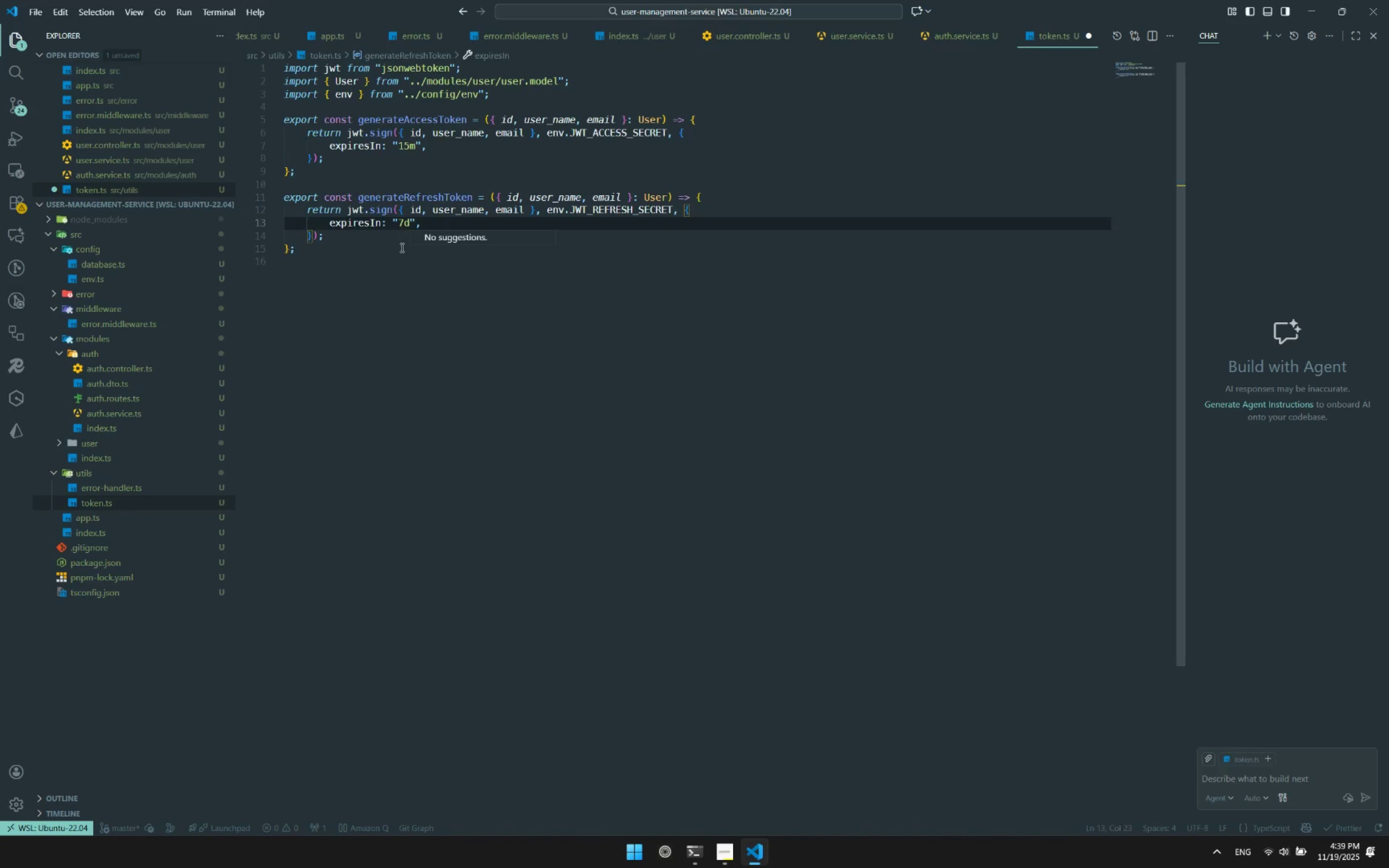 
key(Control+ControlLeft)
 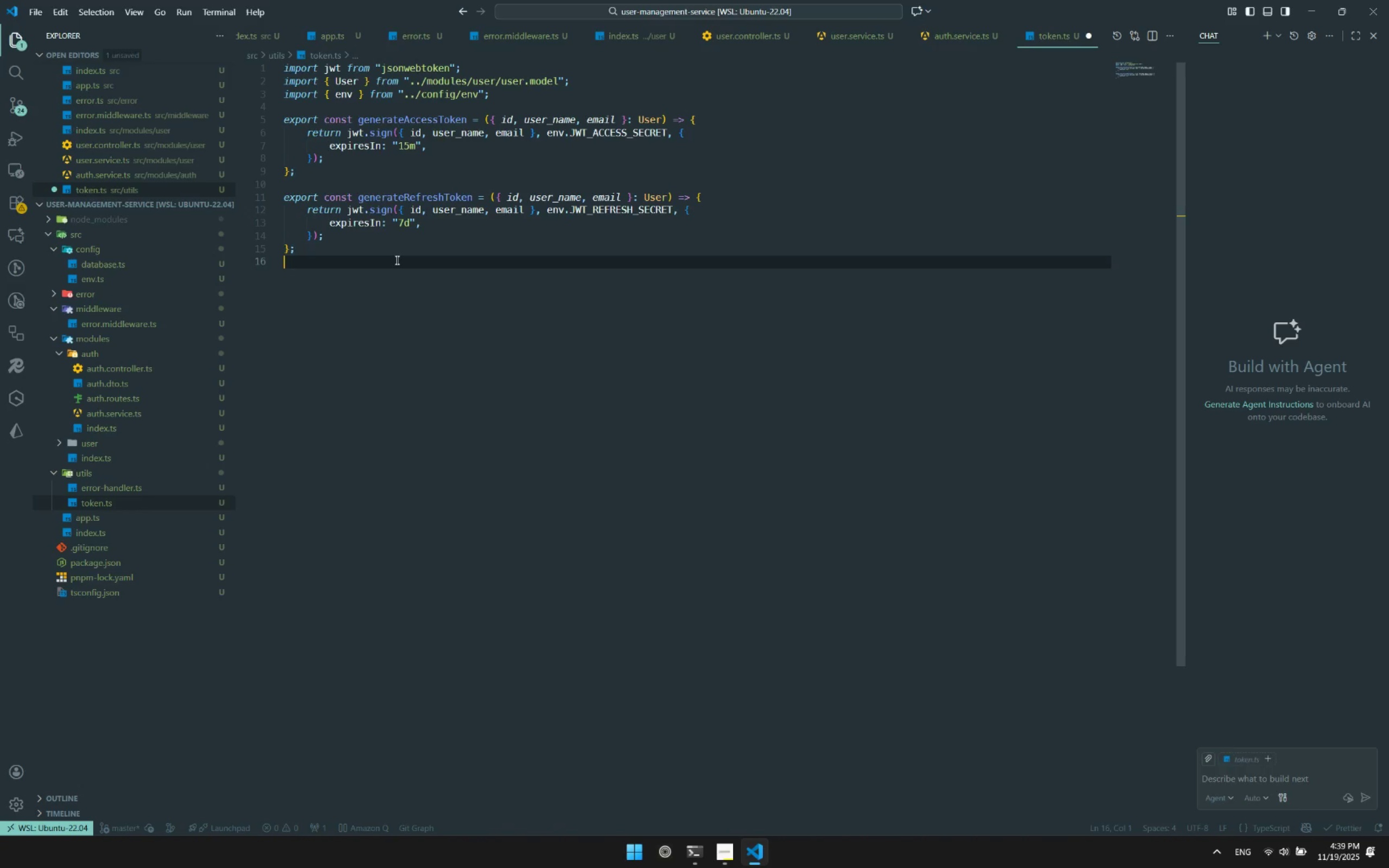 
key(Control+S)
 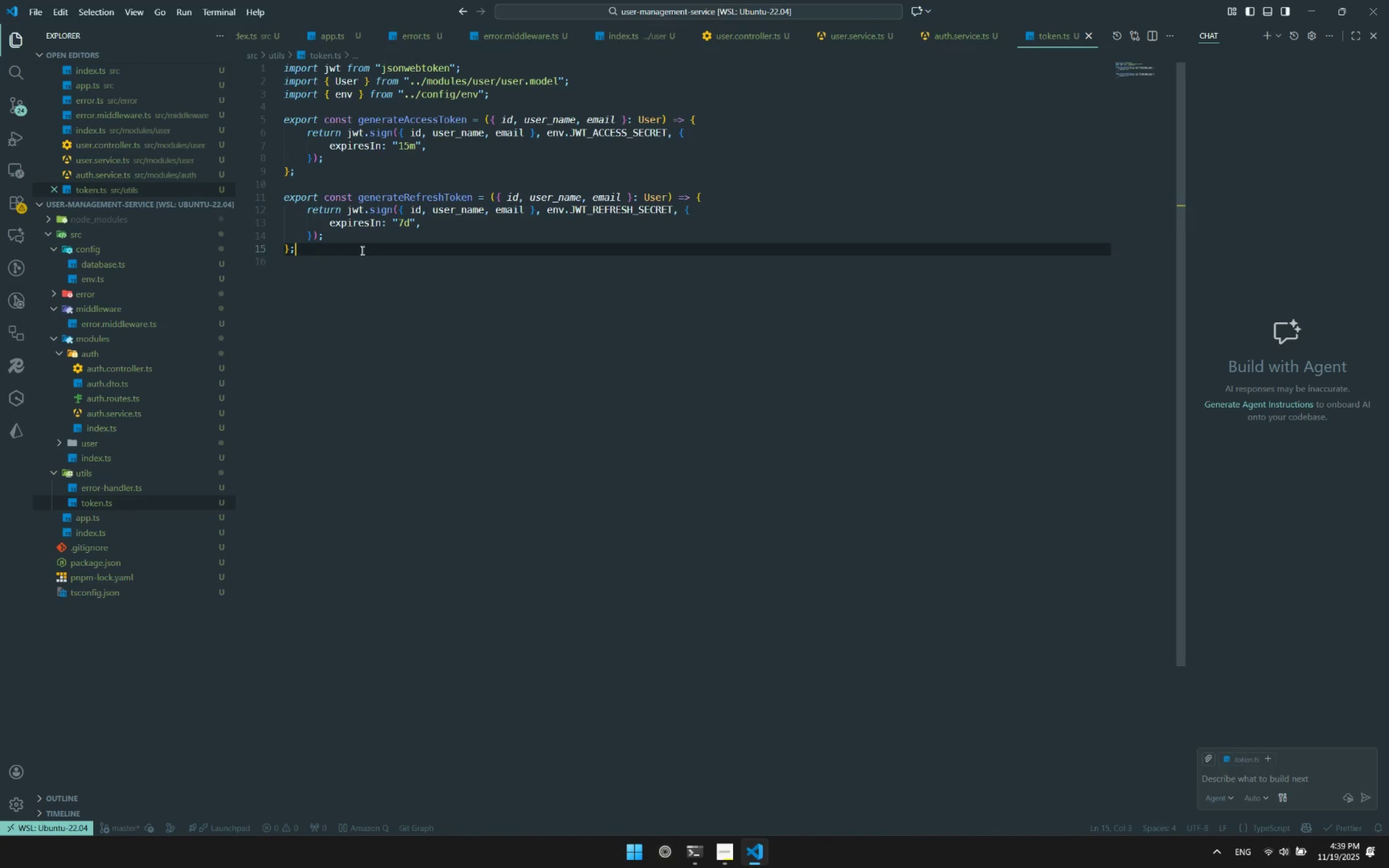 
key(Control+Enter)
 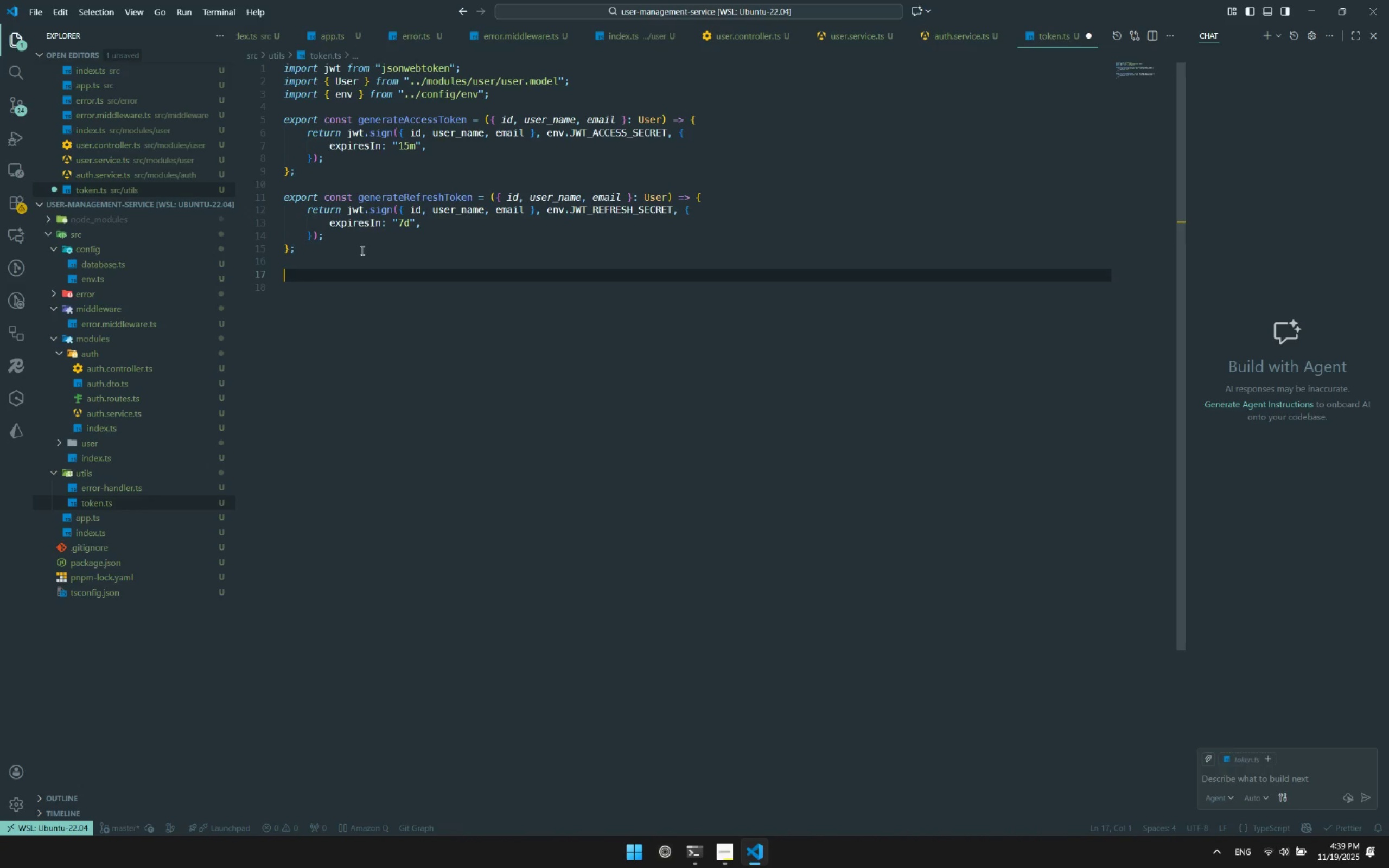 
key(Enter)
 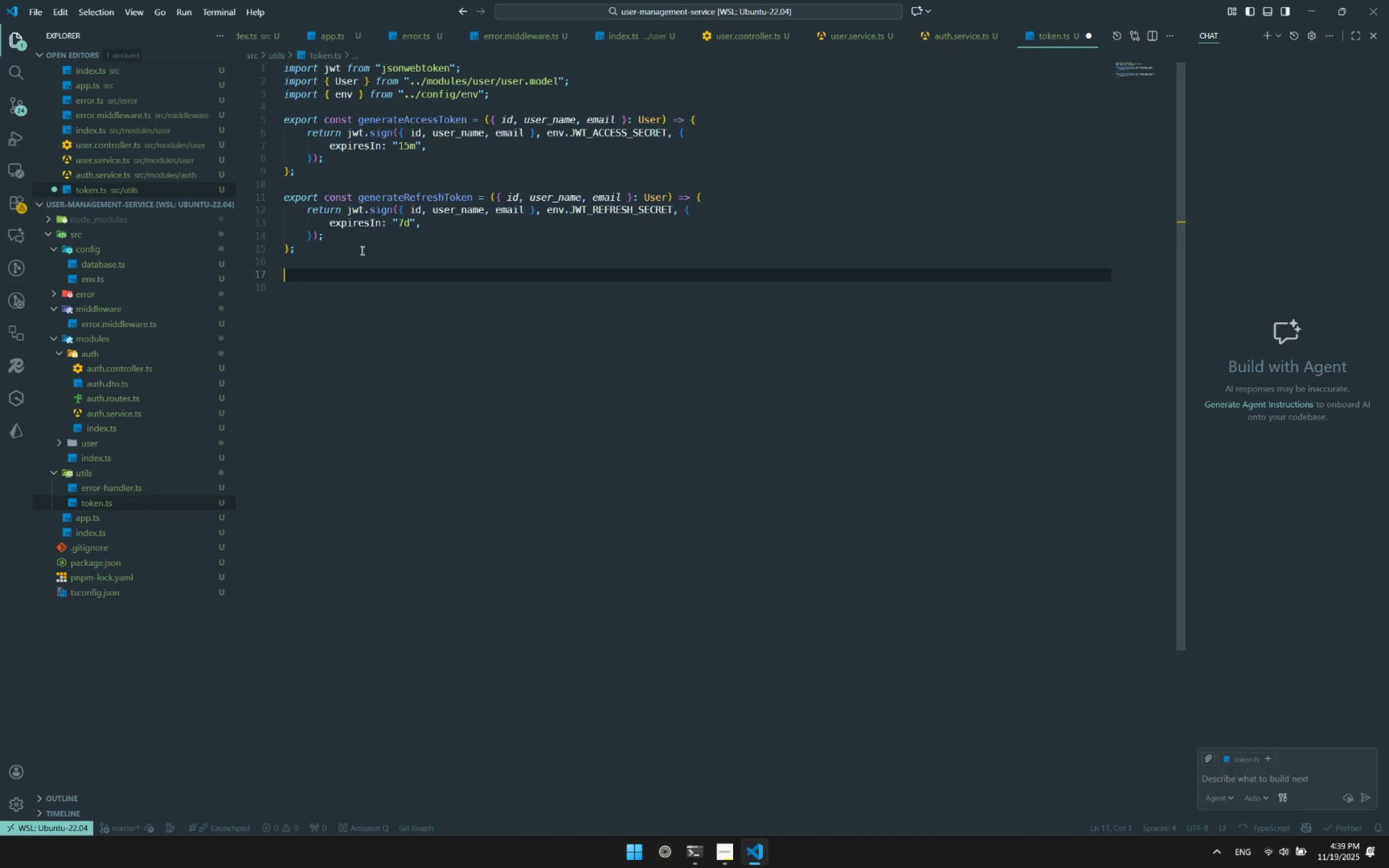 
type(export const verifyAccessToken-)
key(Backspace)
type(=()
 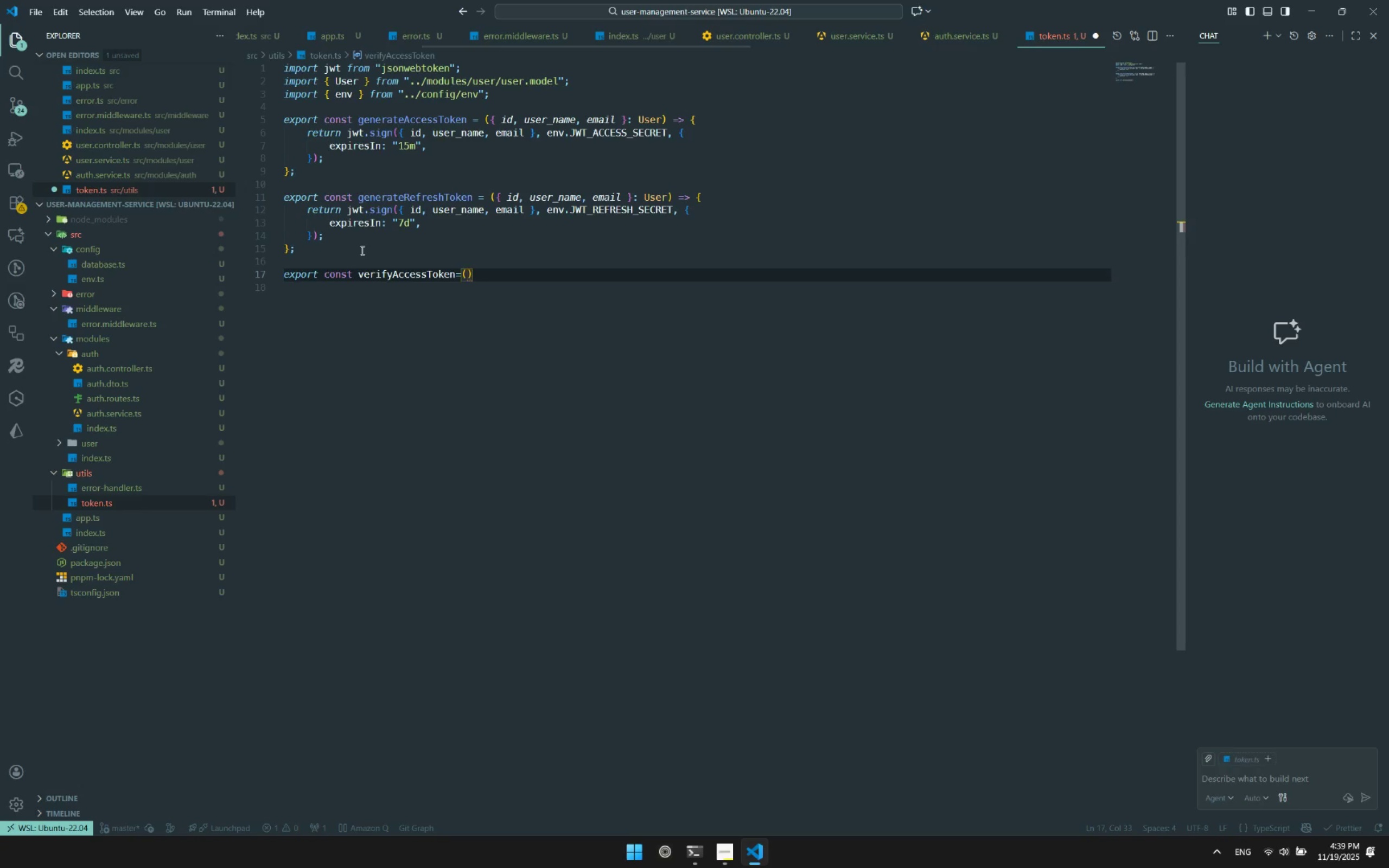 
key(ArrowRight)
 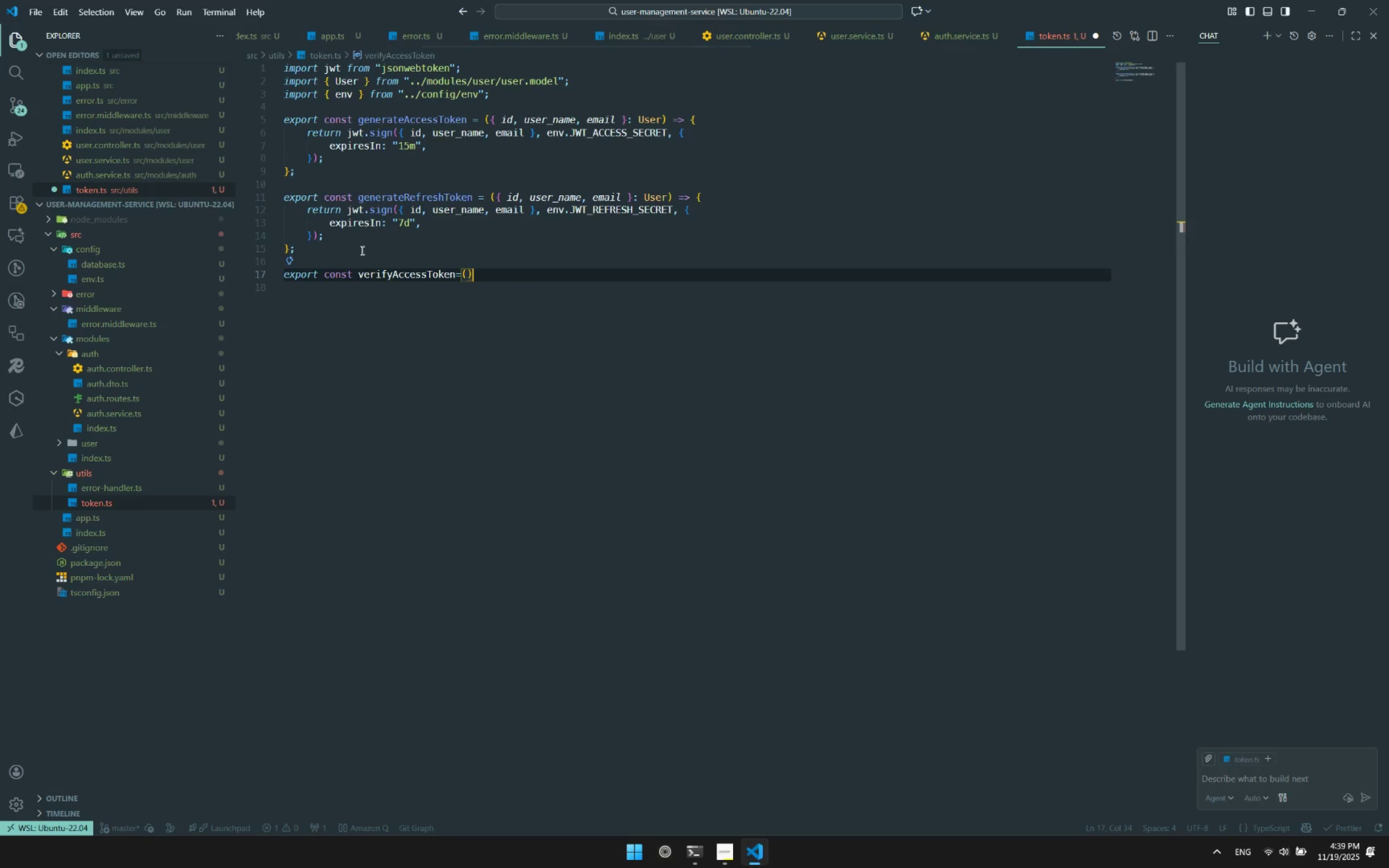 
key(Equal)
 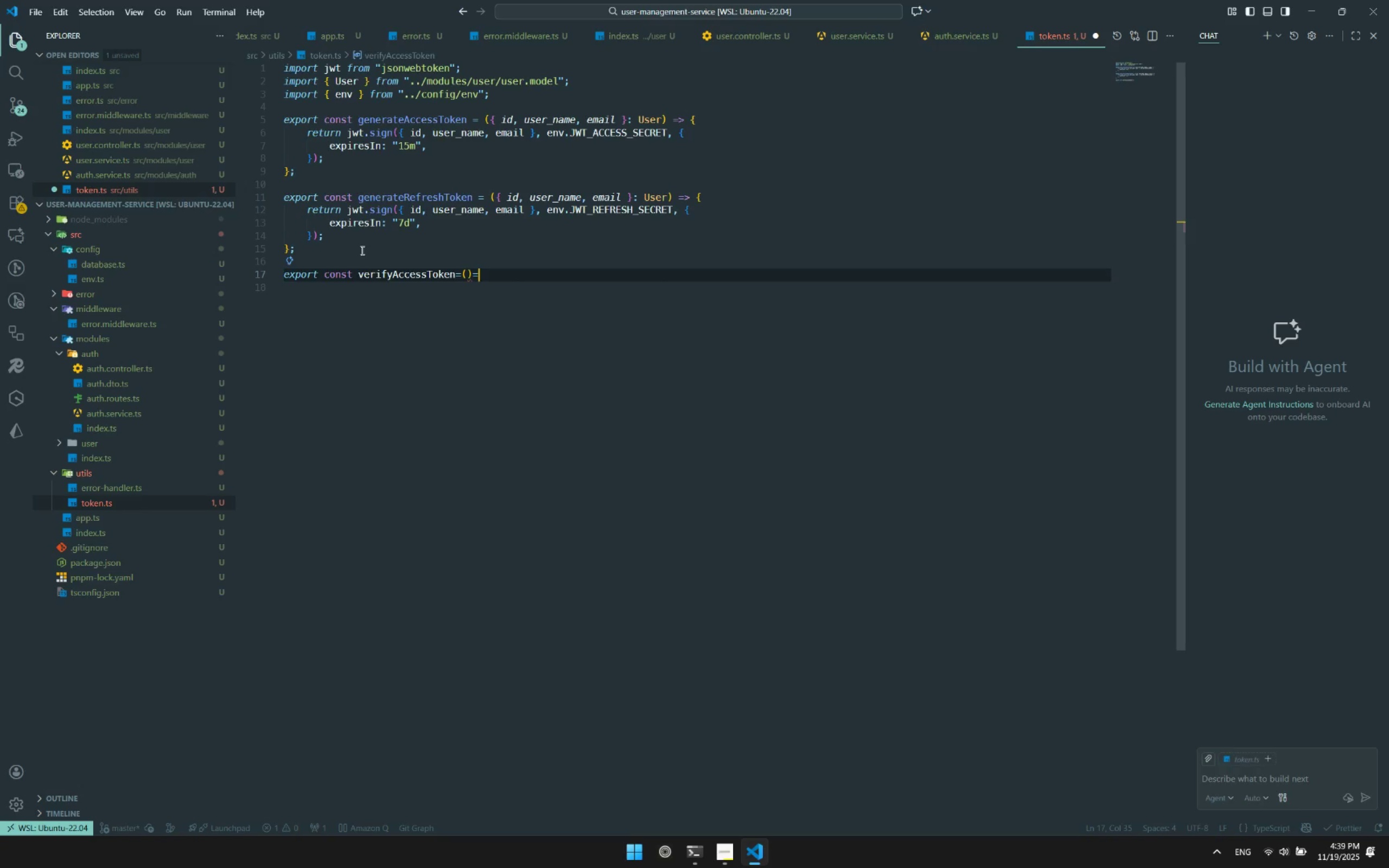 
key(Shift+ShiftRight)
 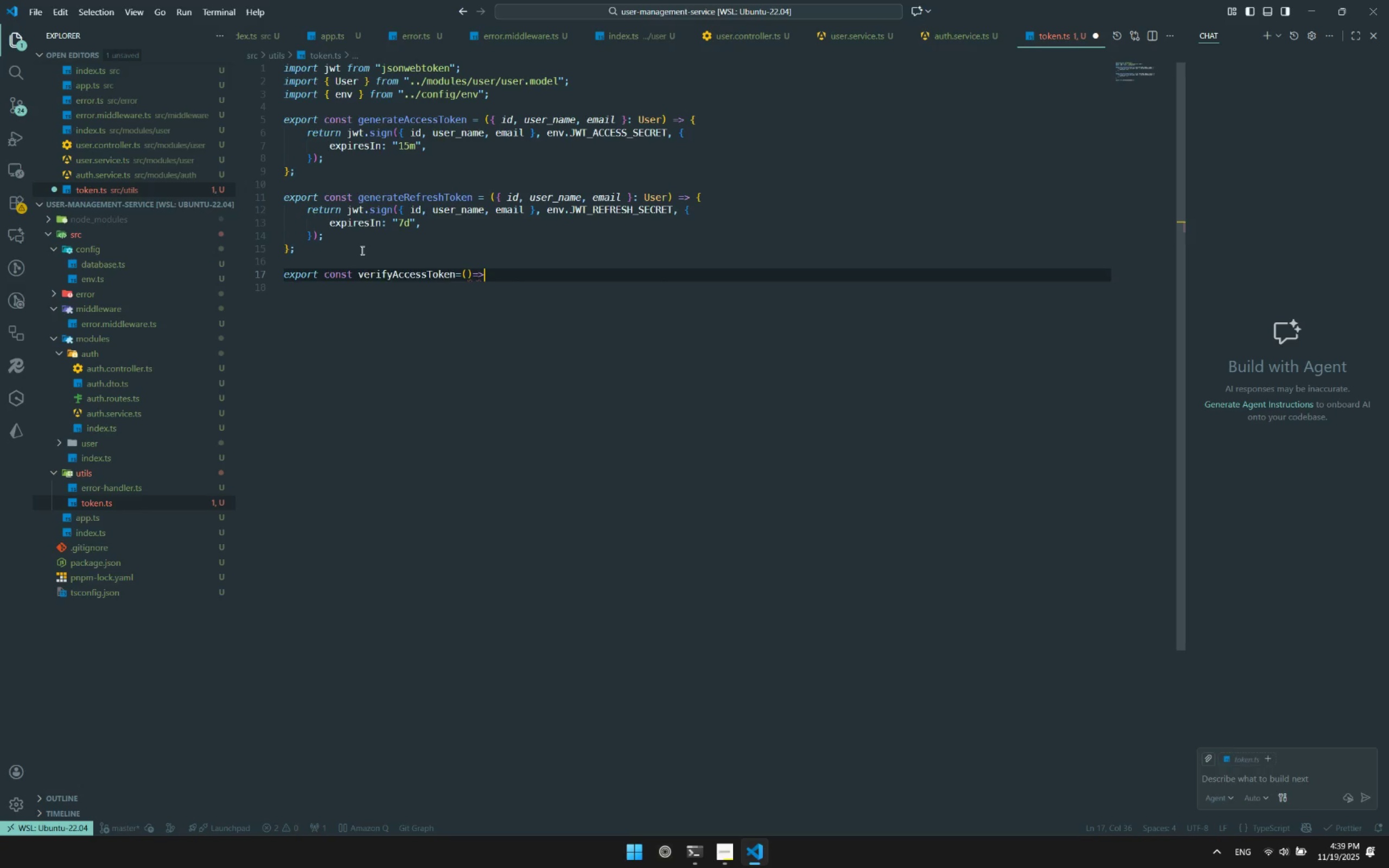 
key(Shift+Period)
 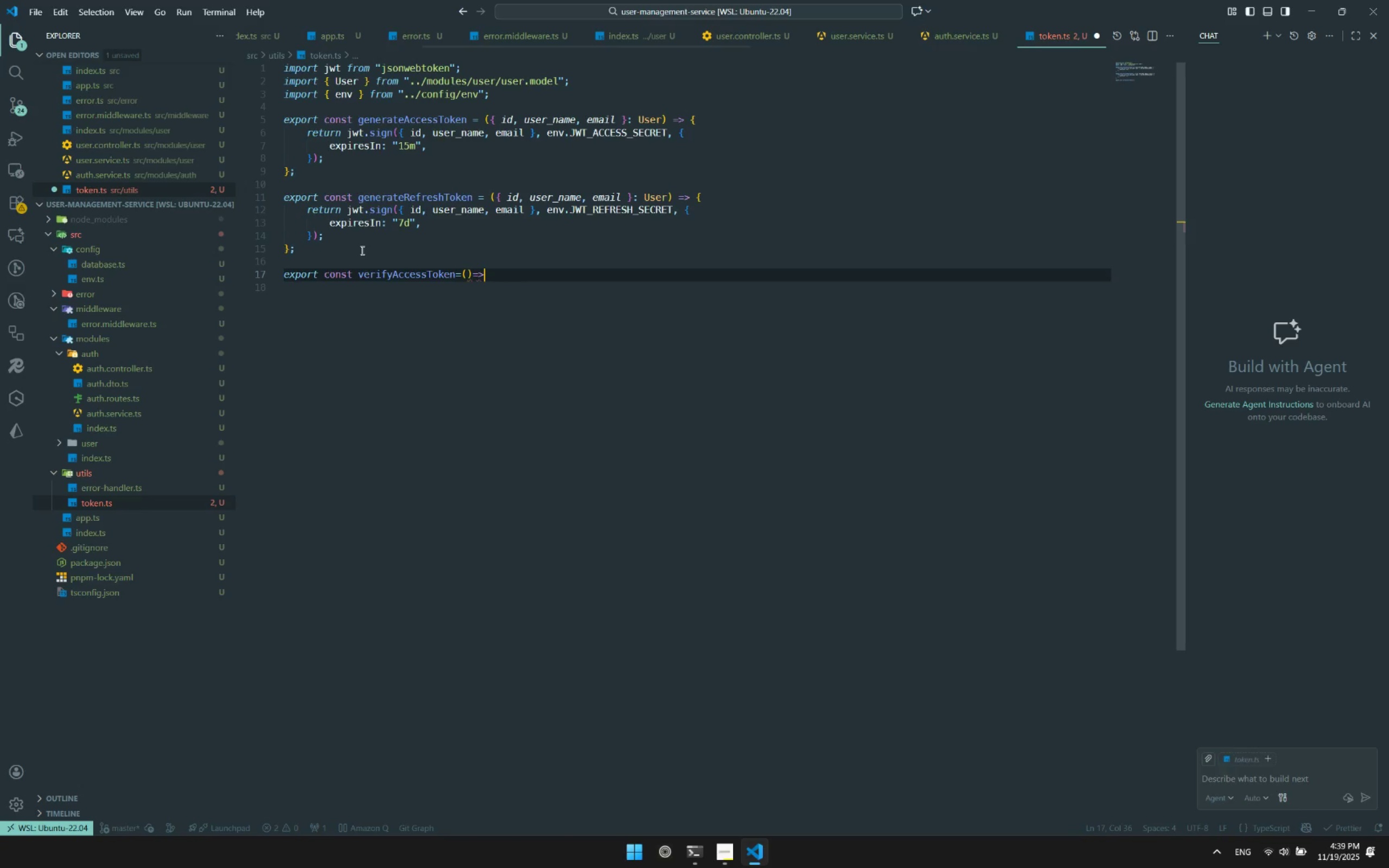 
key(Shift+ShiftRight)
 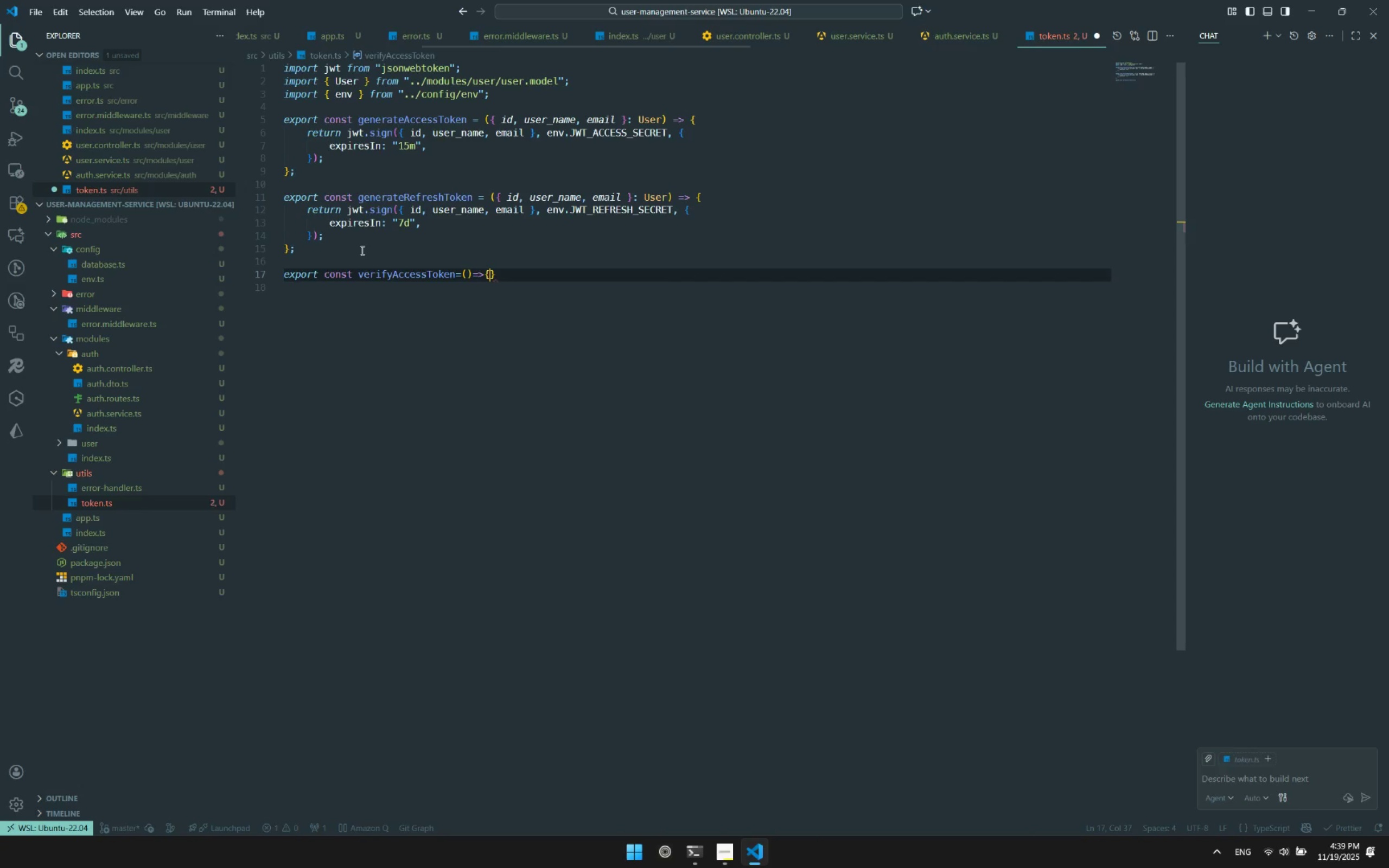 
key(Shift+BracketLeft)
 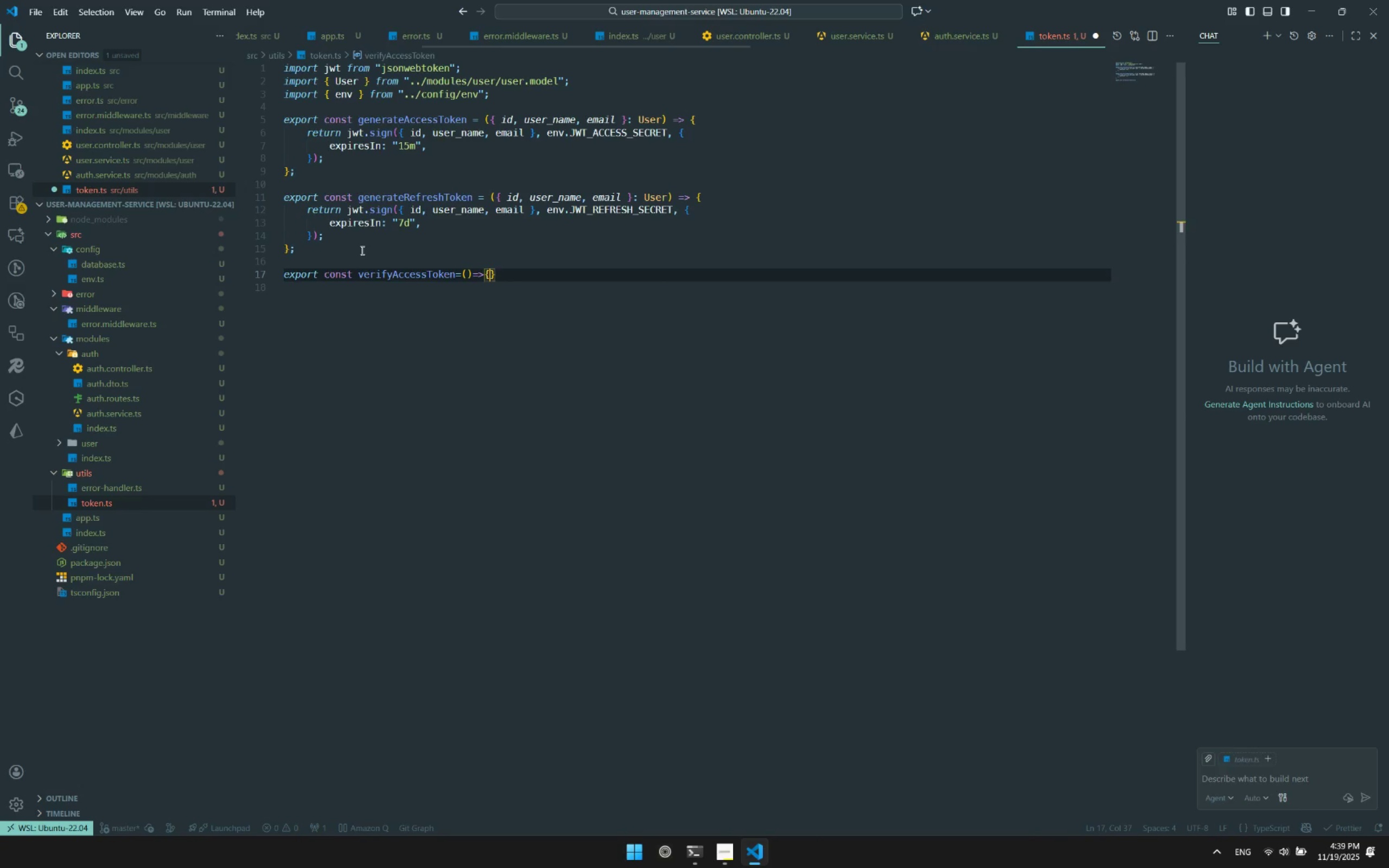 
key(Enter)
 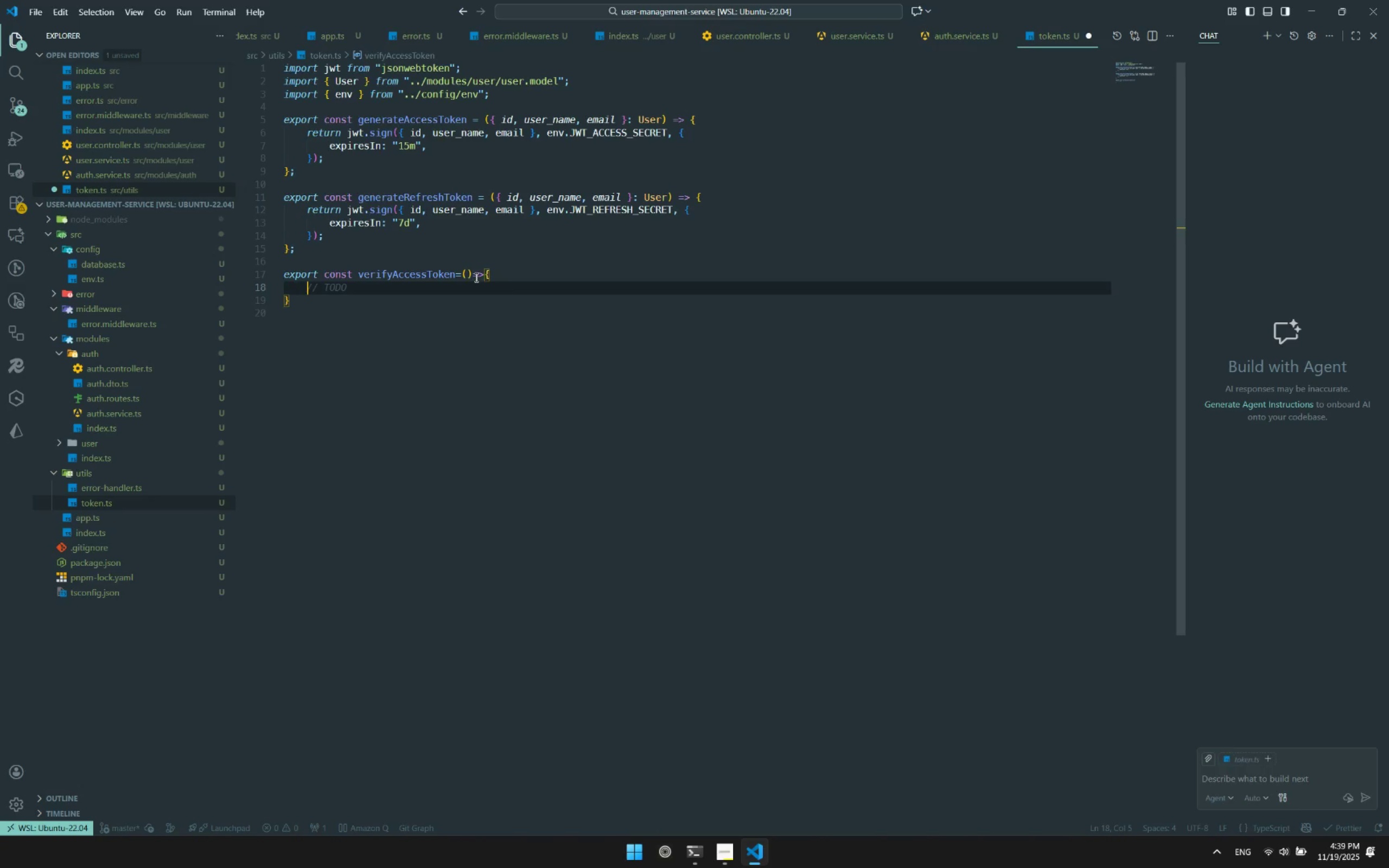 
left_click([466, 277])
 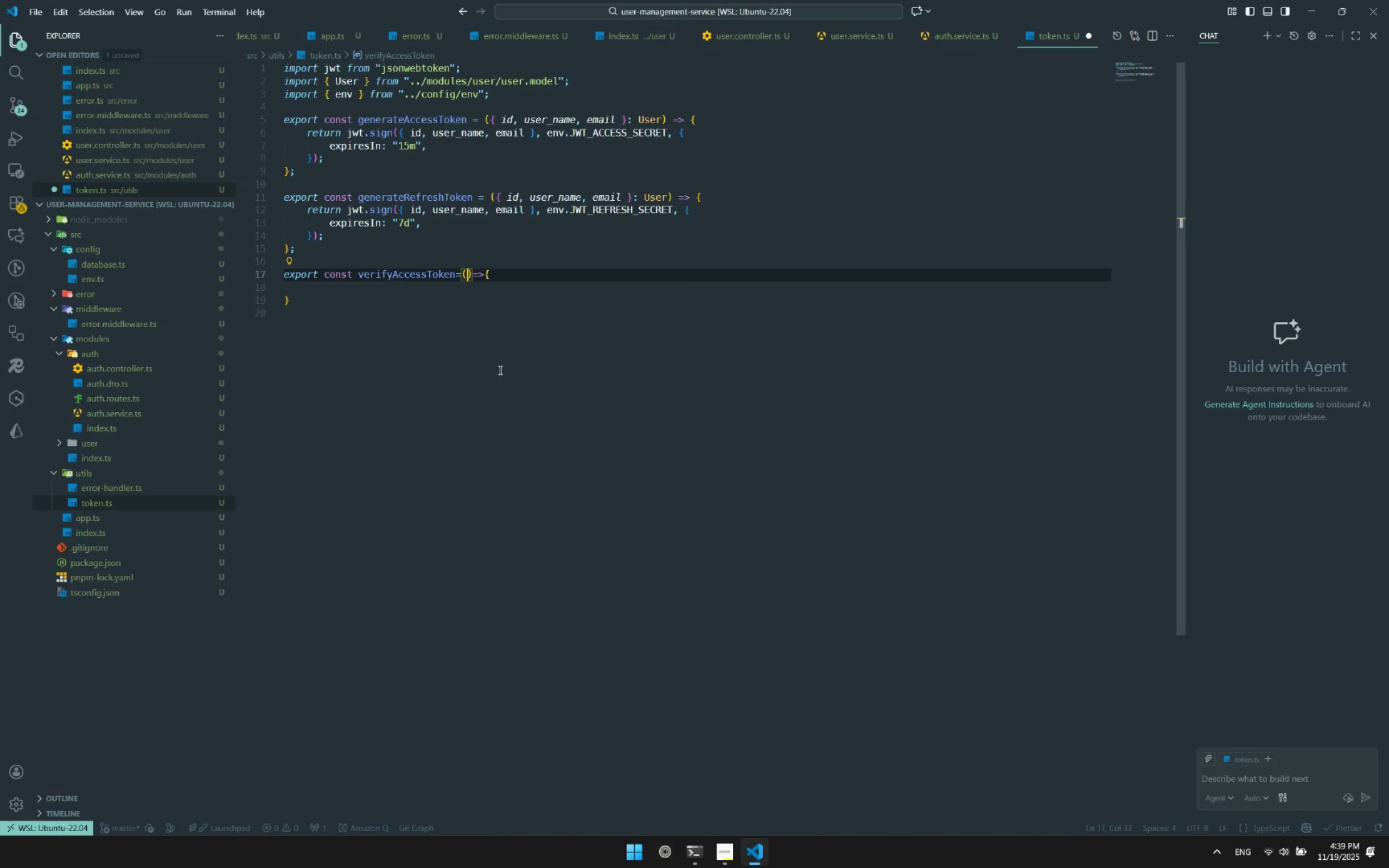 
type(token:string)
 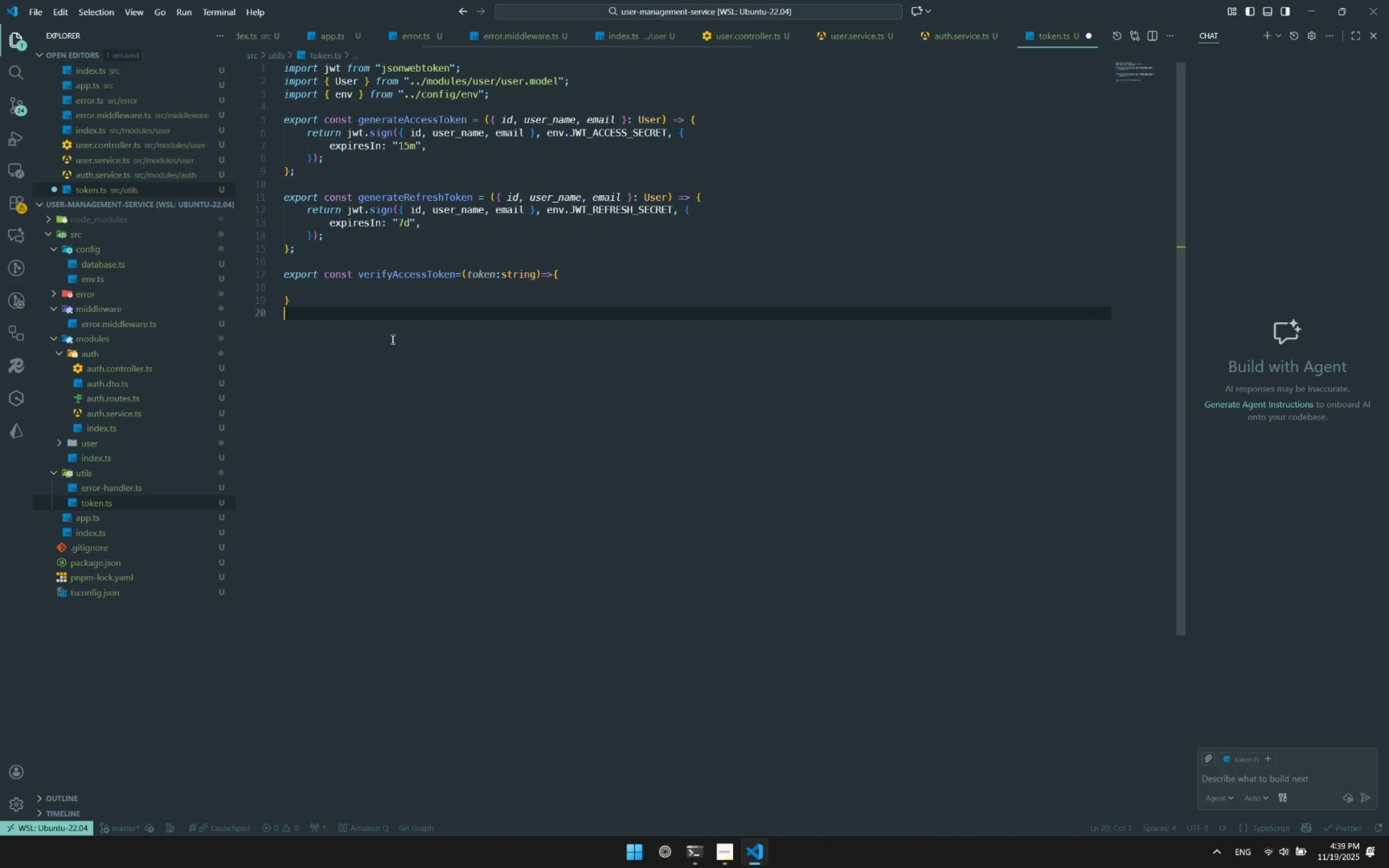 
left_click([380, 289])
 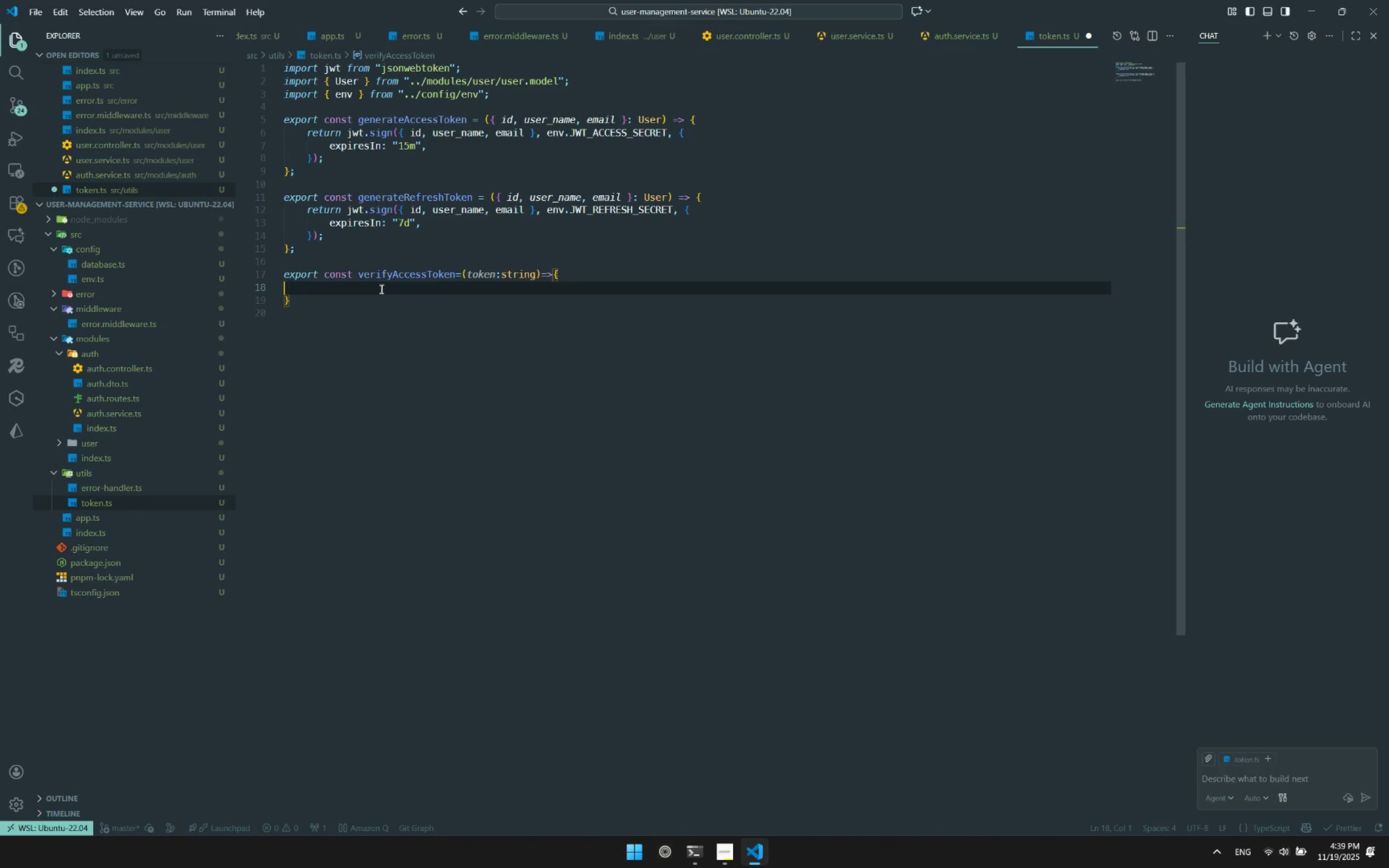 
key(Tab)
type(return jw)
 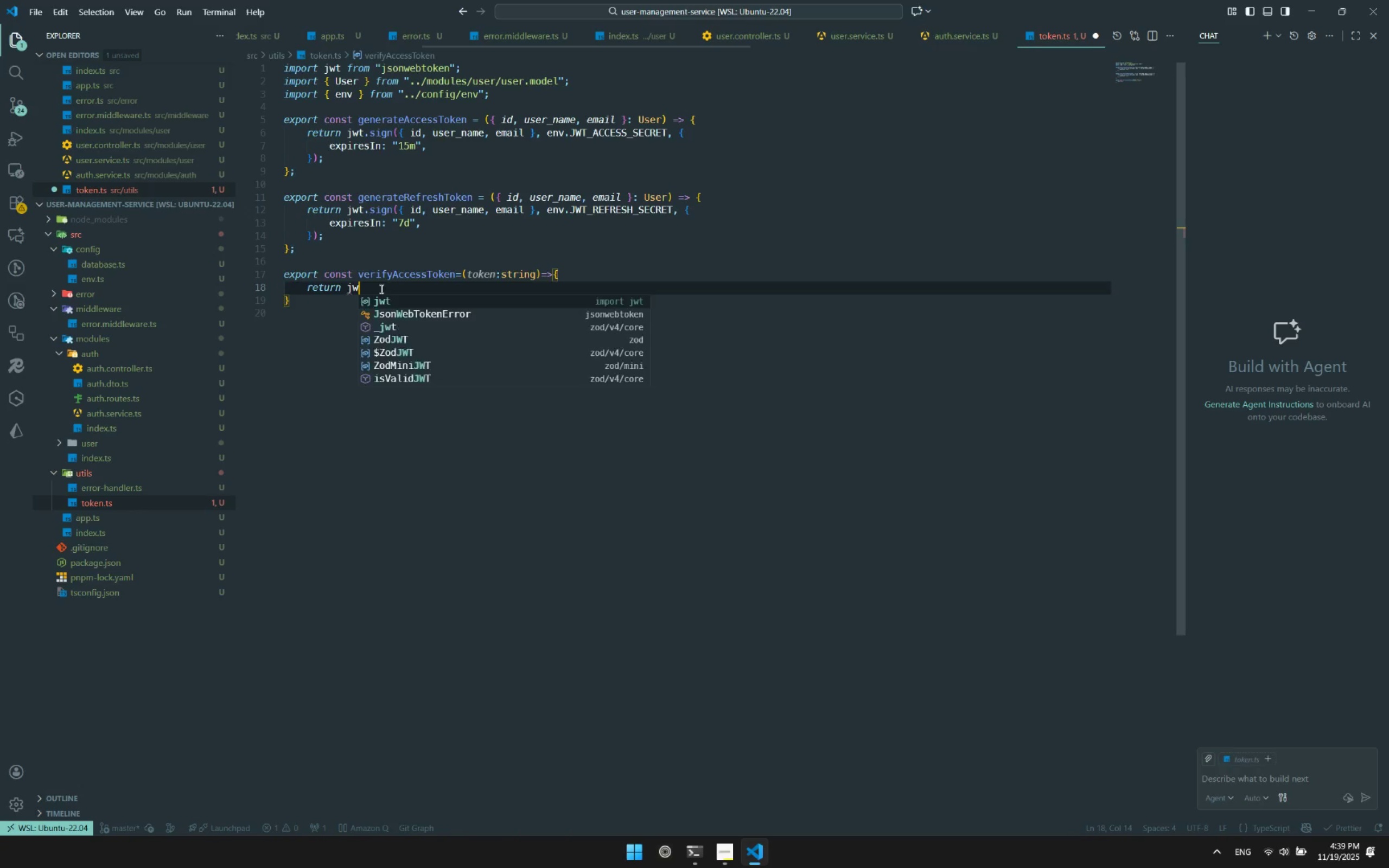 
key(Enter)
 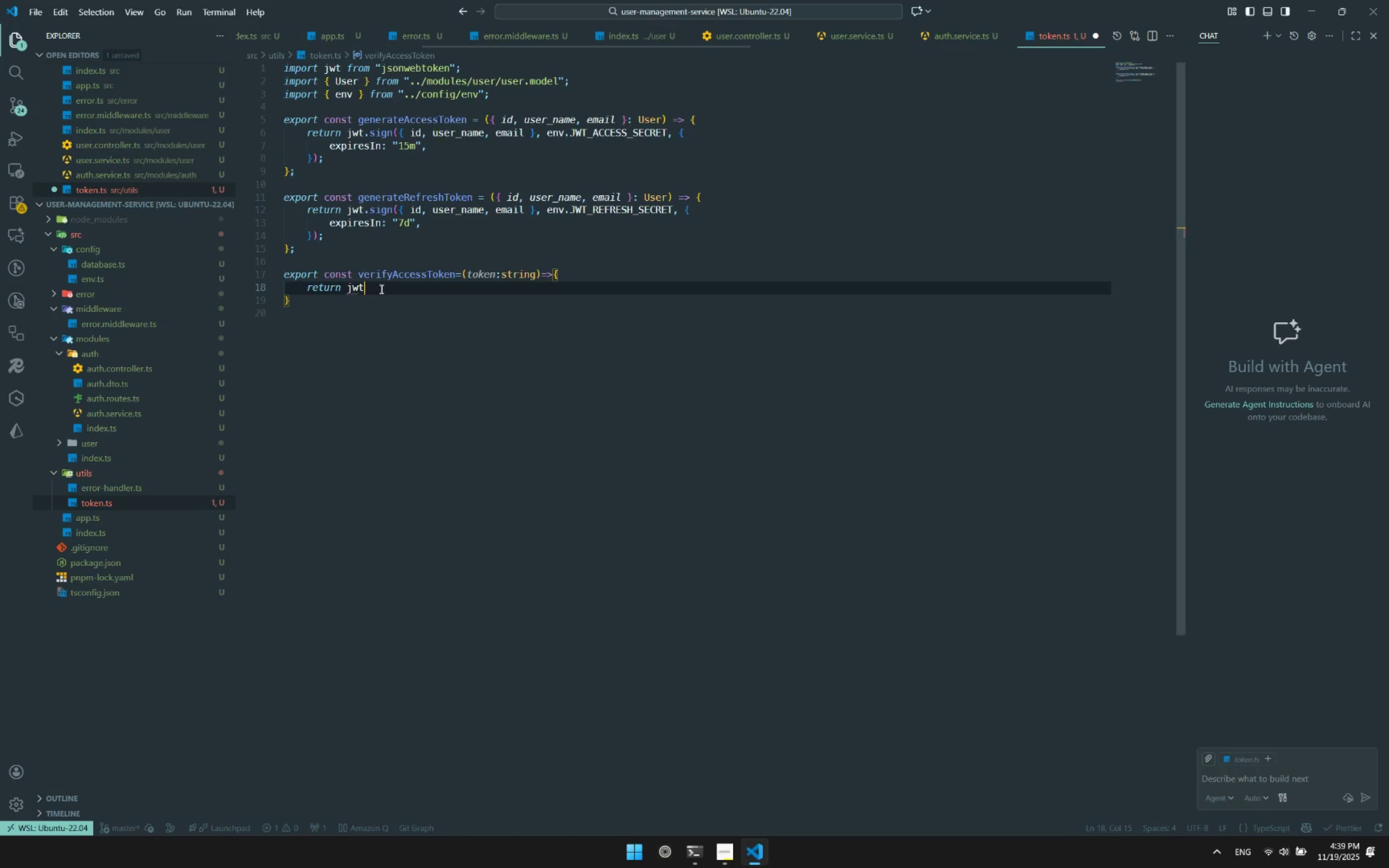 
key(Period)
 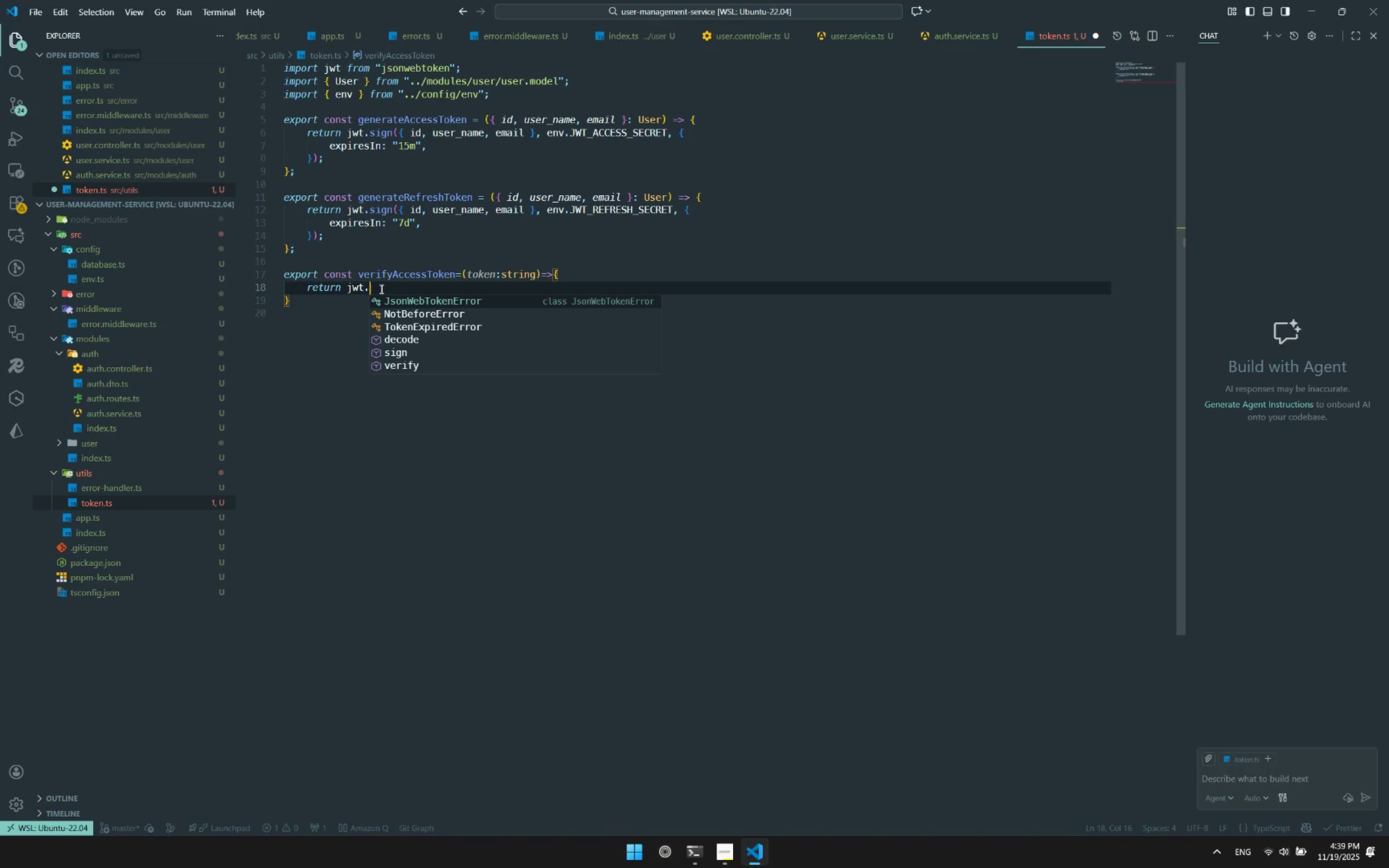 
key(V)
 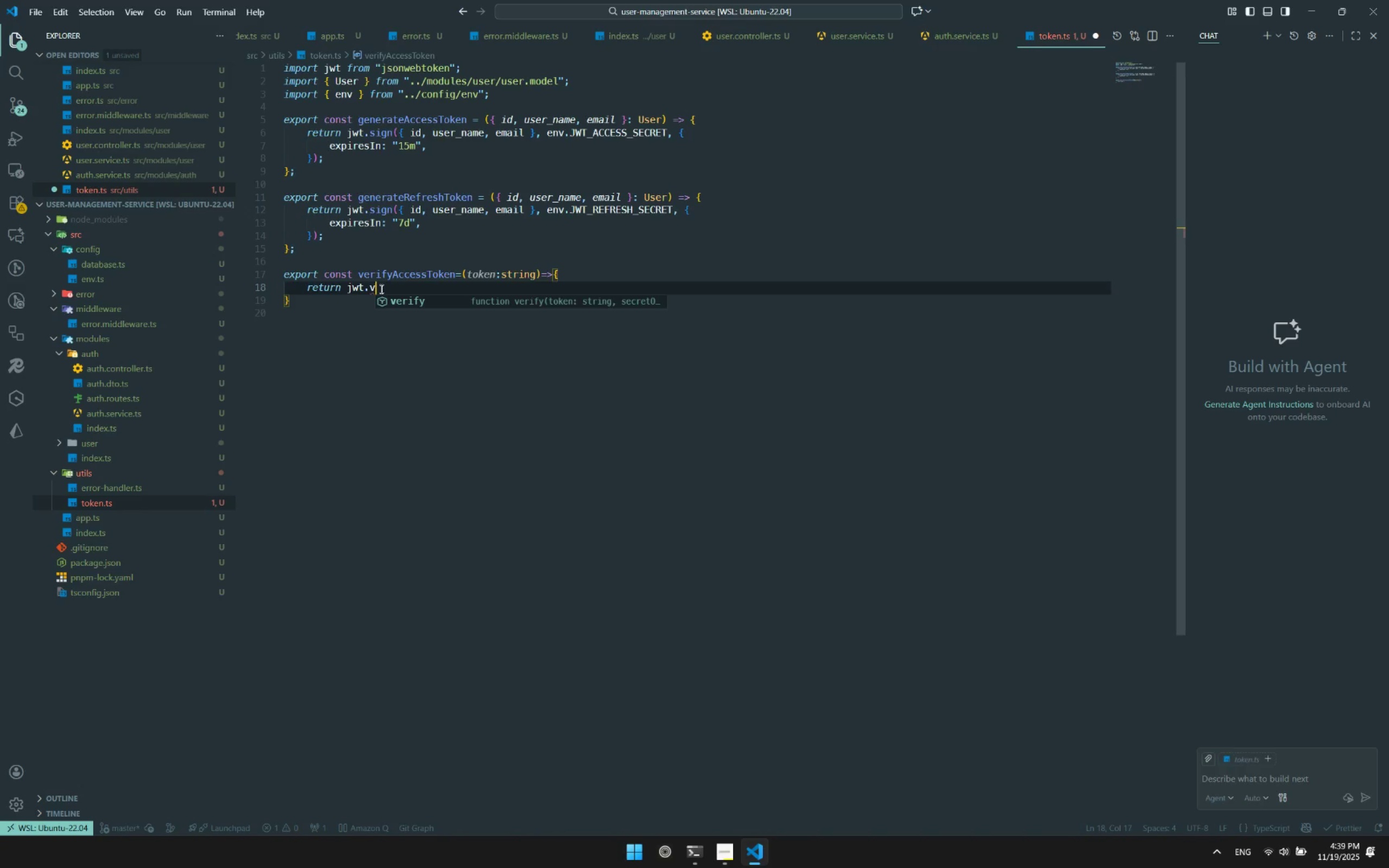 
key(Enter)
 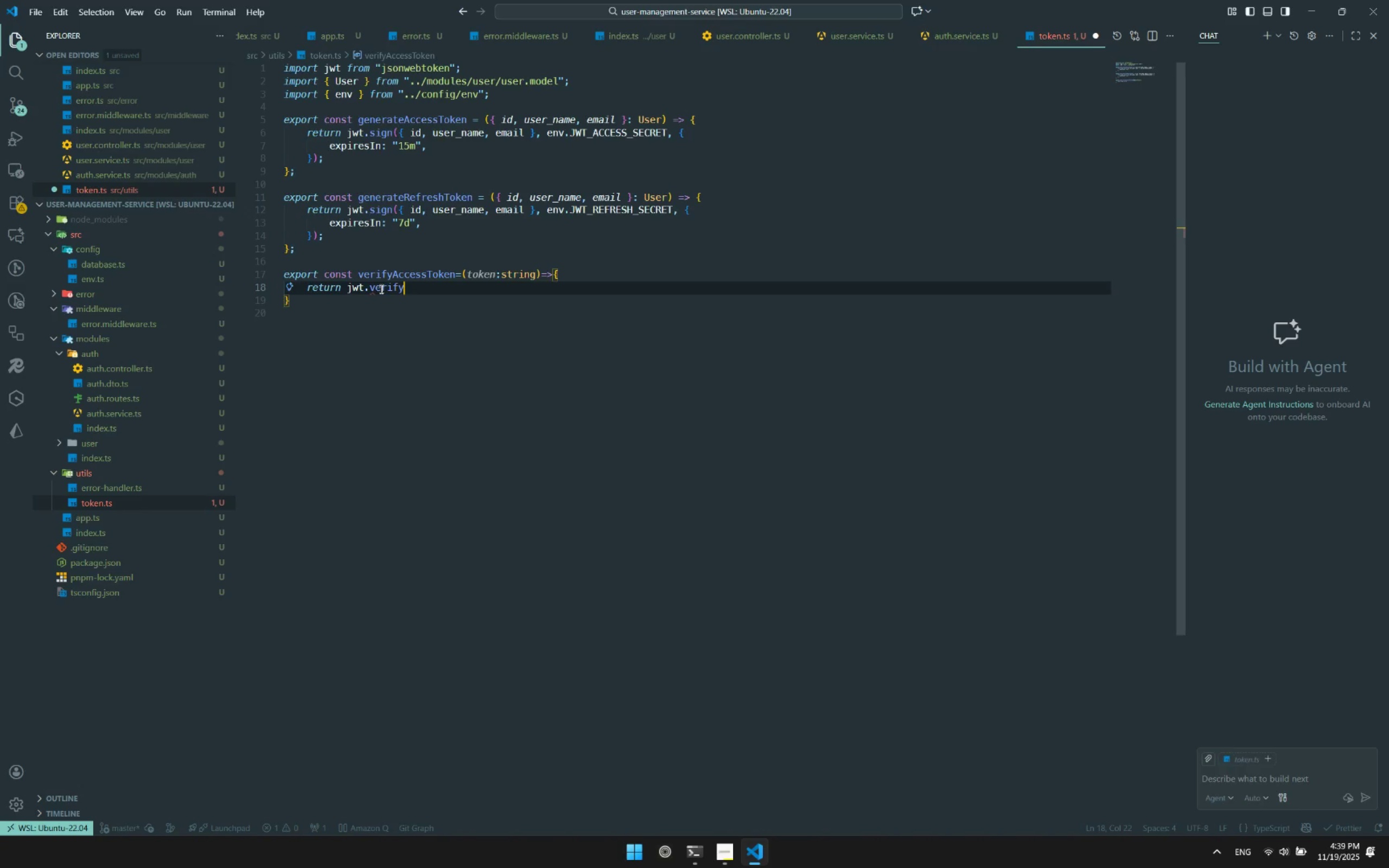 
type((to)
 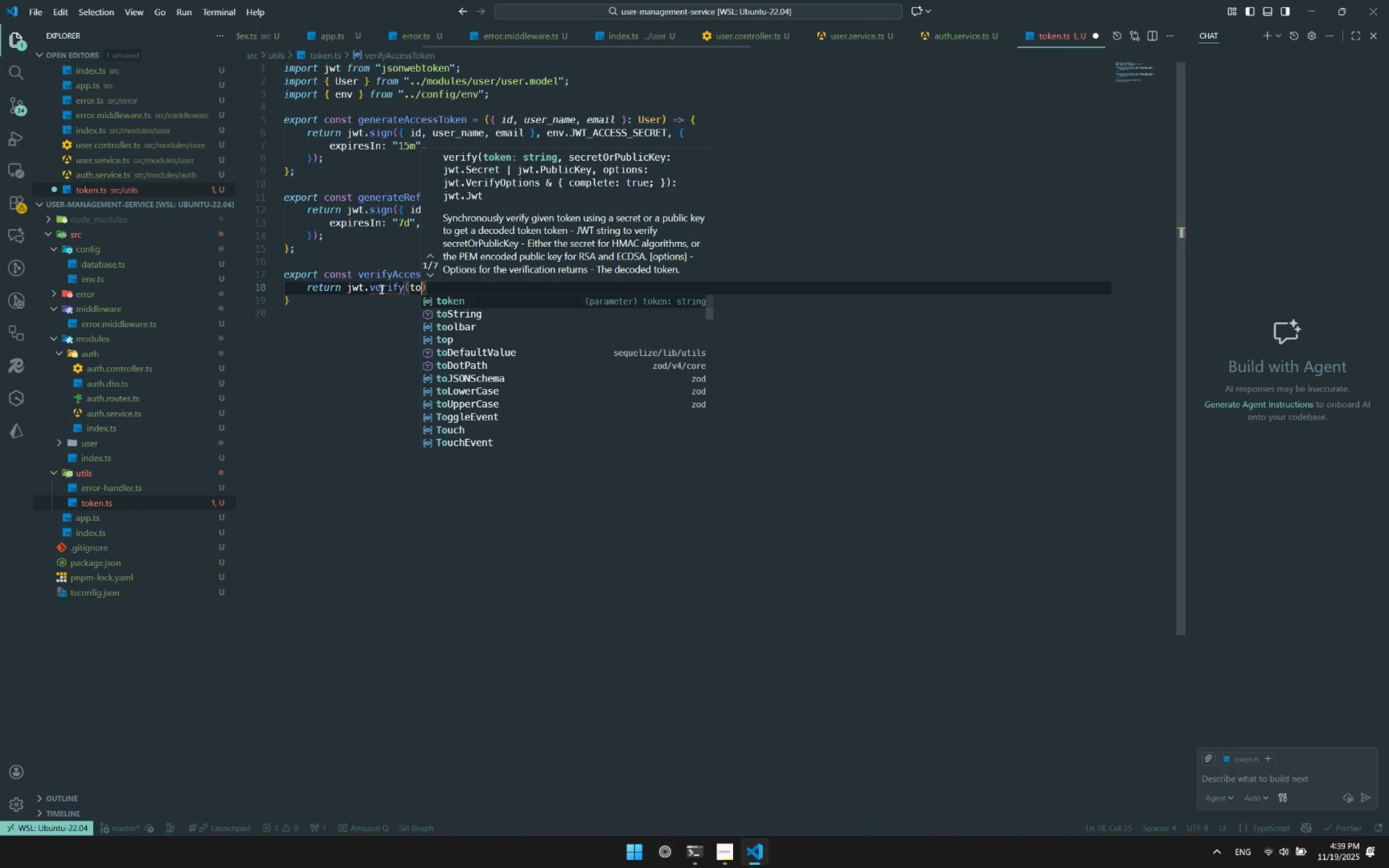 
key(Enter)
 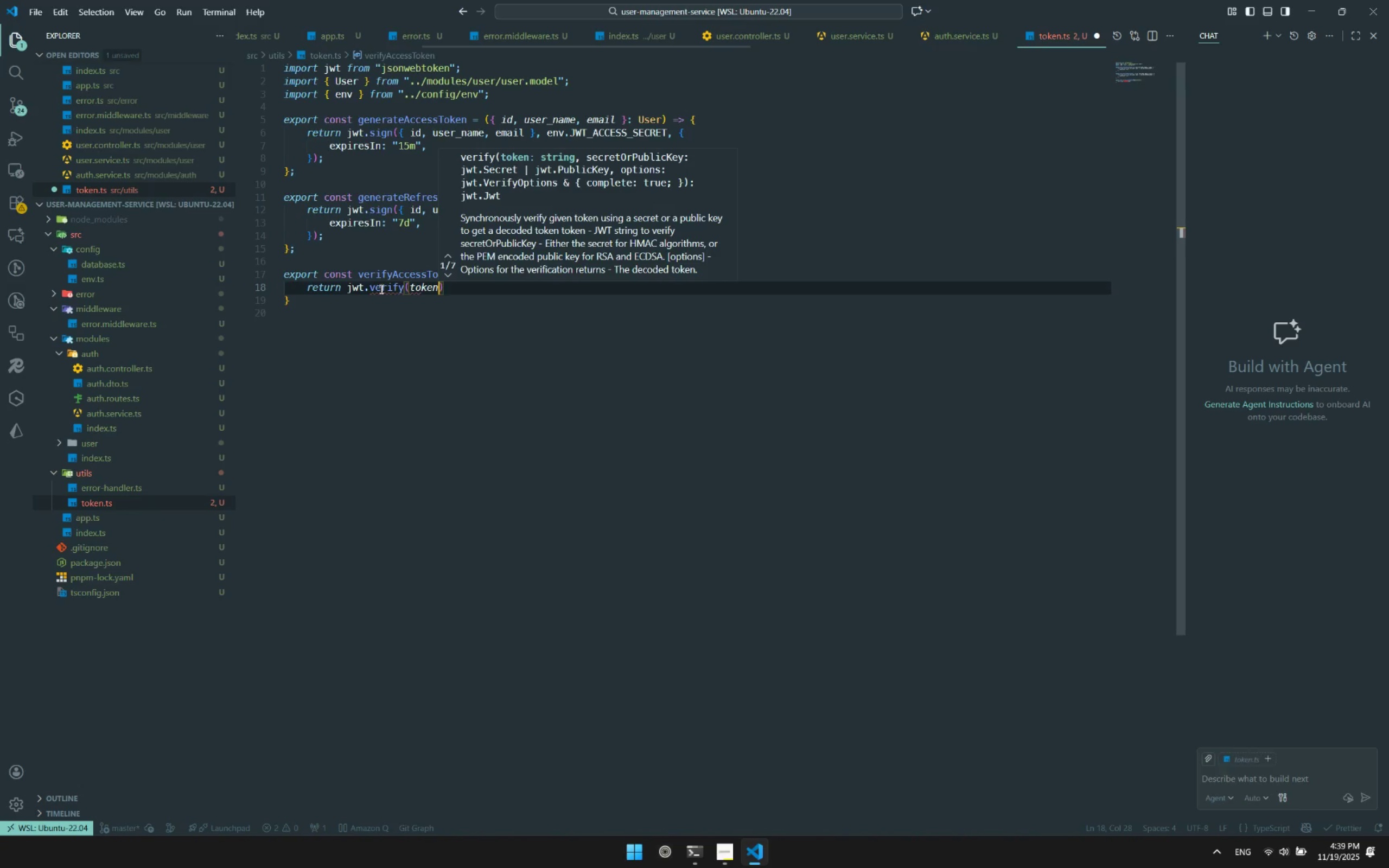 
type(,env.j)
 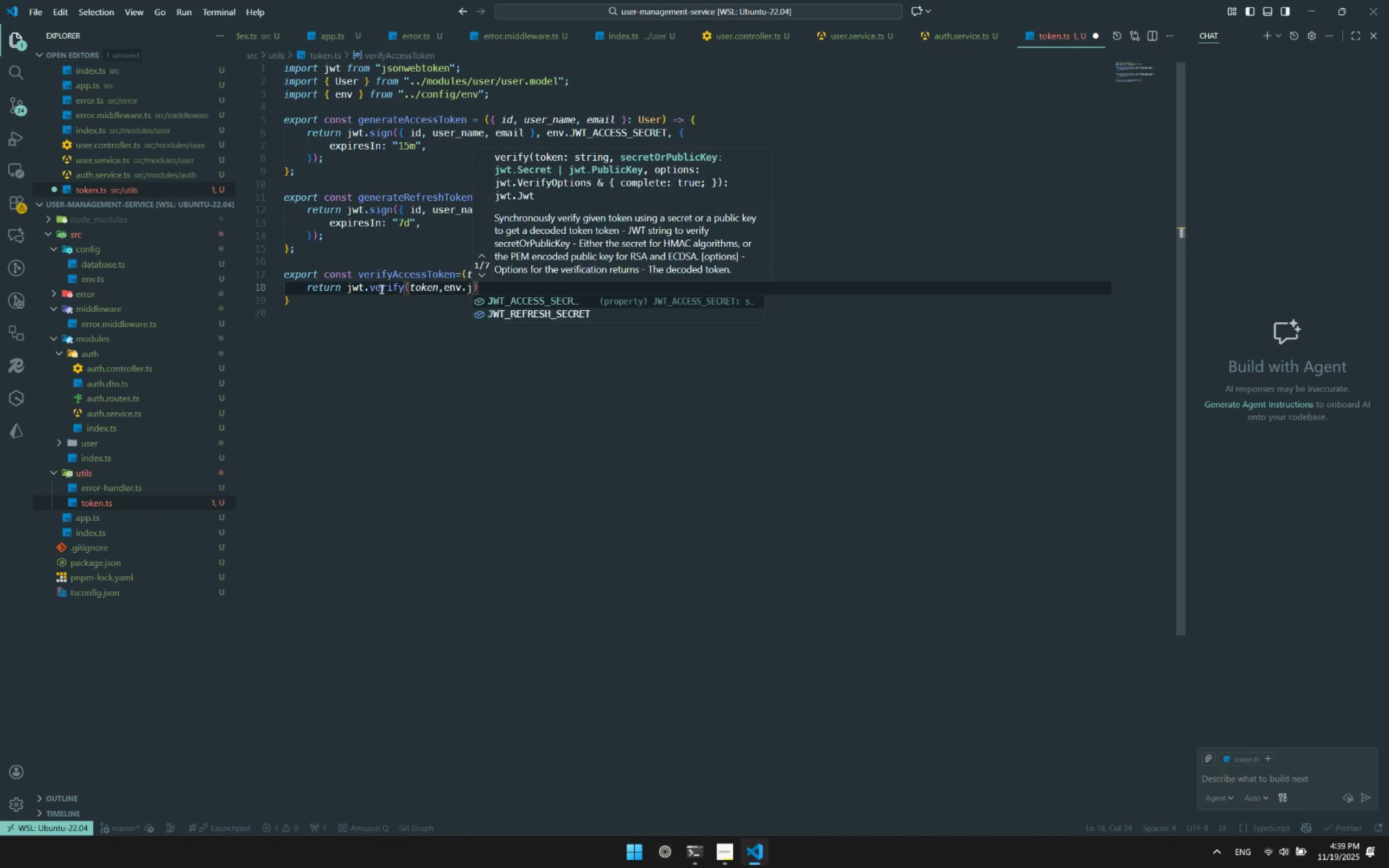 
key(Enter)
 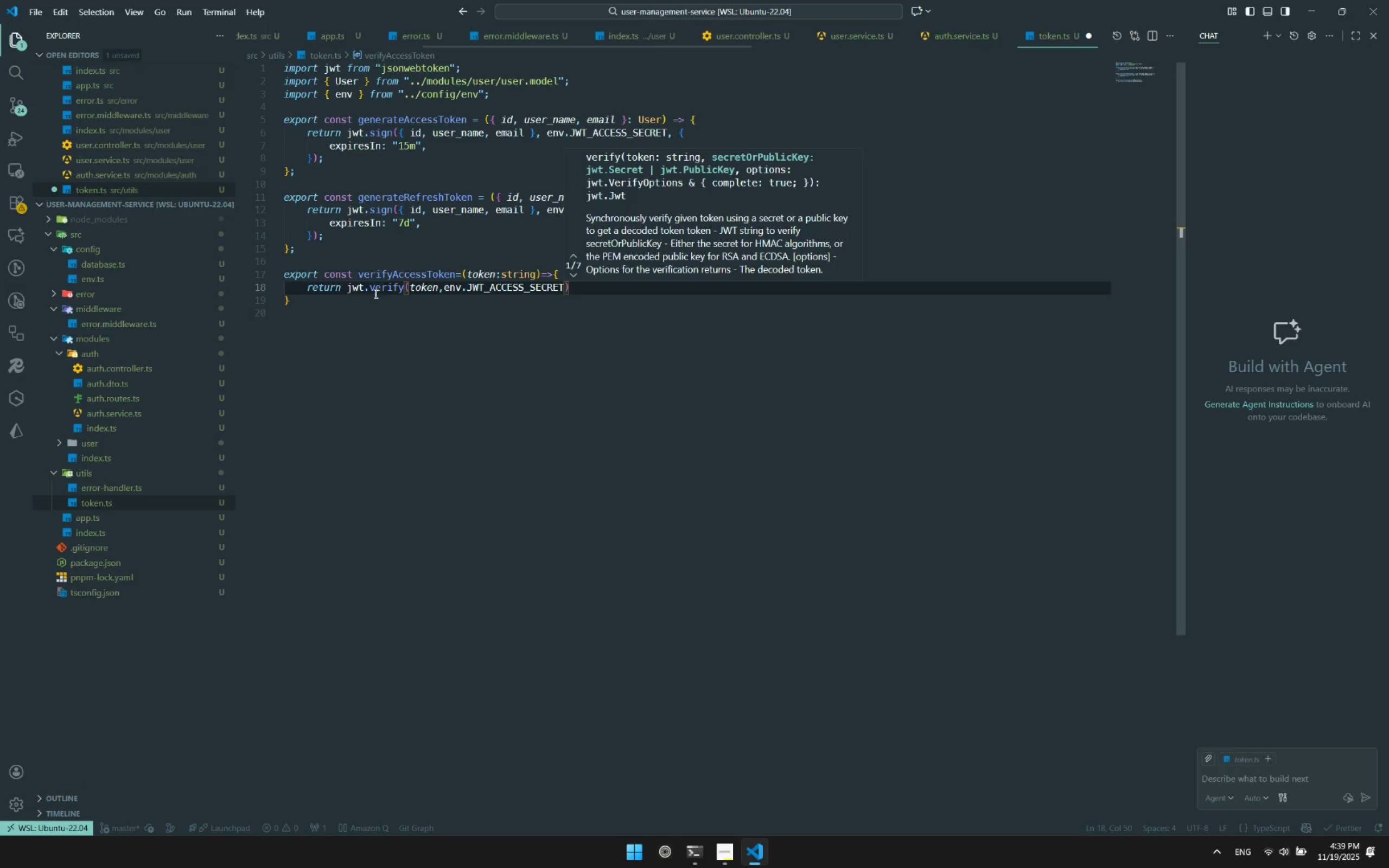 
left_click_drag(start_coordinate=[309, 297], to_coordinate=[273, 276])
 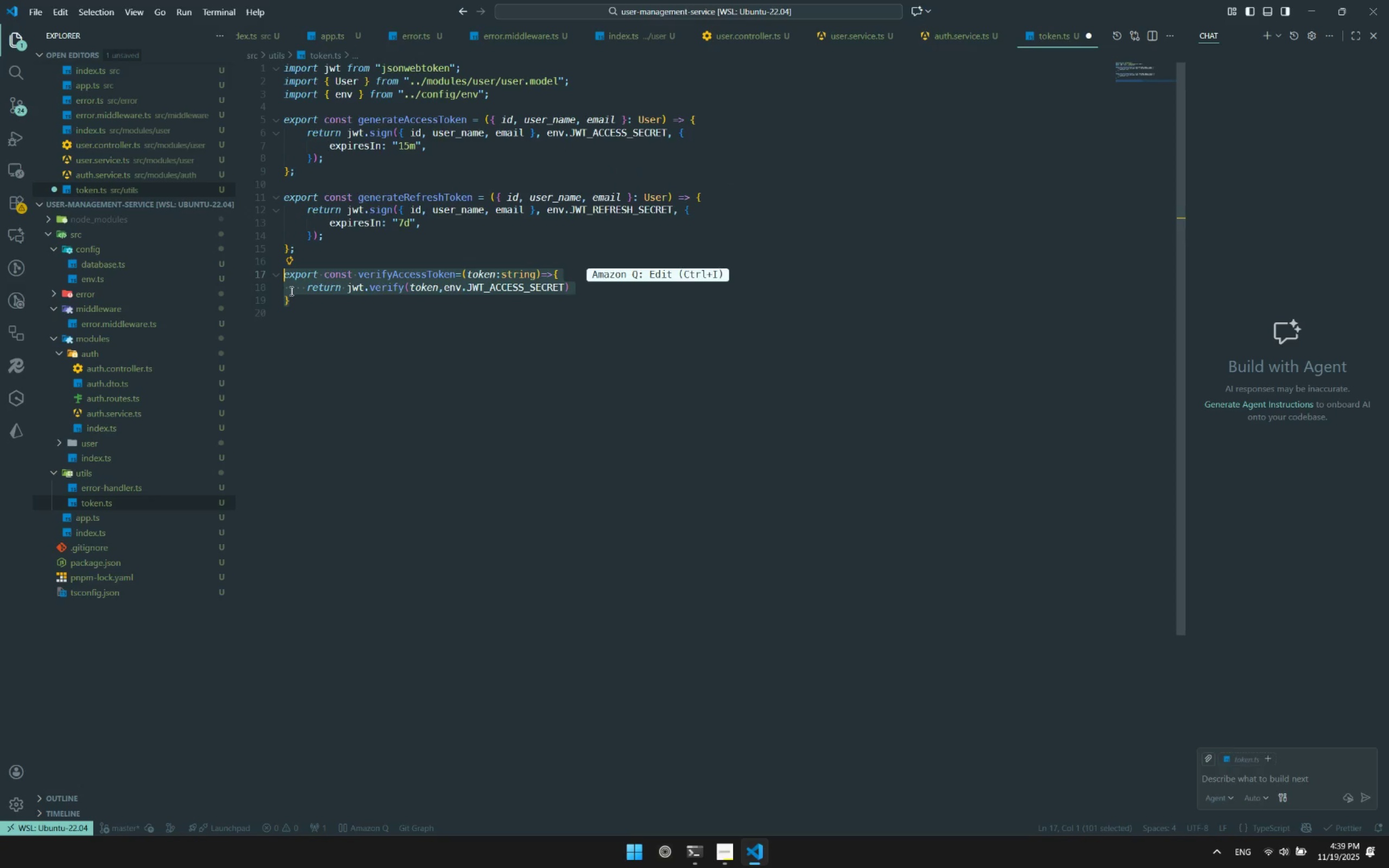 
key(Control+ControlLeft)
 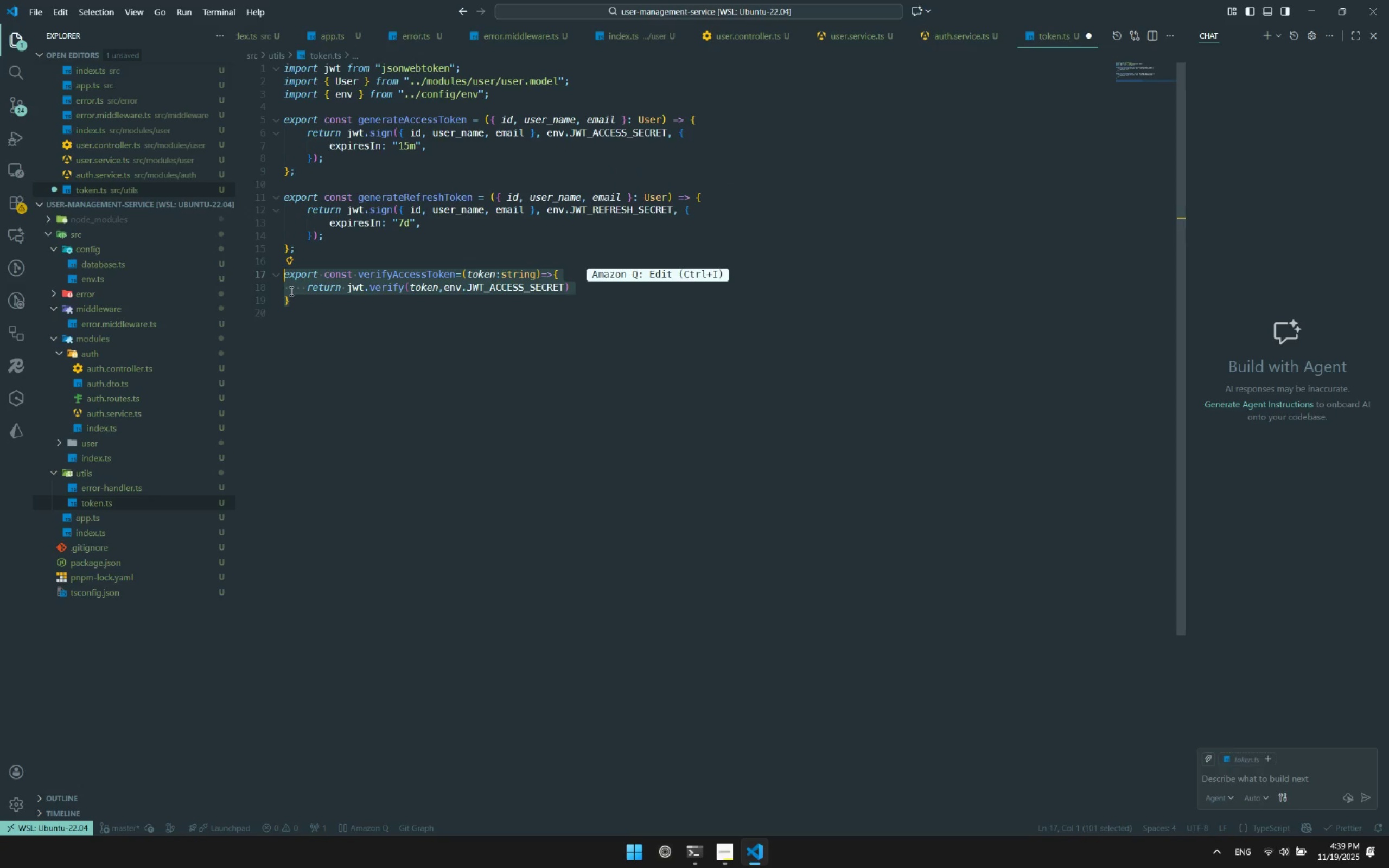 
key(Control+C)
 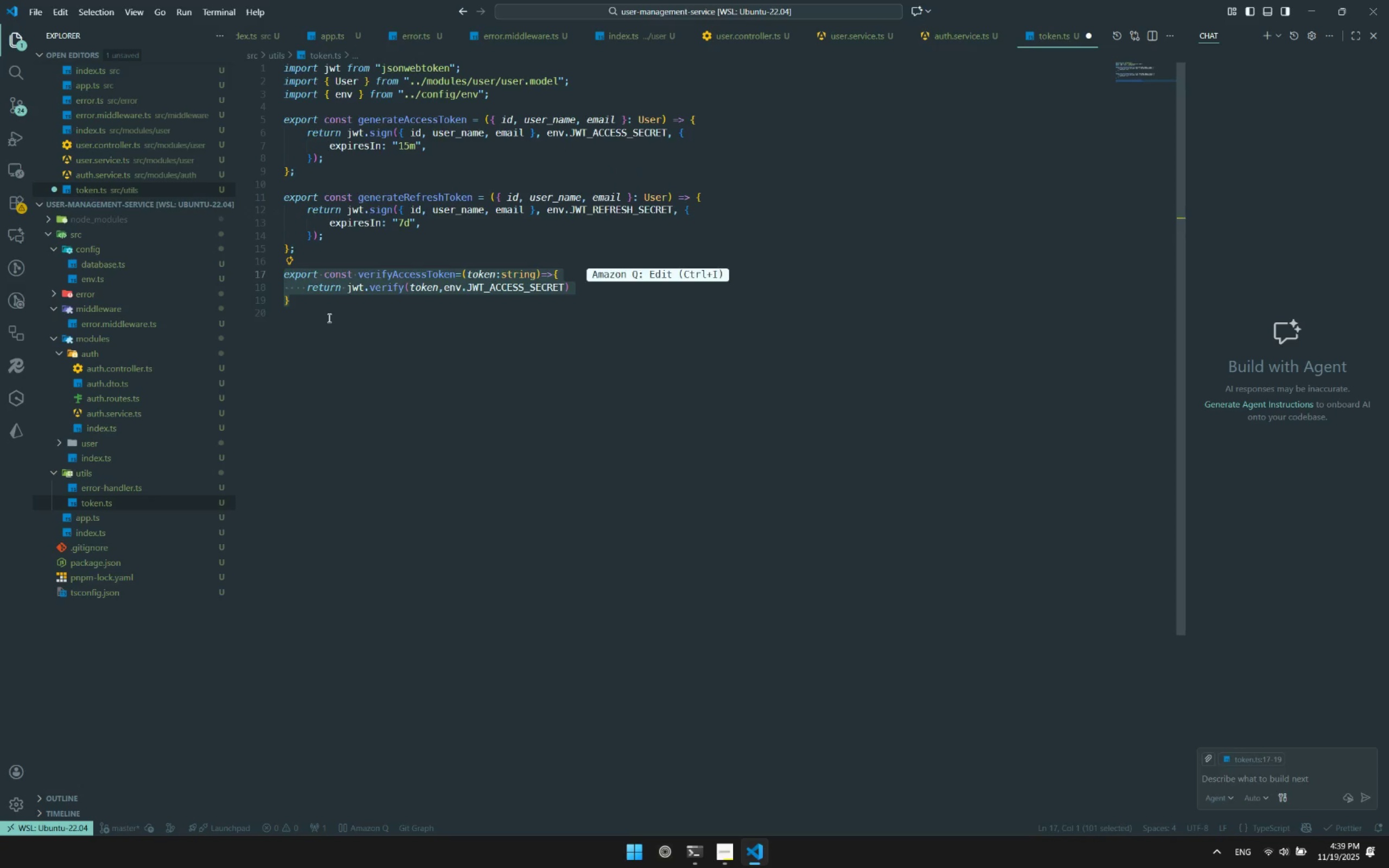 
left_click([328, 318])
 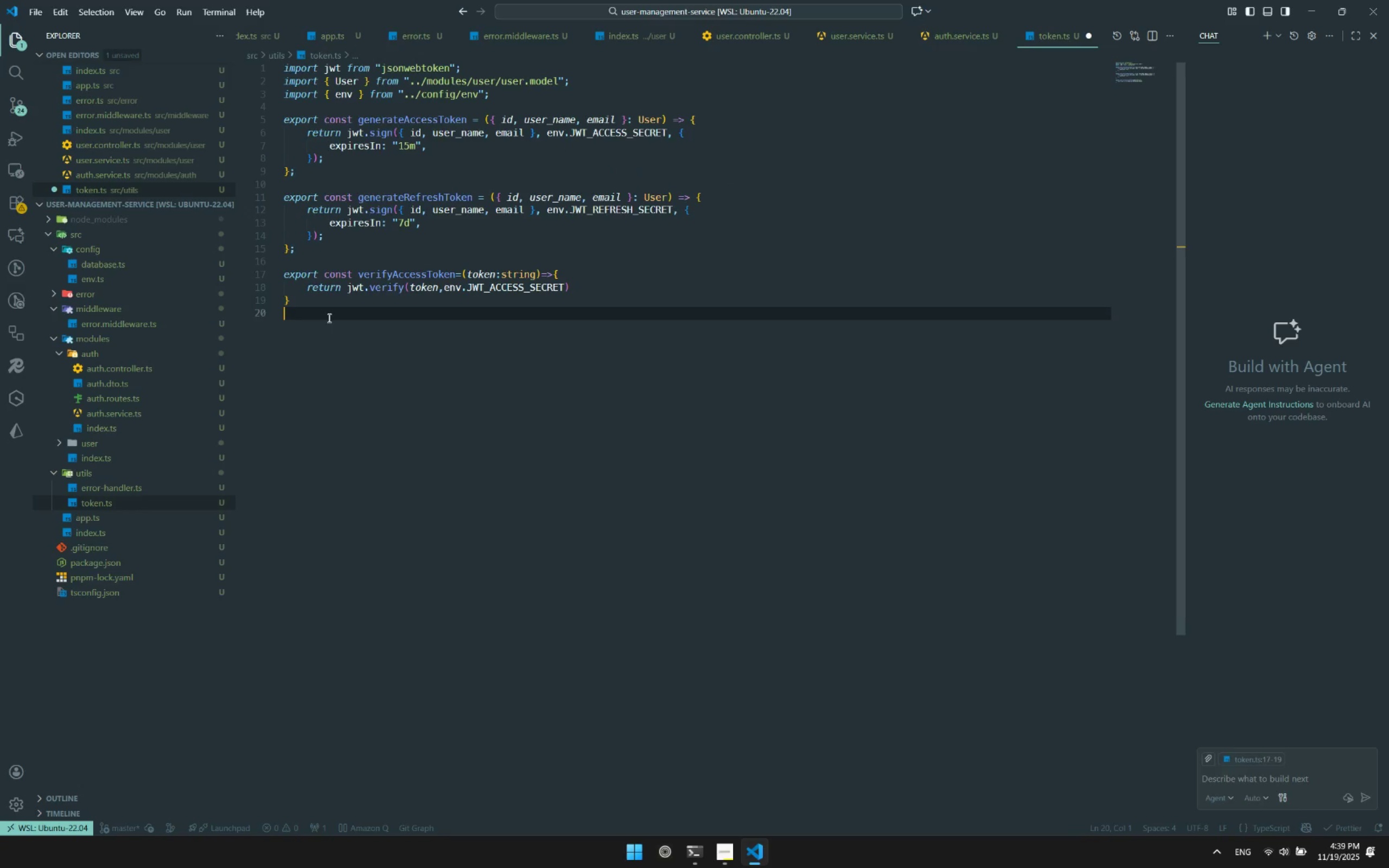 
key(Enter)
 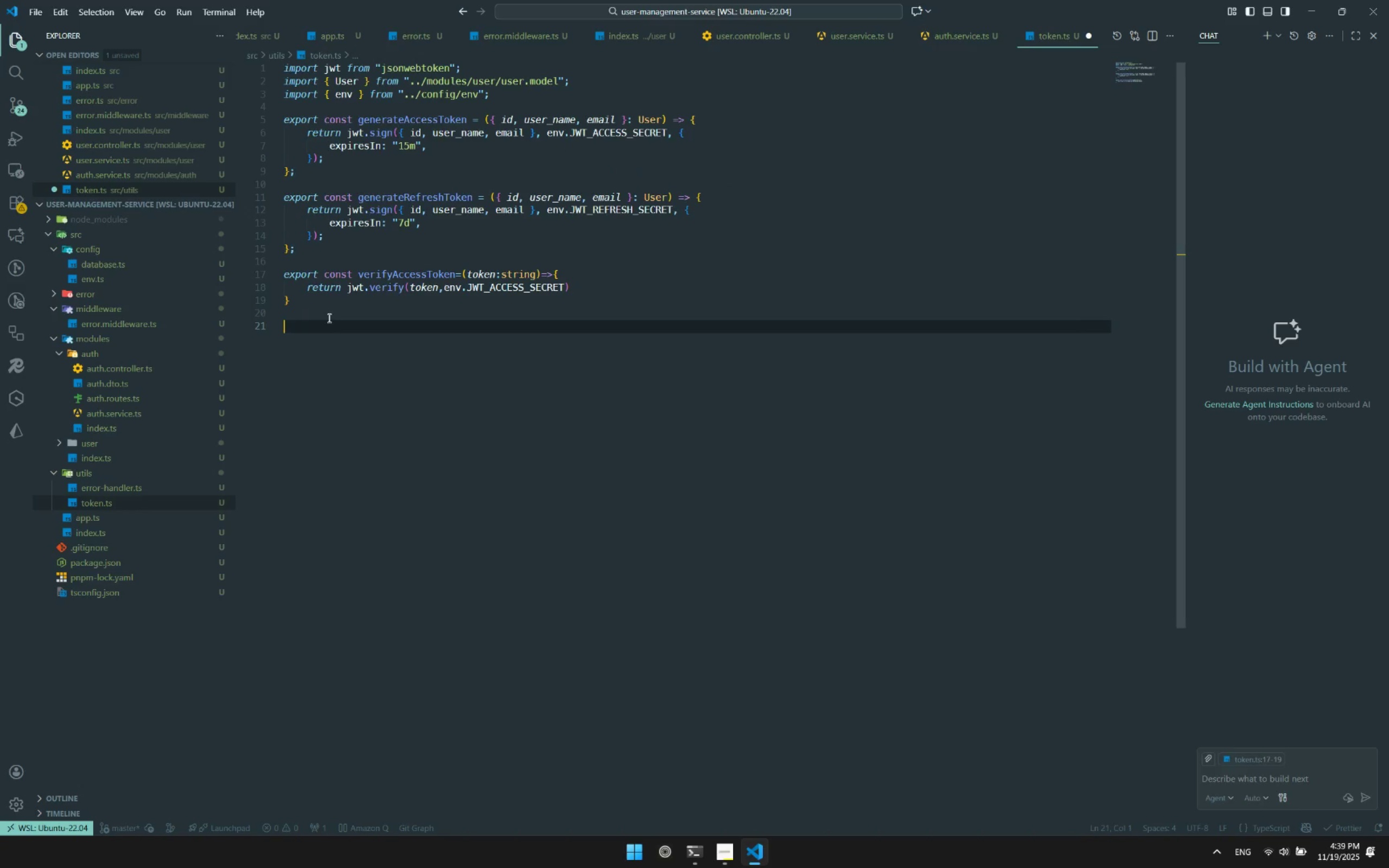 
key(Control+ControlLeft)
 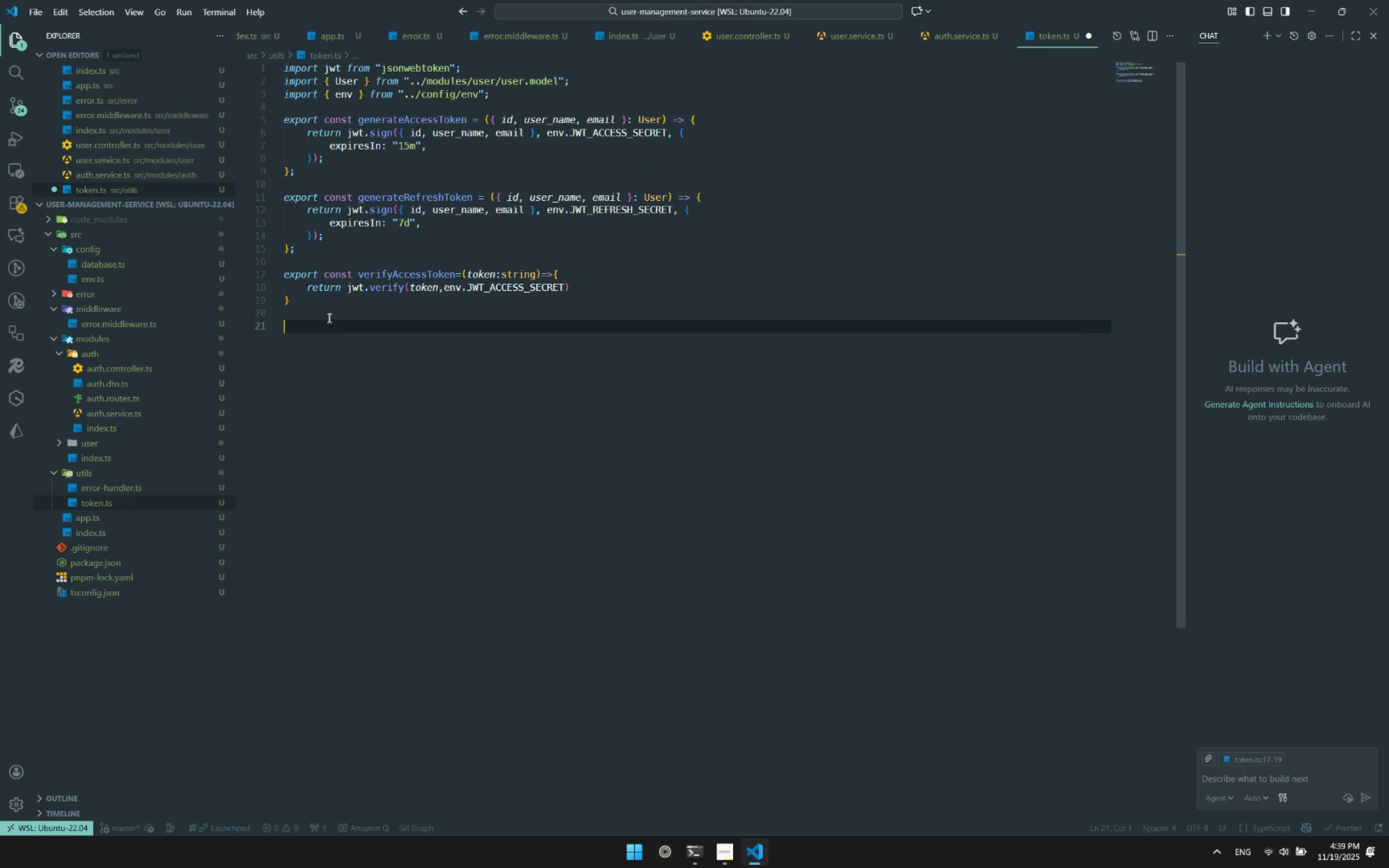 
key(Control+V)
 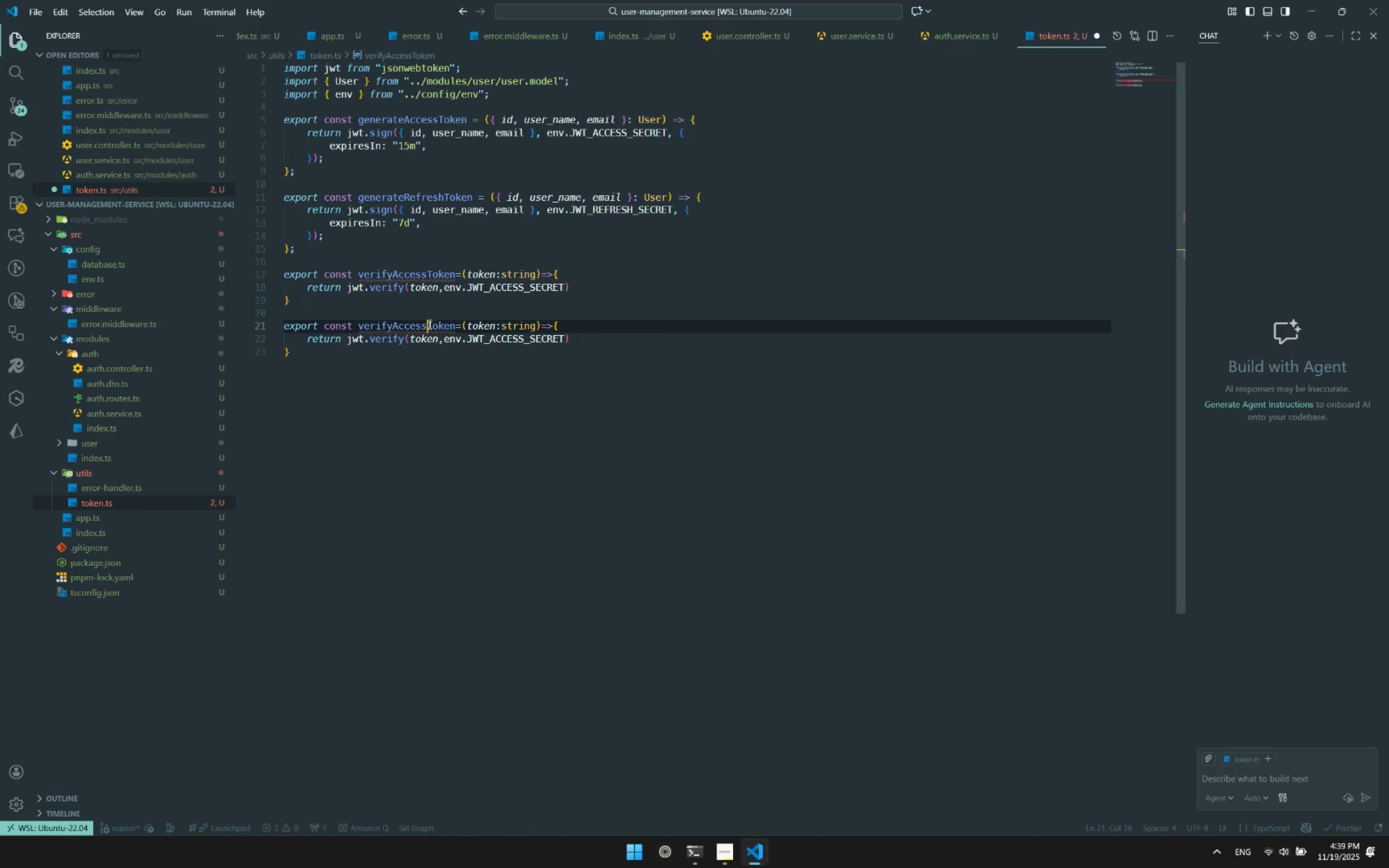 
hold_key(key=Backspace, duration=0.55)
 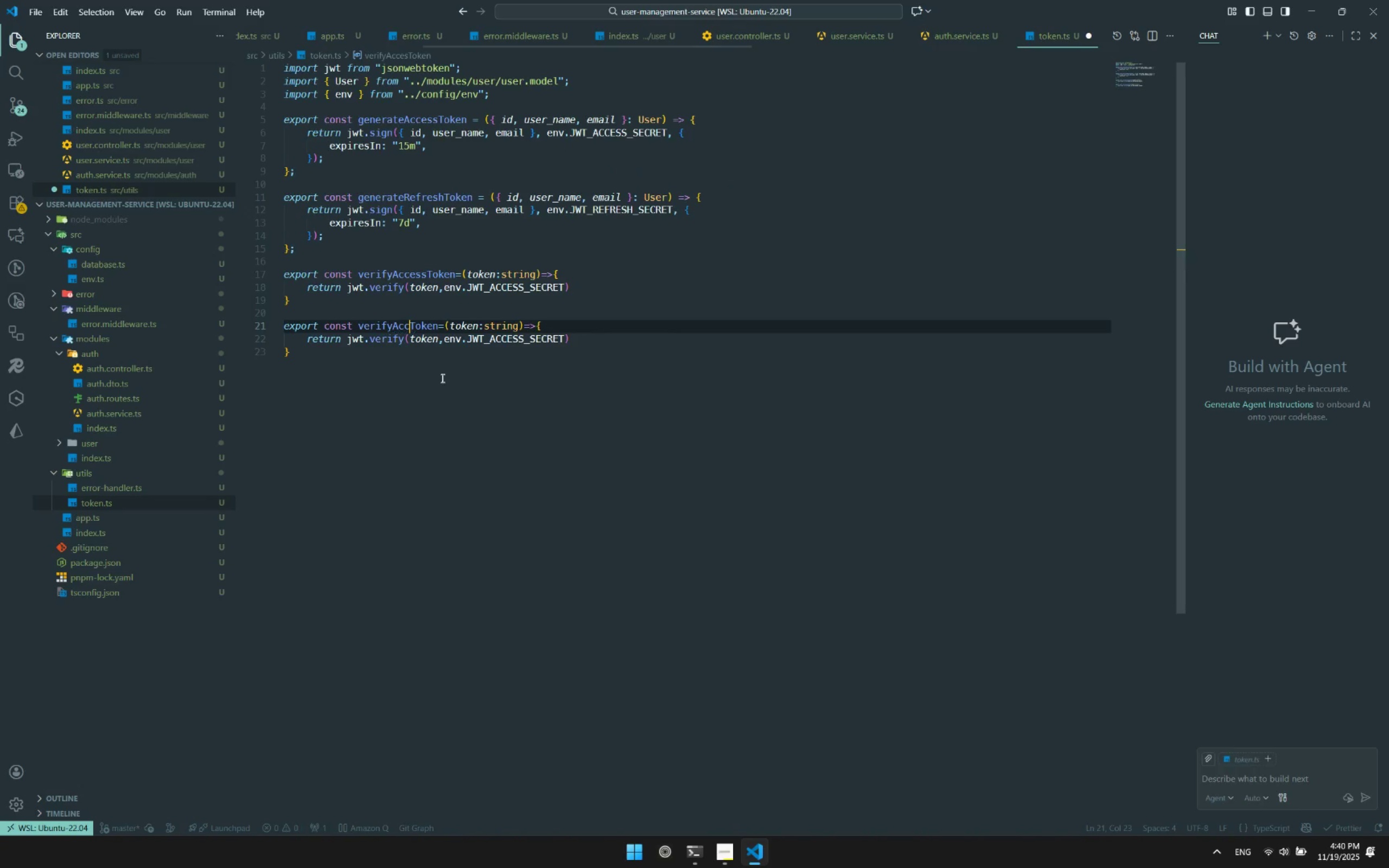 
key(Backspace)
key(Backspace)
key(Backspace)
type(Refresg)
key(Backspace)
type(h)
 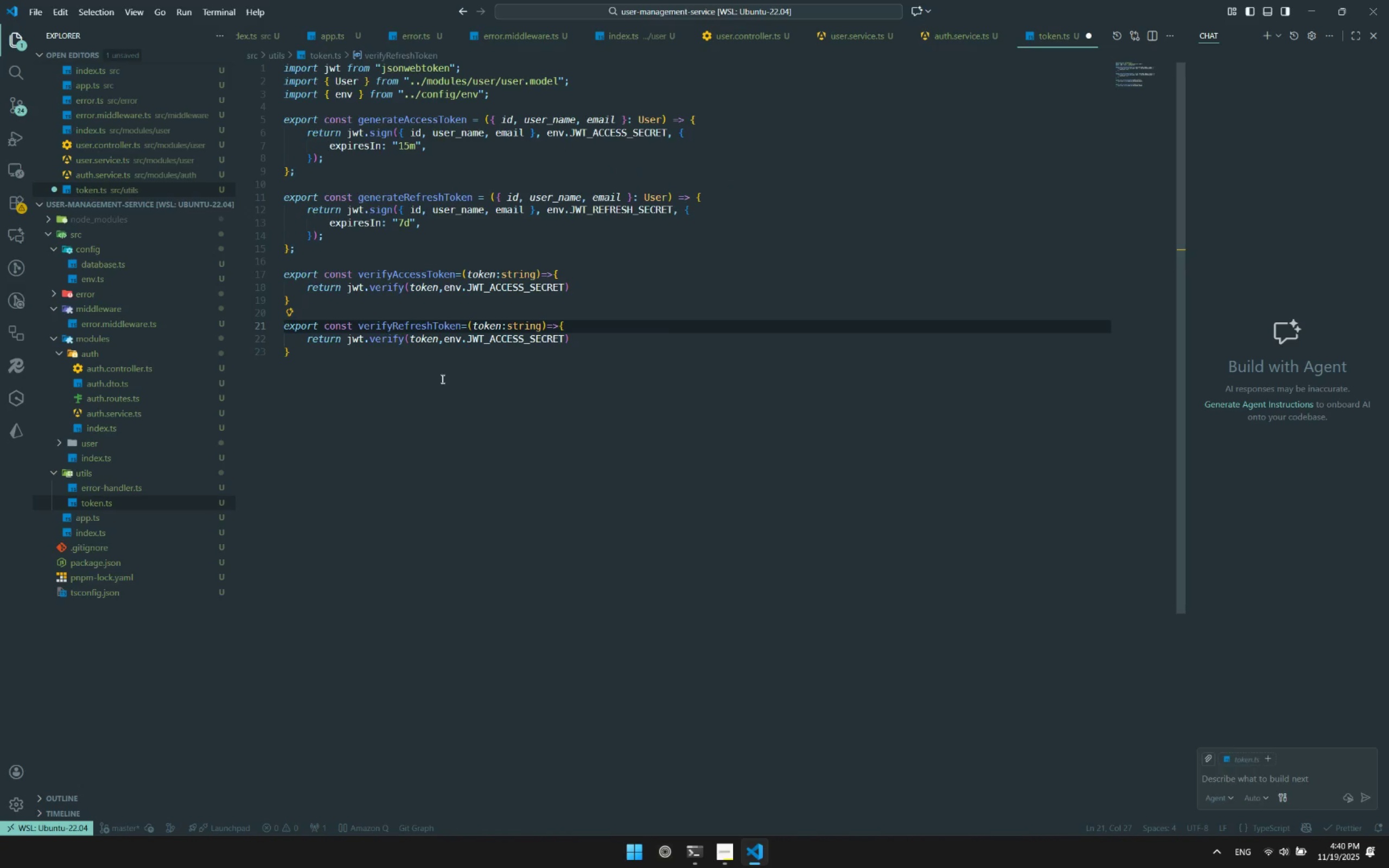 
left_click([442, 379])
 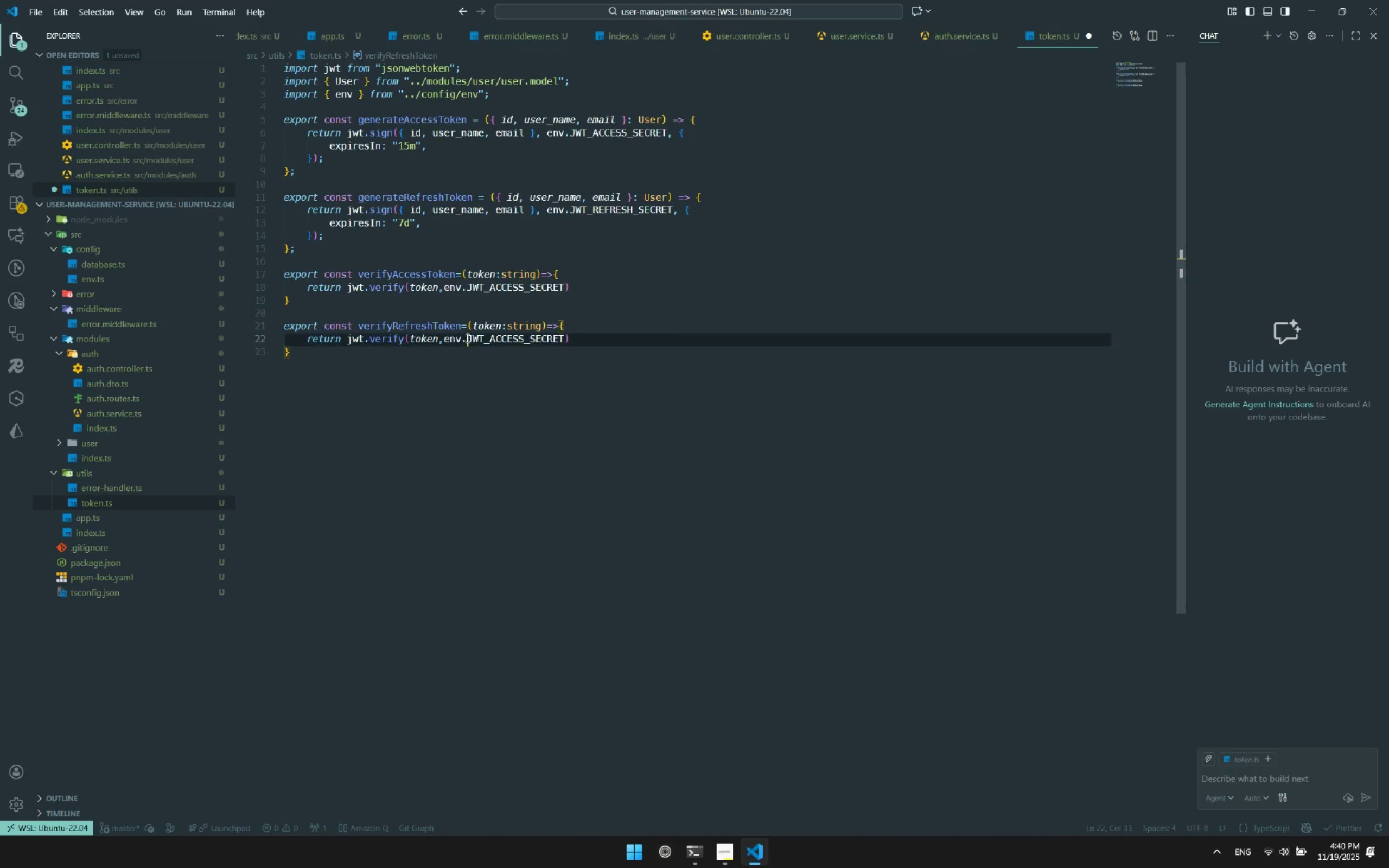 
double_click([467, 338])
 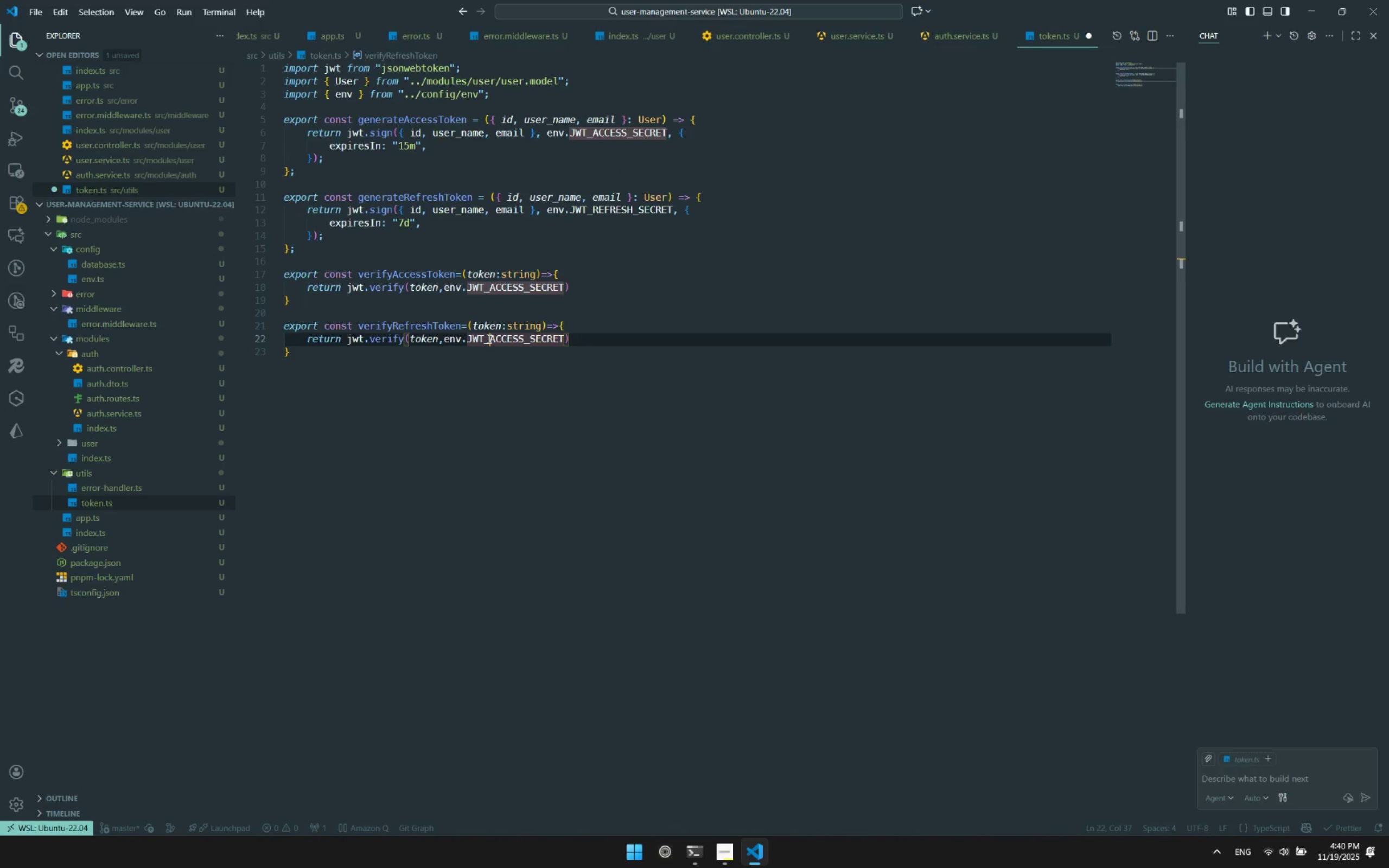 
triple_click([488, 339])
 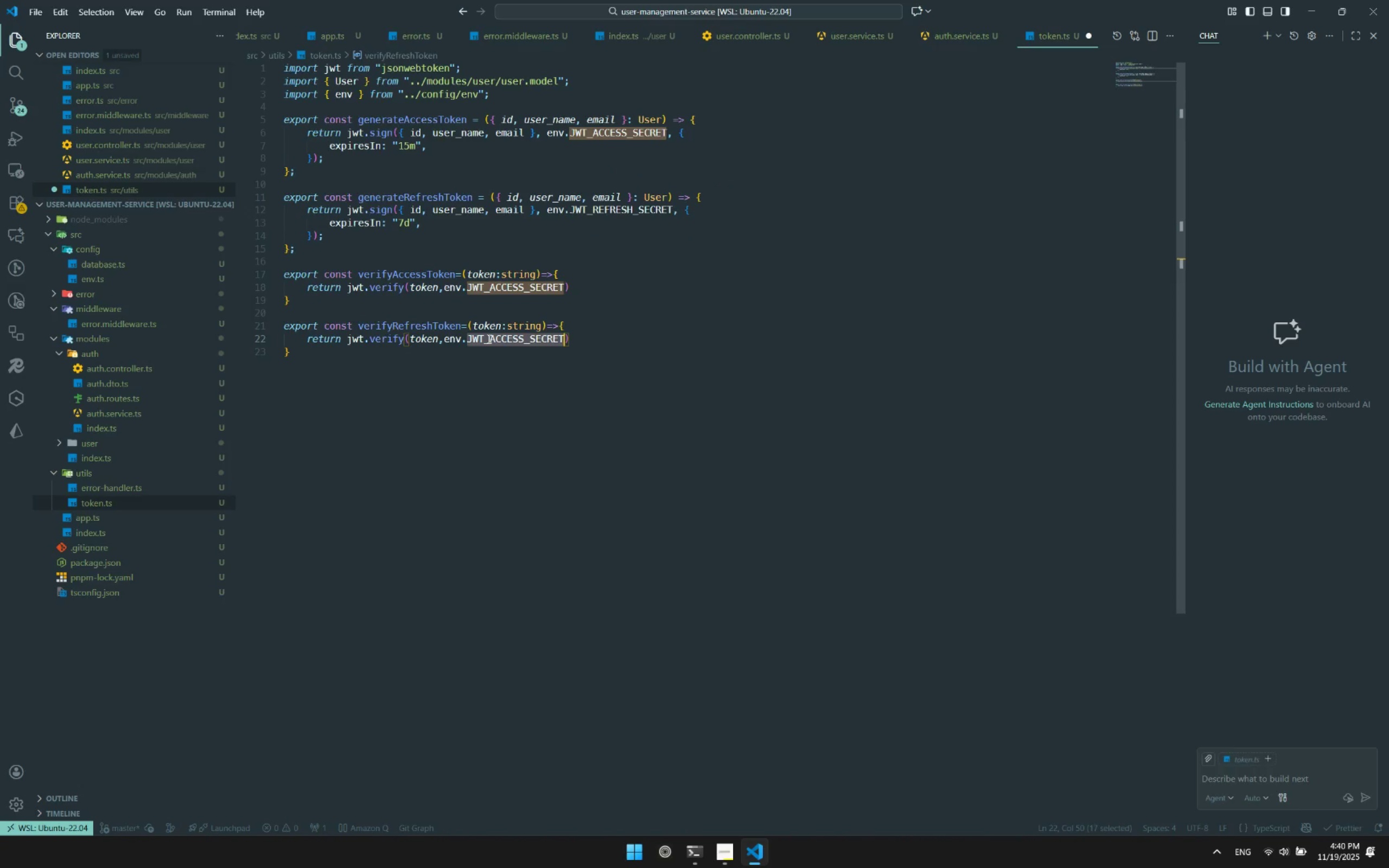 
triple_click([488, 339])
 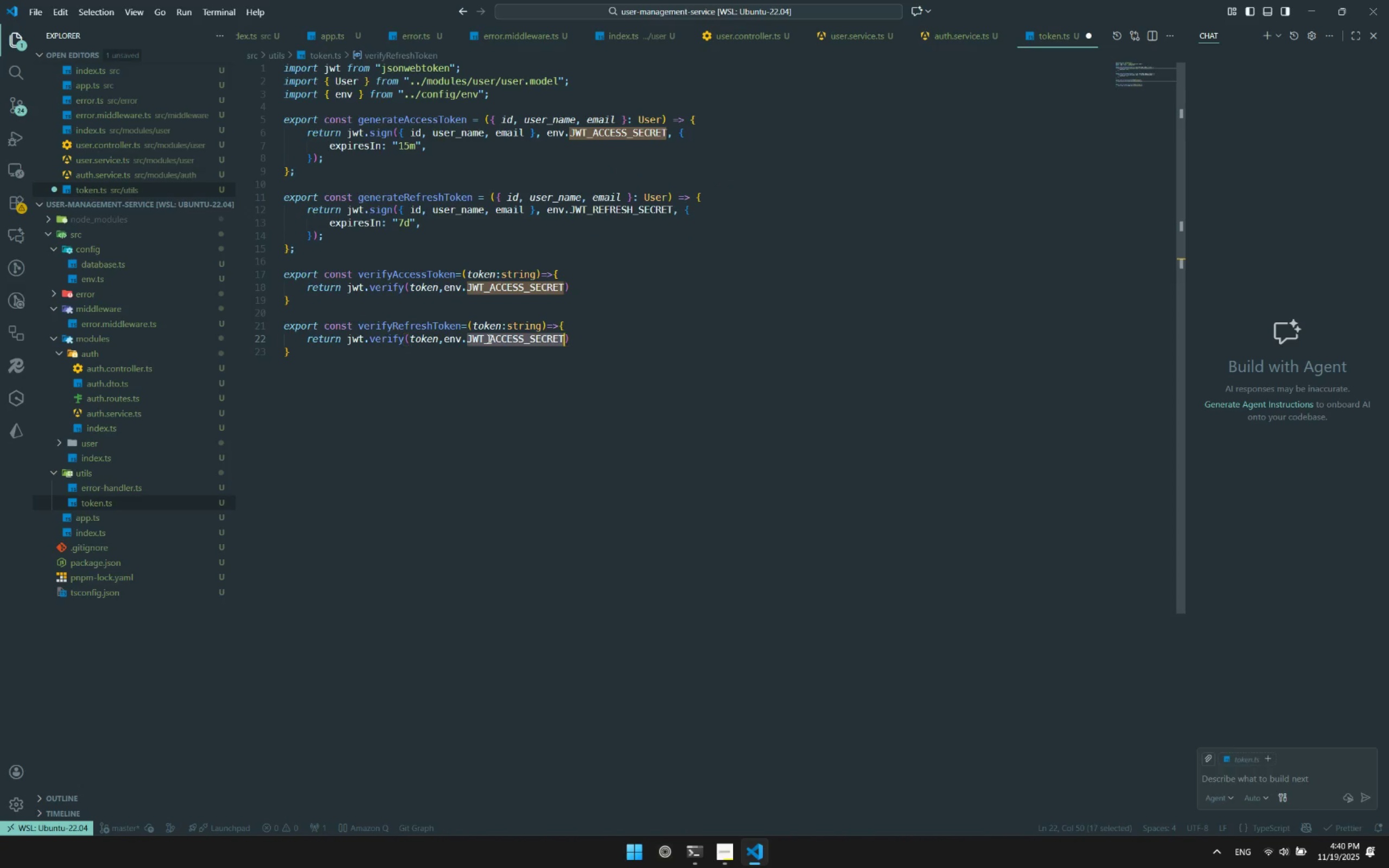 
key(Control+ControlLeft)
 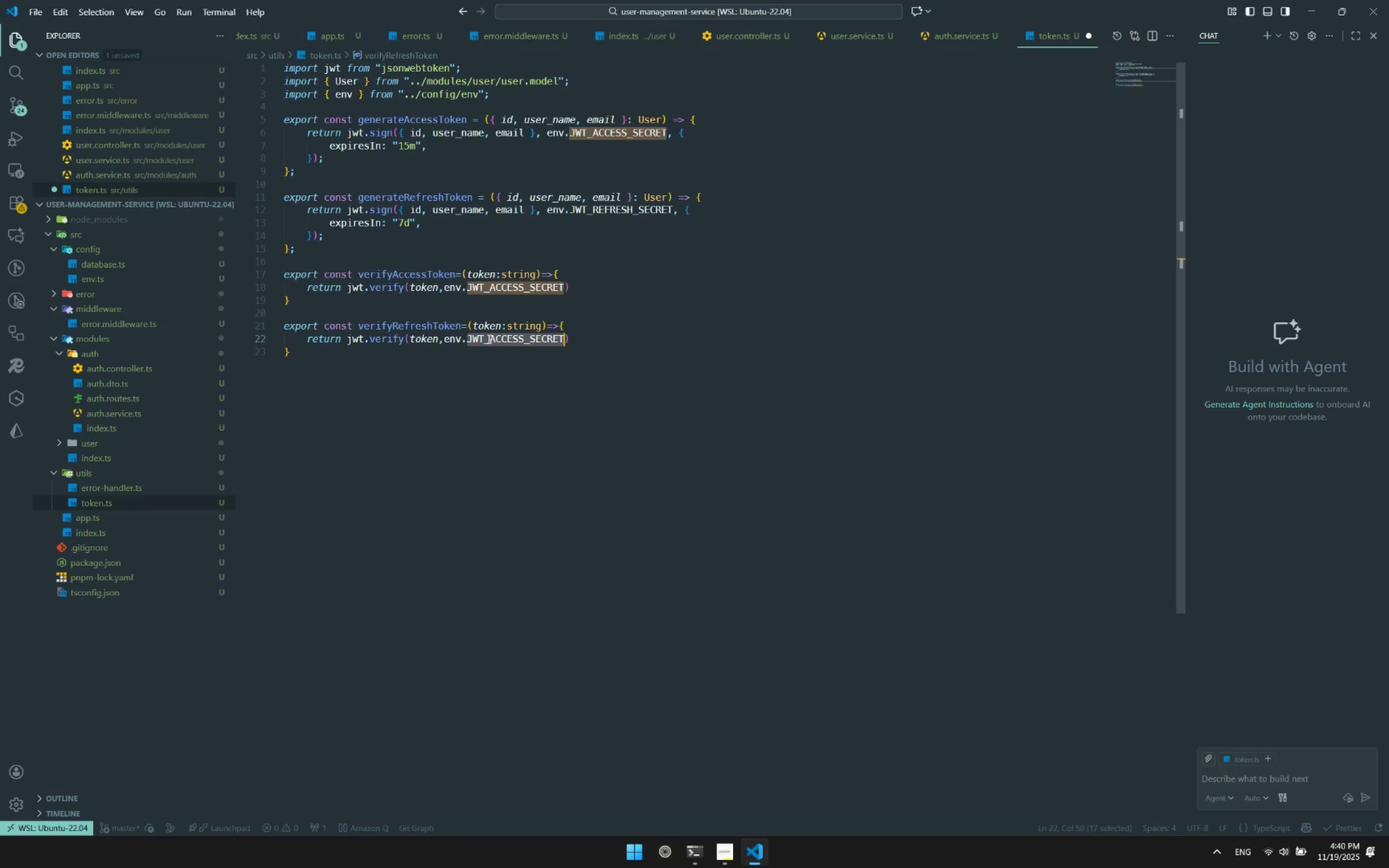 
key(Control+Space)
 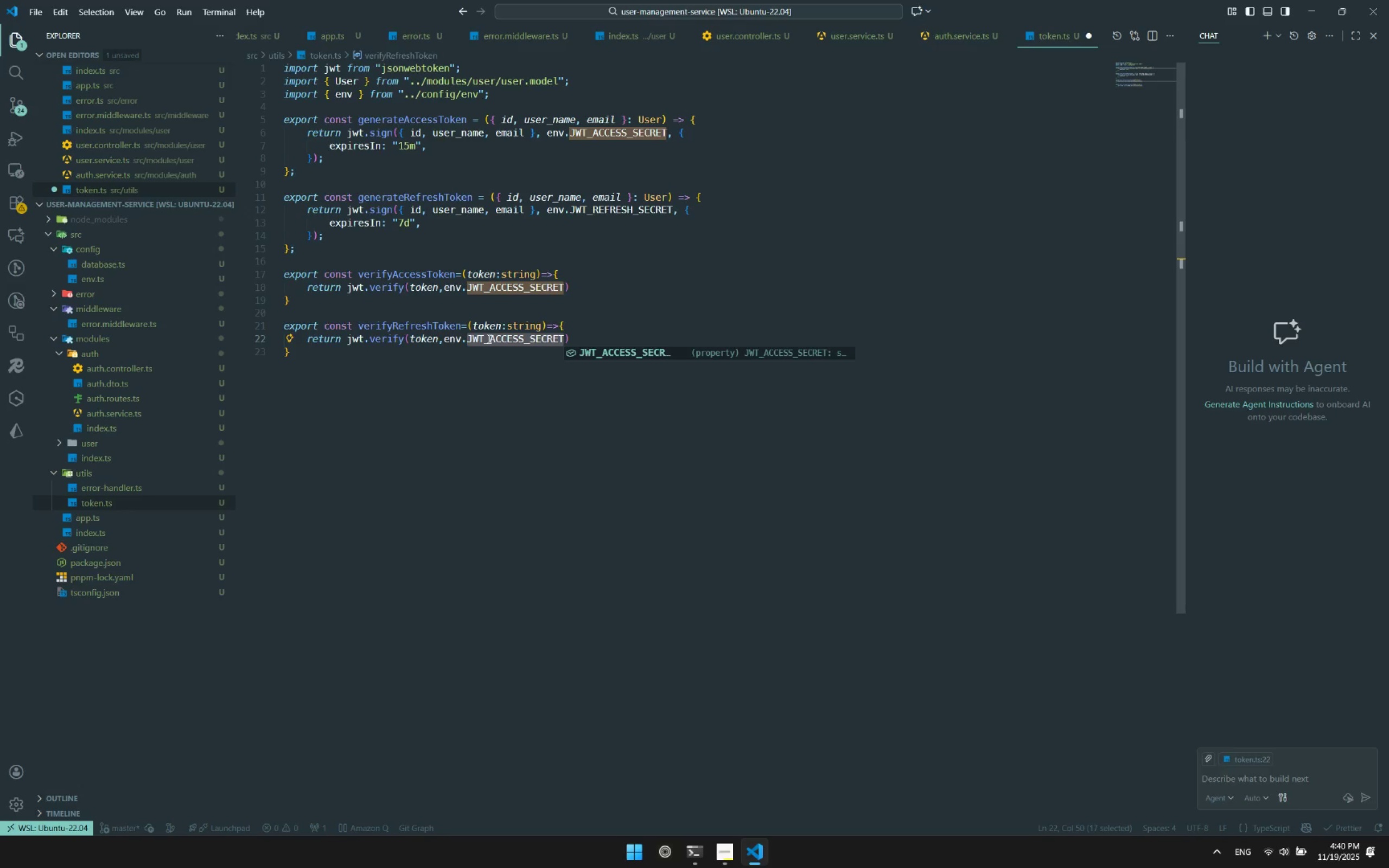 
key(Backspace)
 